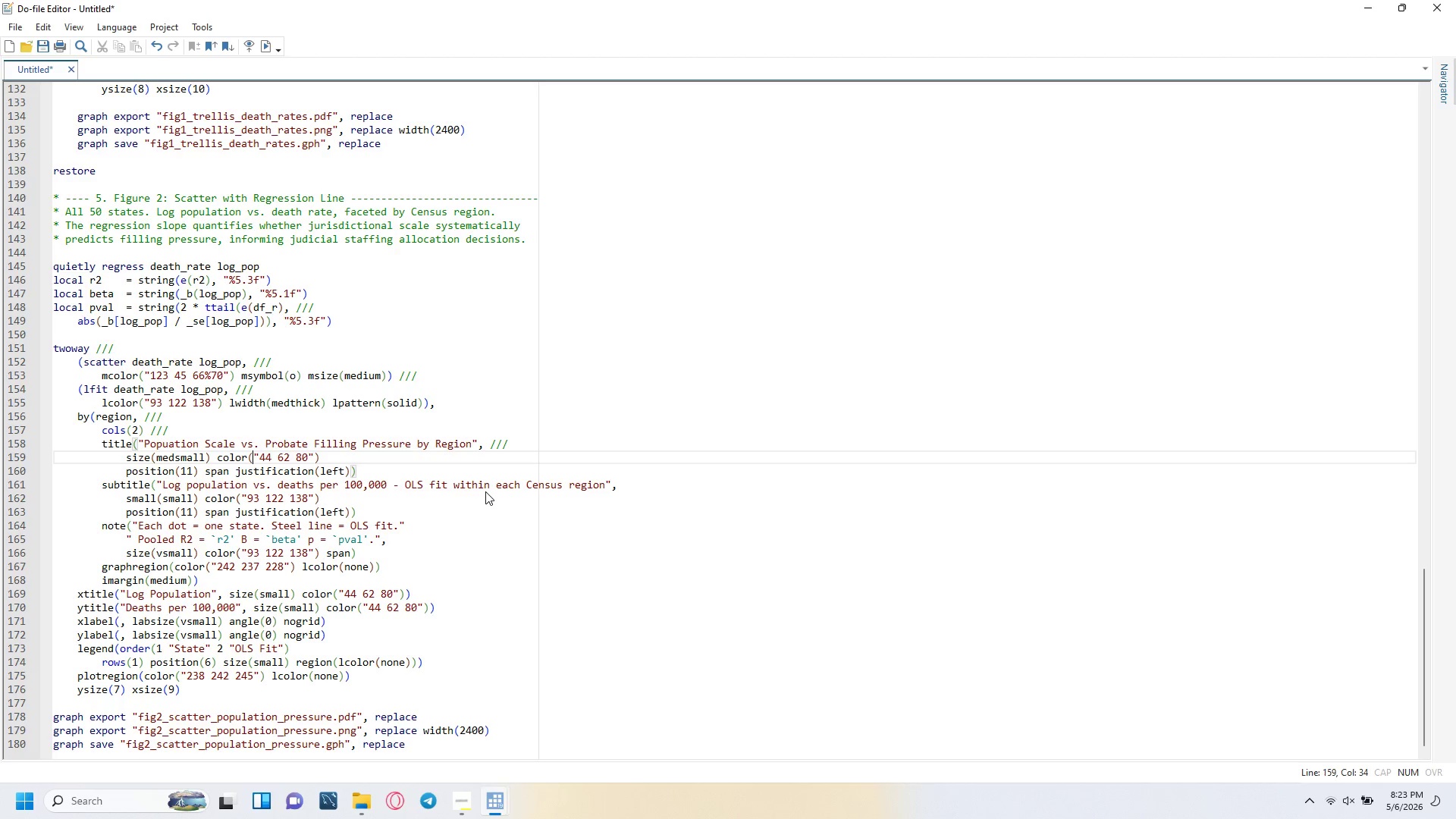 
key(ArrowRight)
 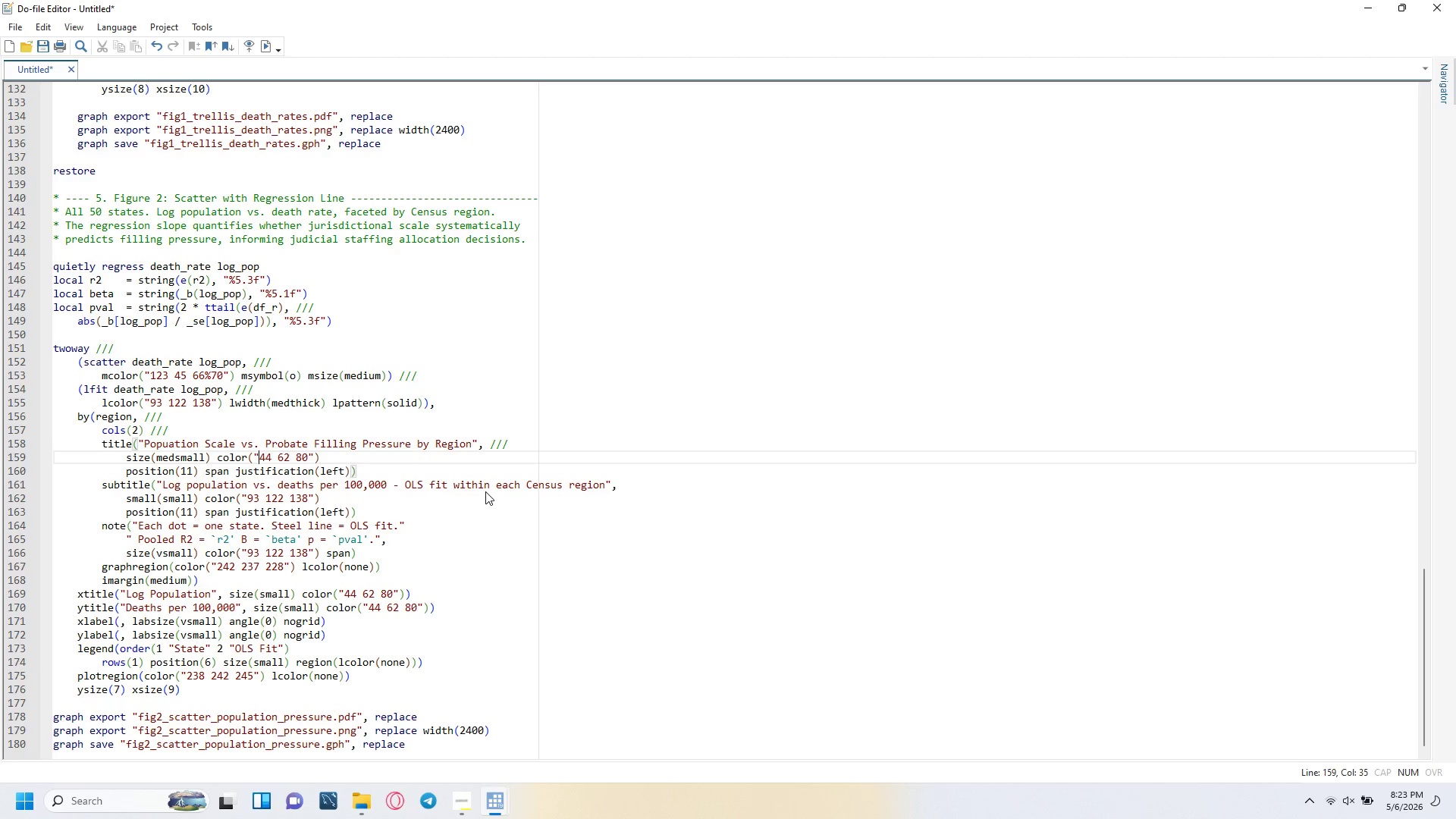 
key(ArrowRight)
 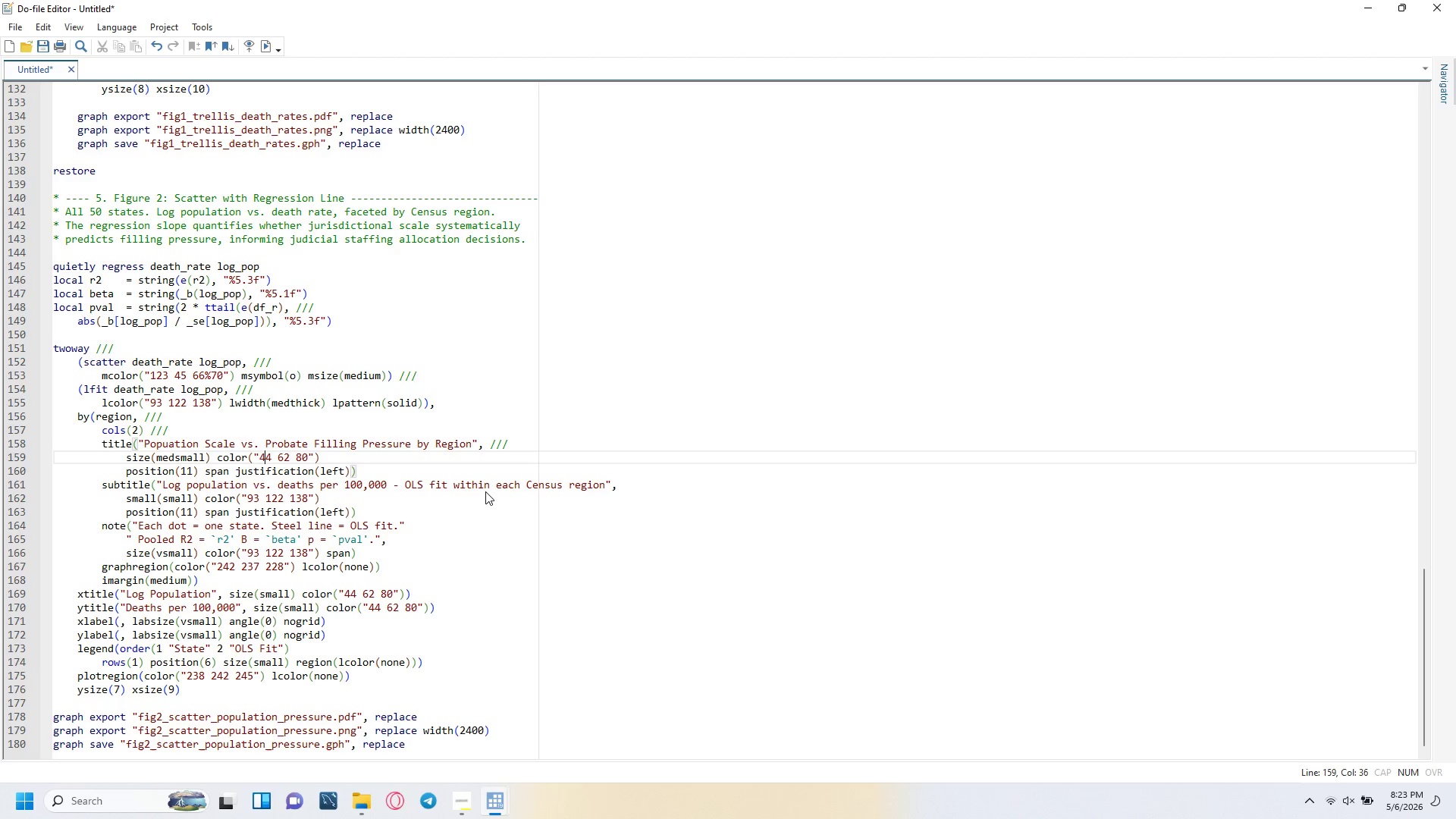 
key(ArrowRight)
 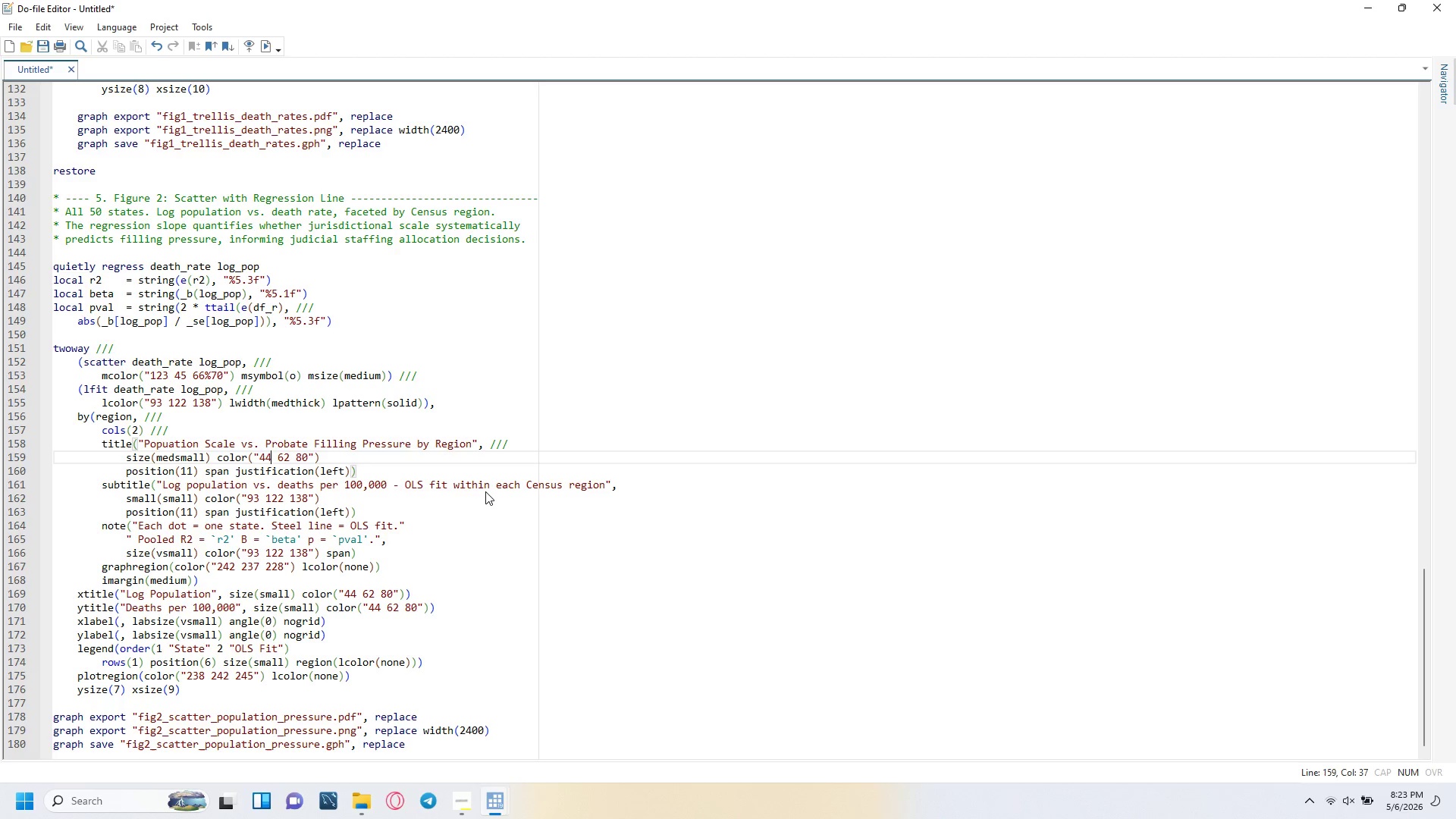 
key(ArrowRight)
 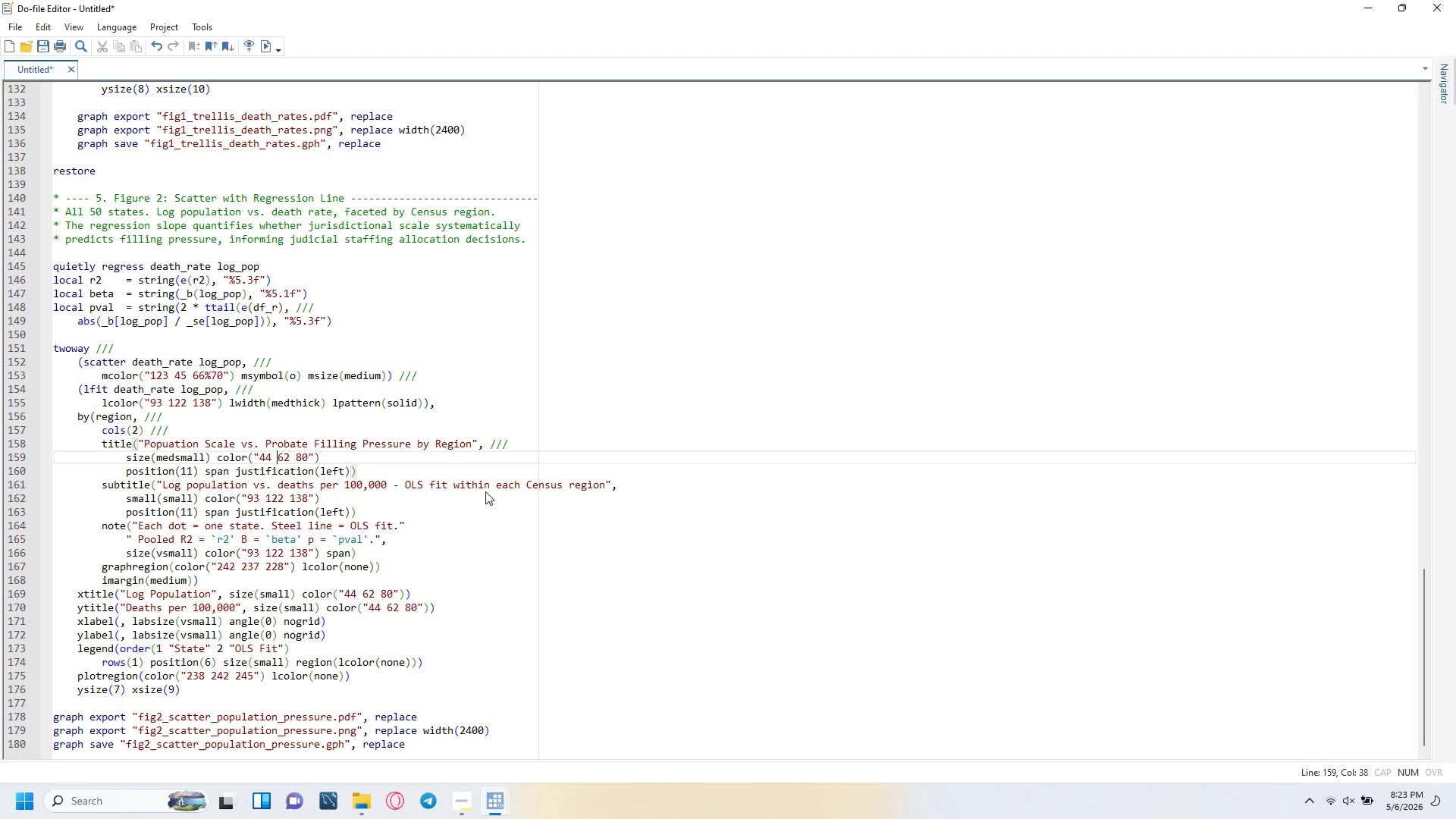 
key(ArrowRight)
 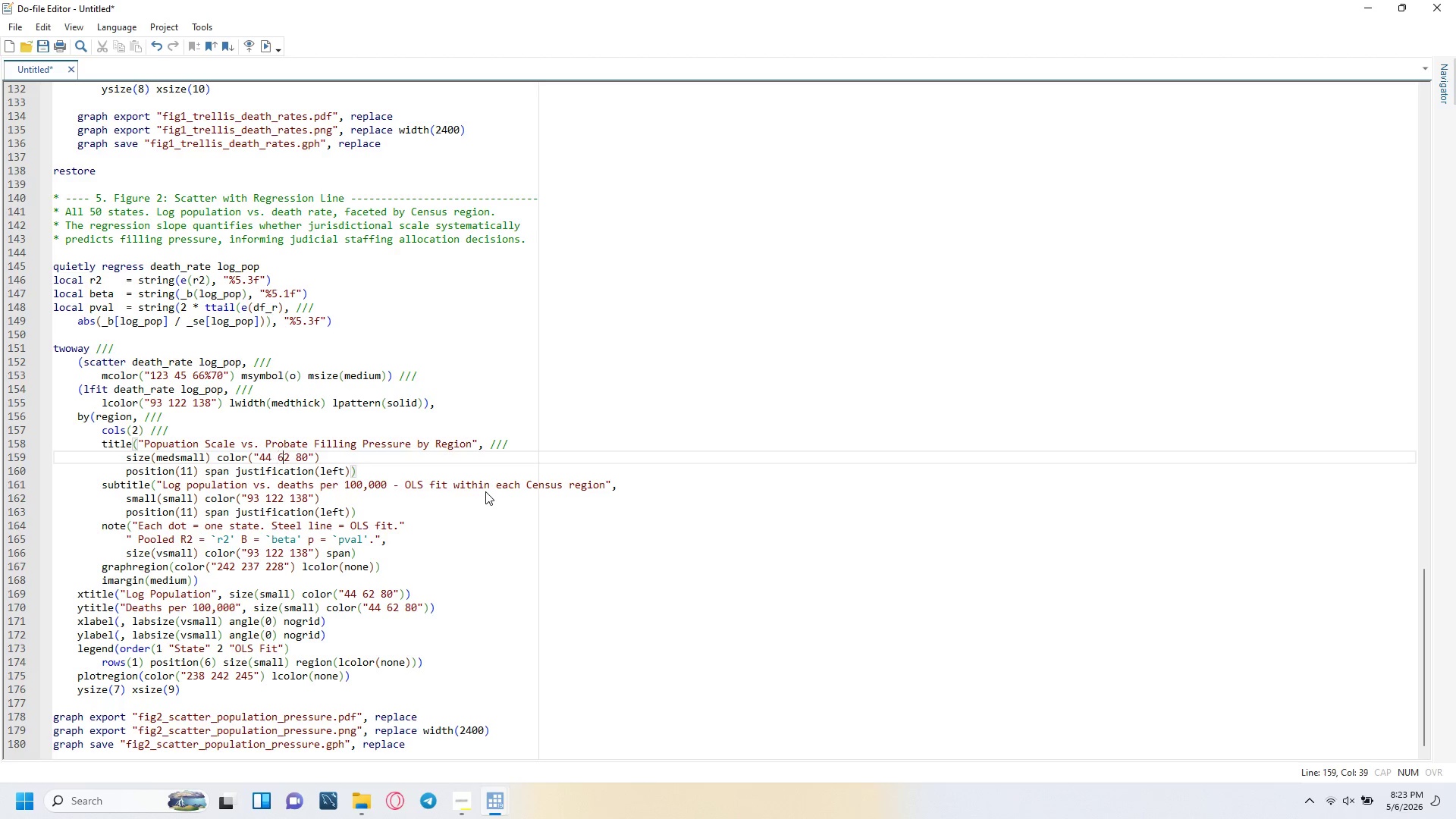 
key(ArrowRight)
 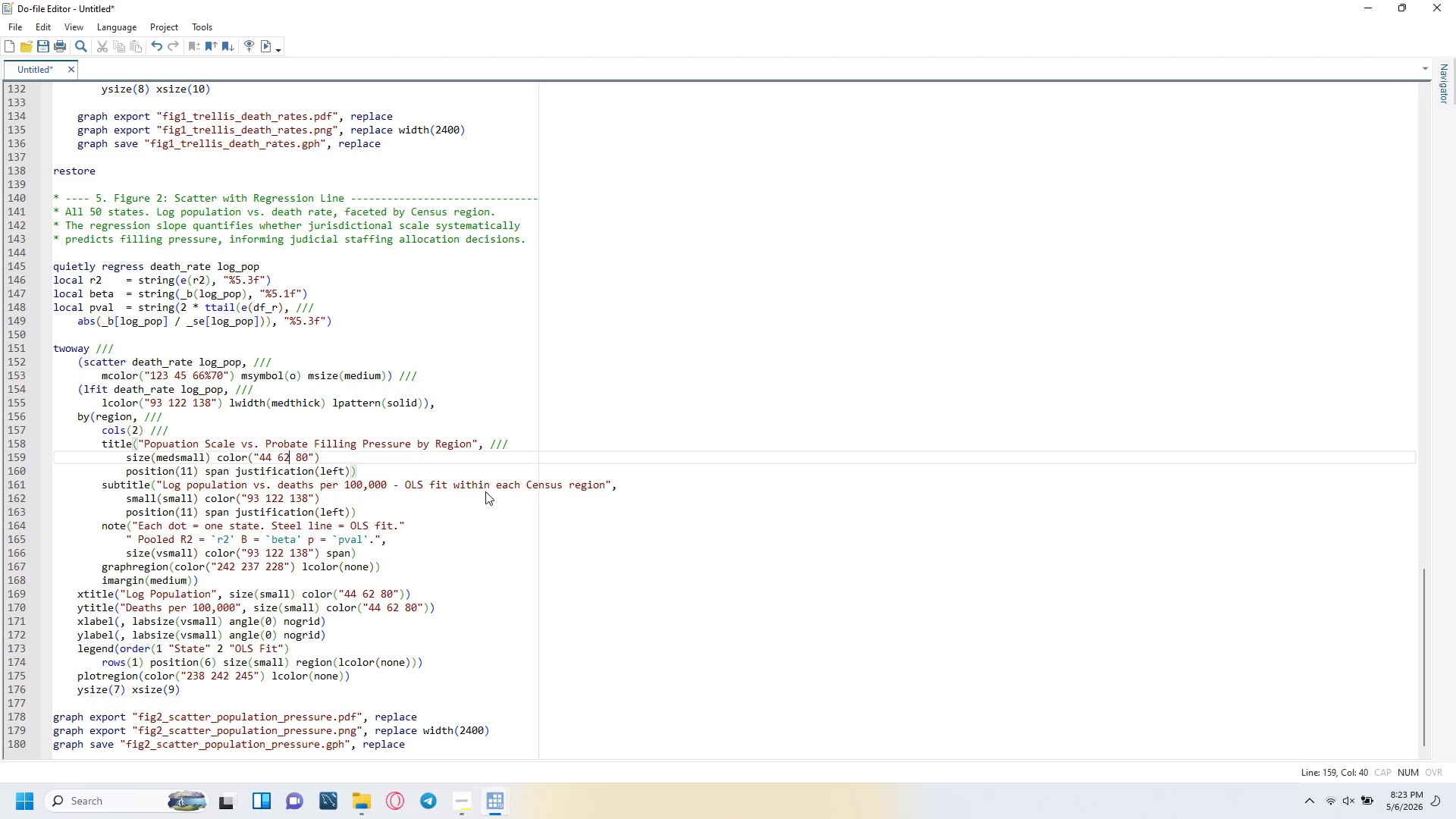 
key(ArrowRight)
 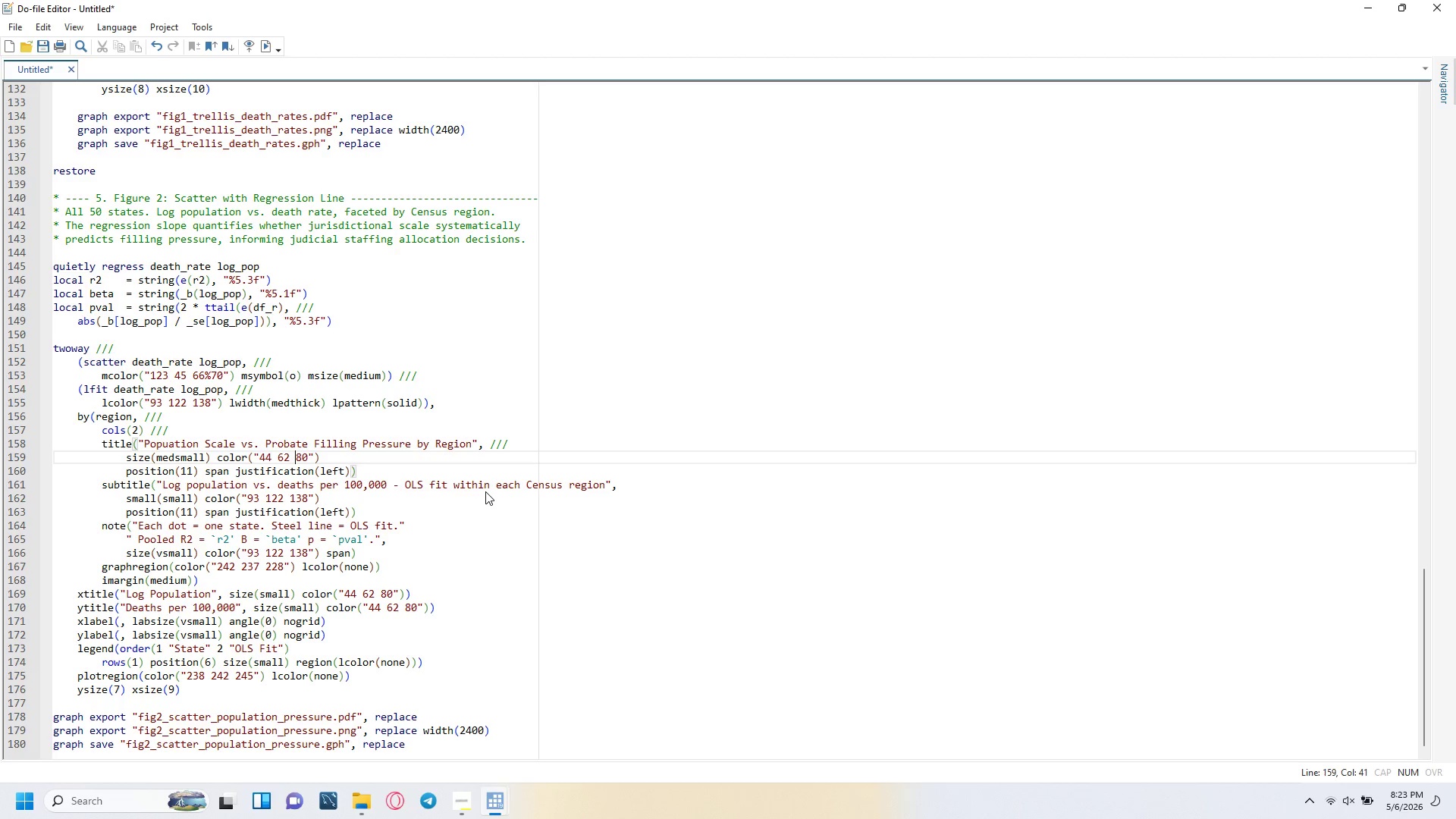 
key(ArrowRight)
 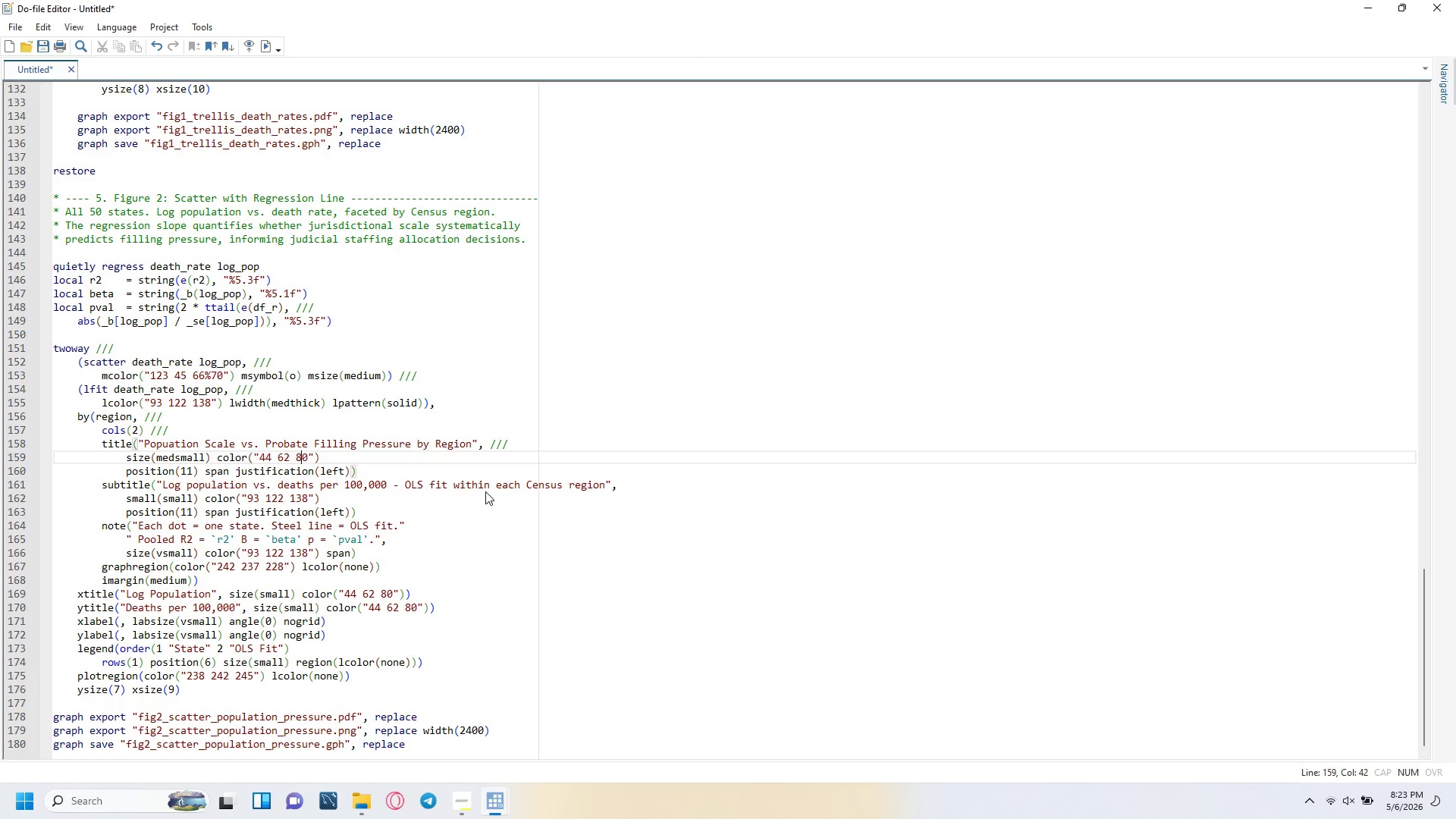 
key(ArrowRight)
 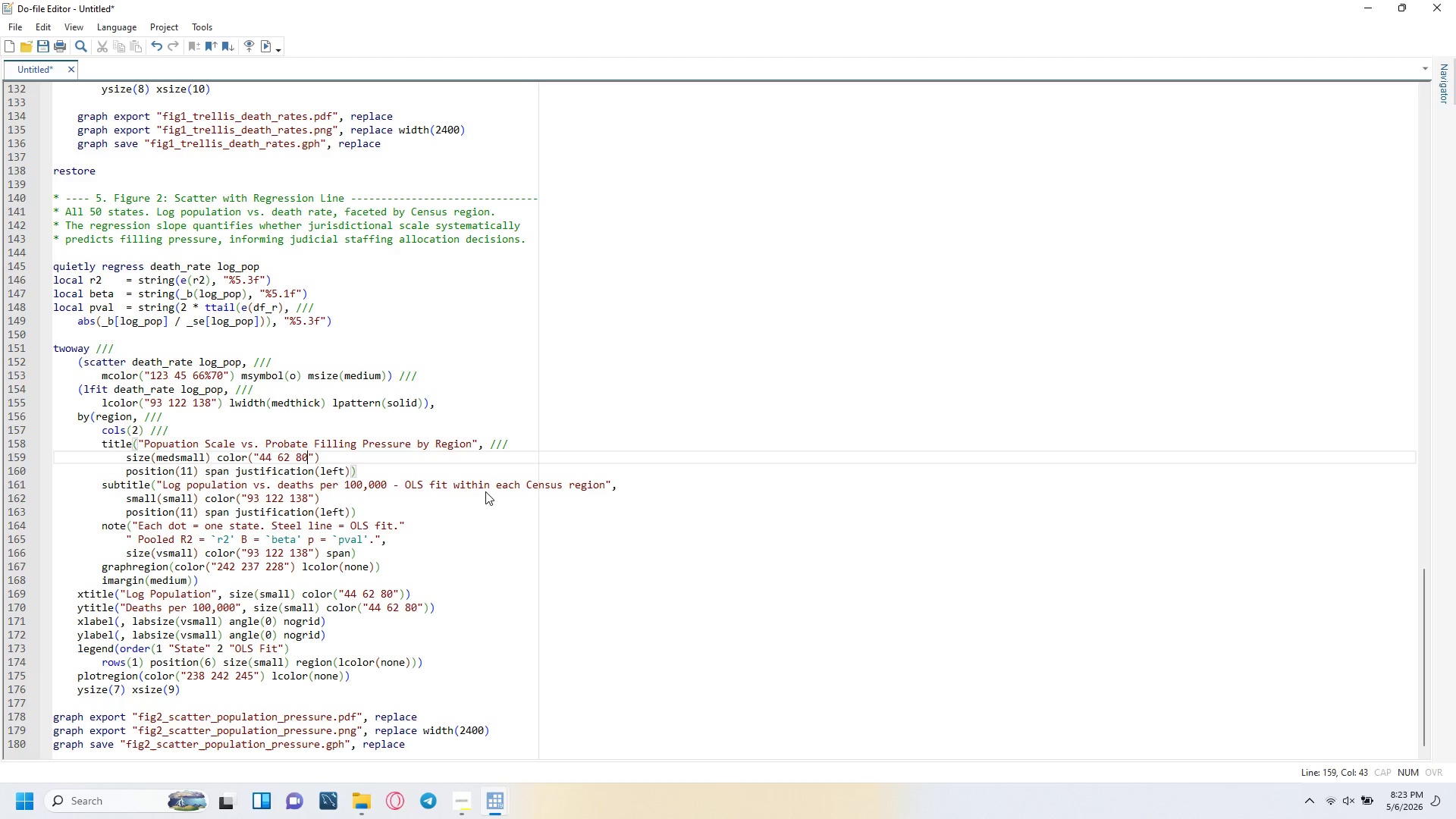 
key(ArrowRight)
 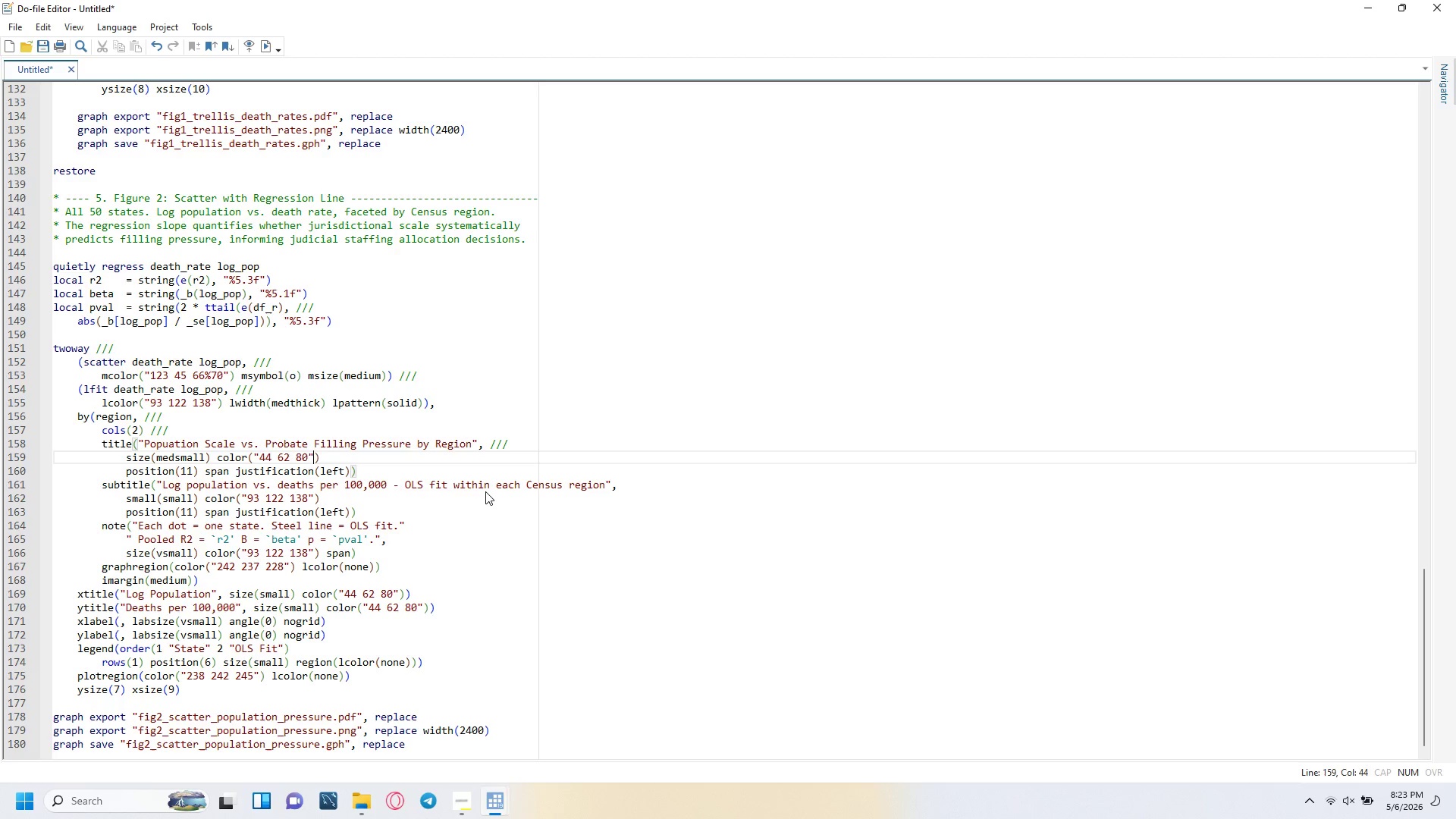 
key(ArrowRight)
 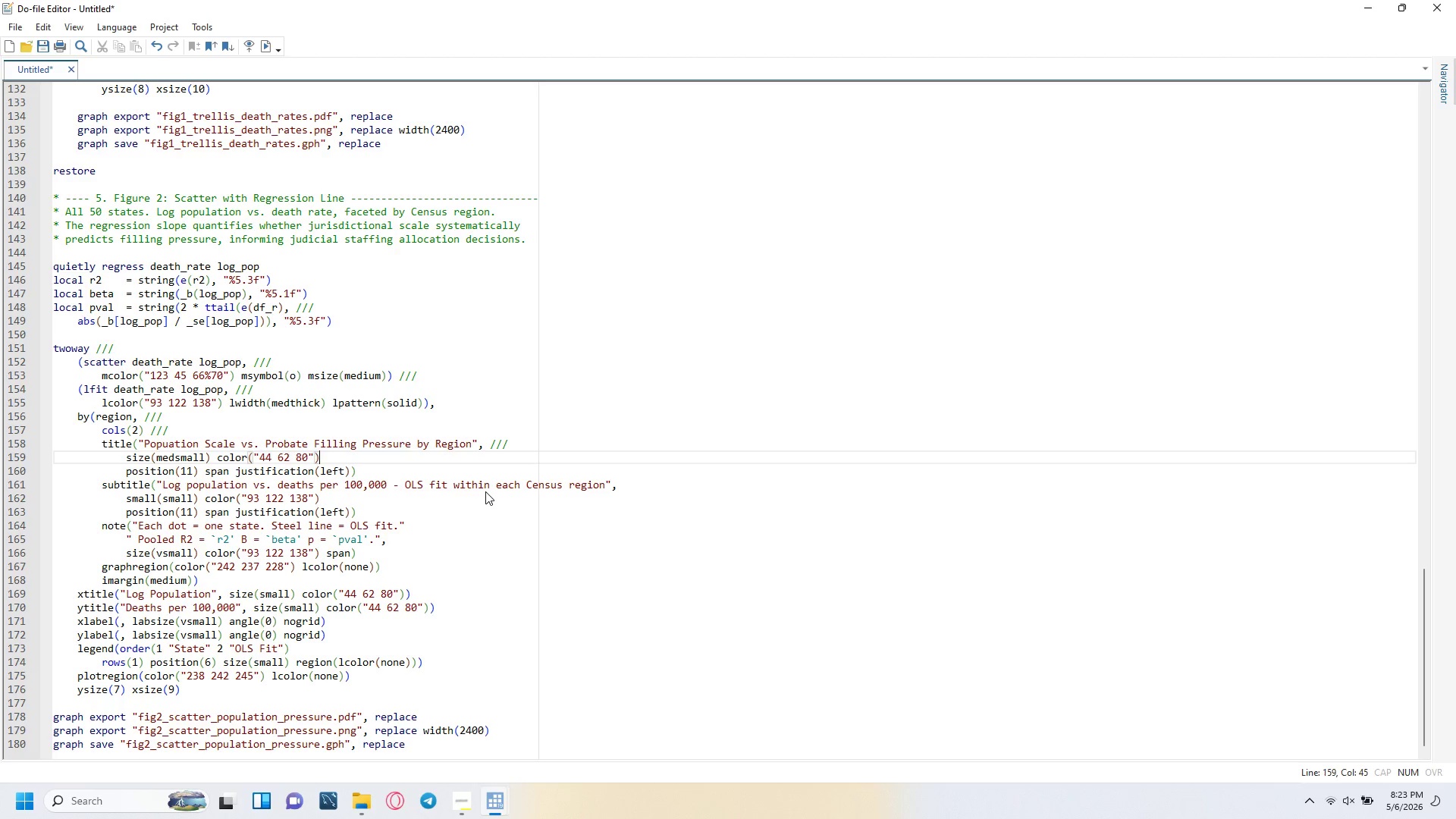 
key(Space)
 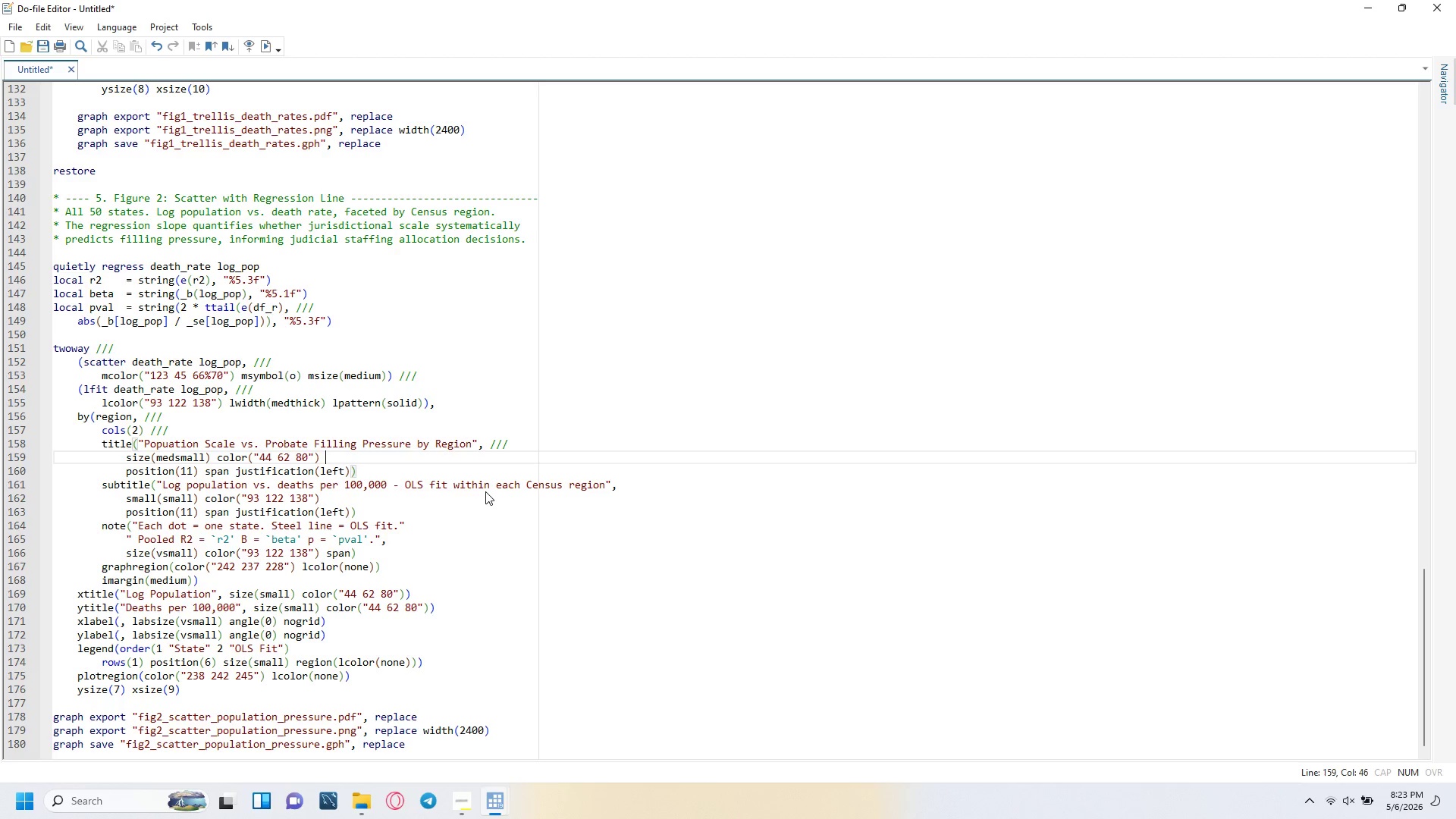 
key(Slash)
 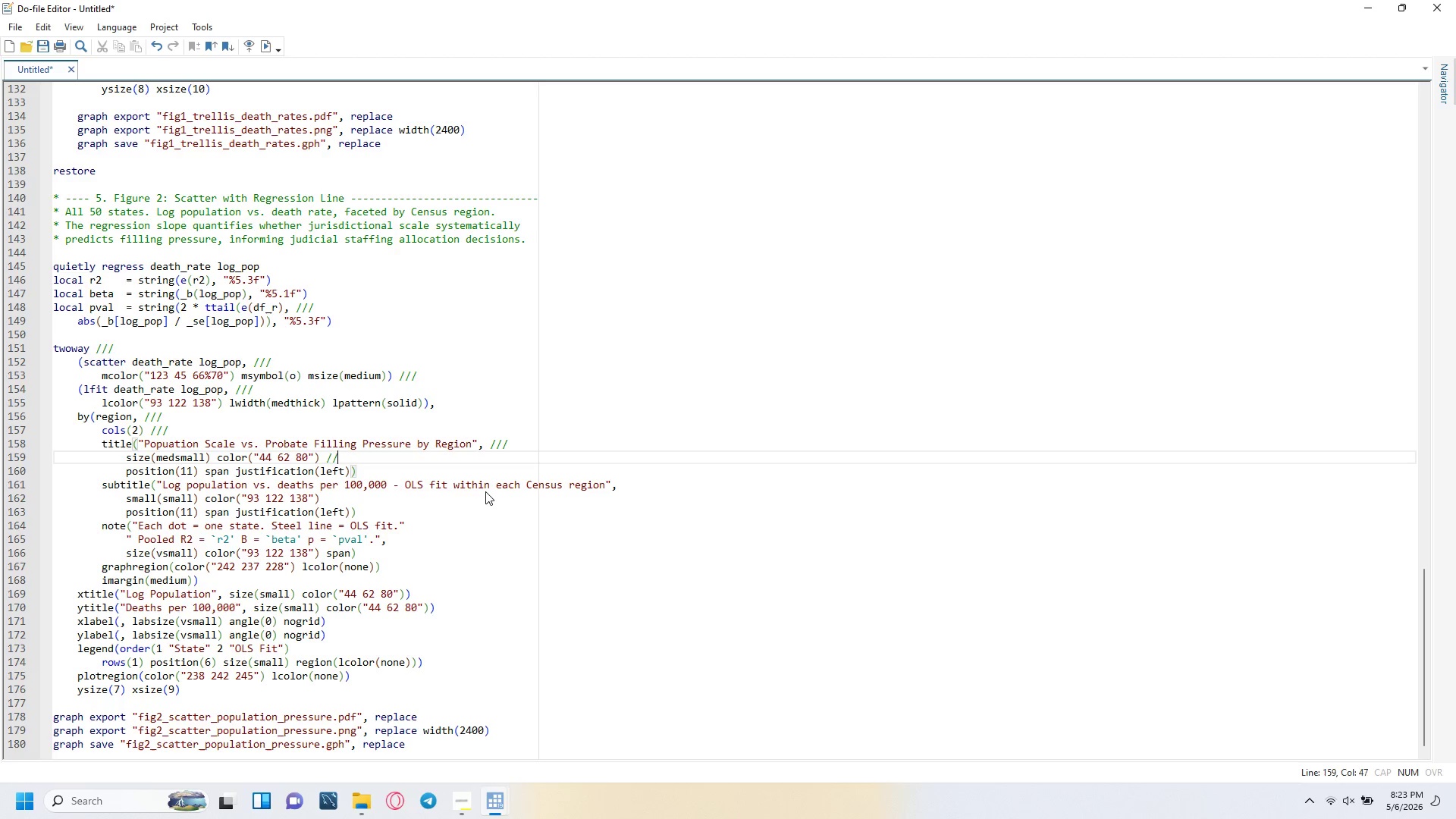 
key(Slash)
 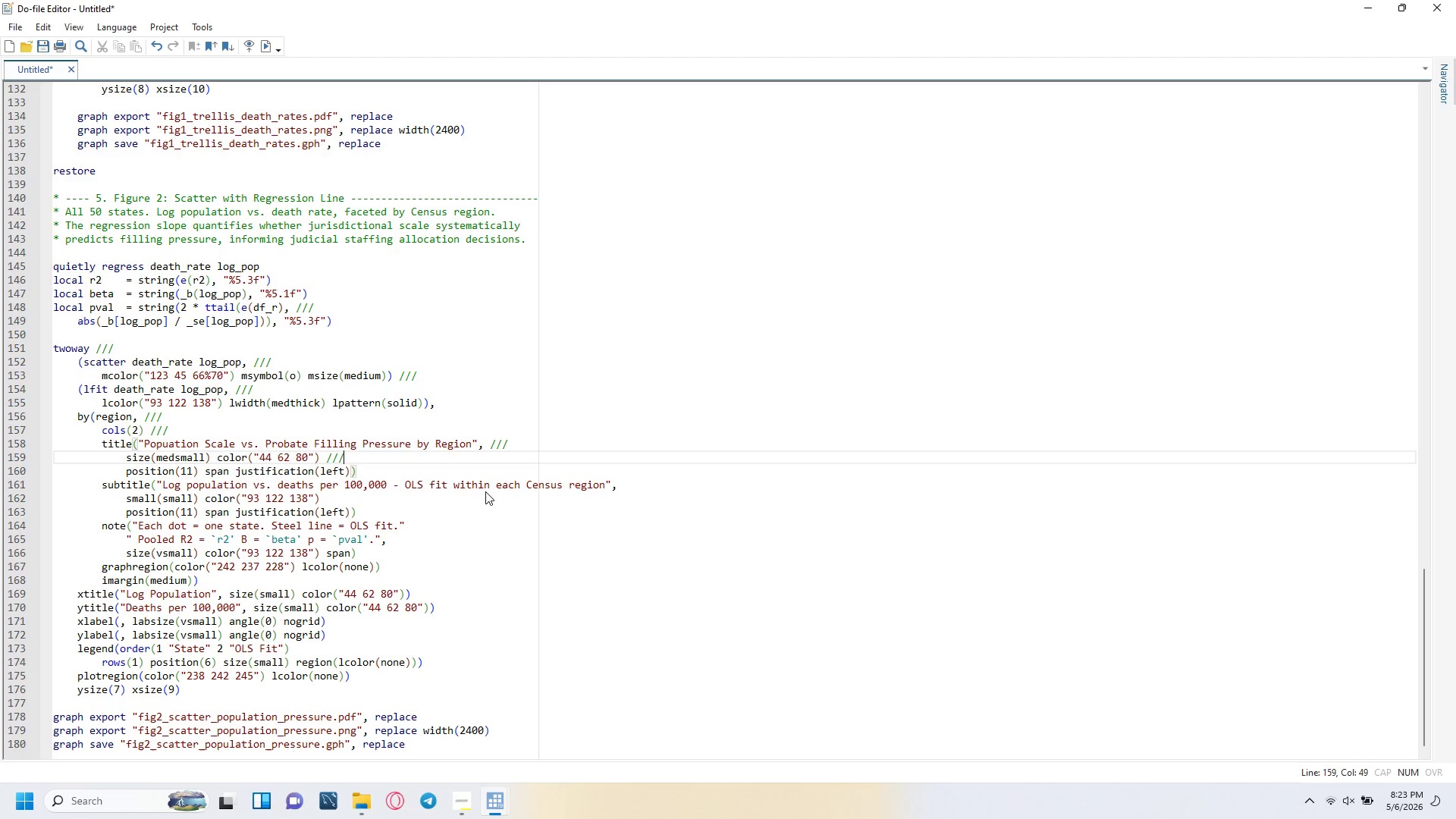 
key(Slash)
 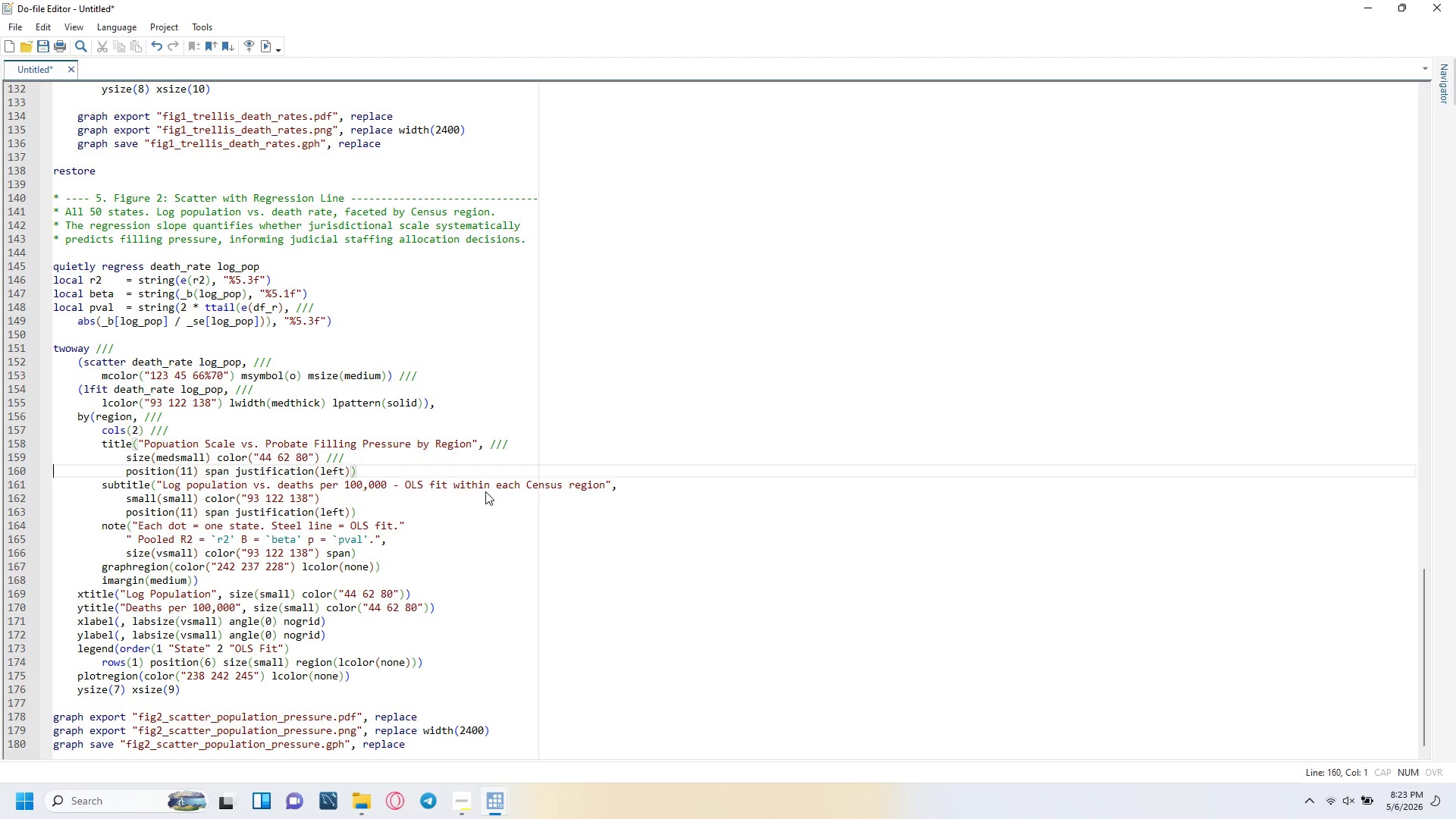 
key(ArrowRight)
 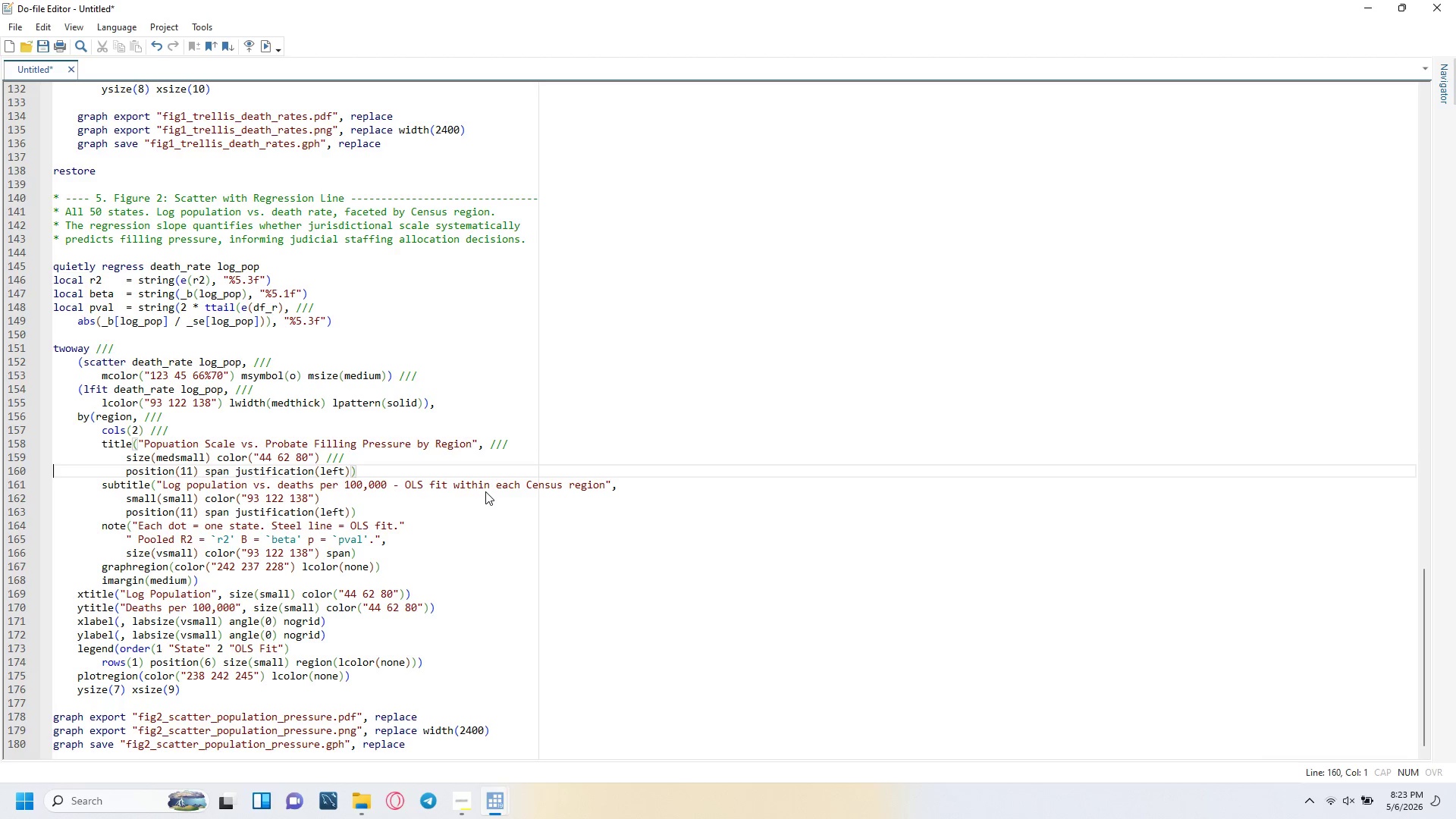 
key(ArrowRight)
 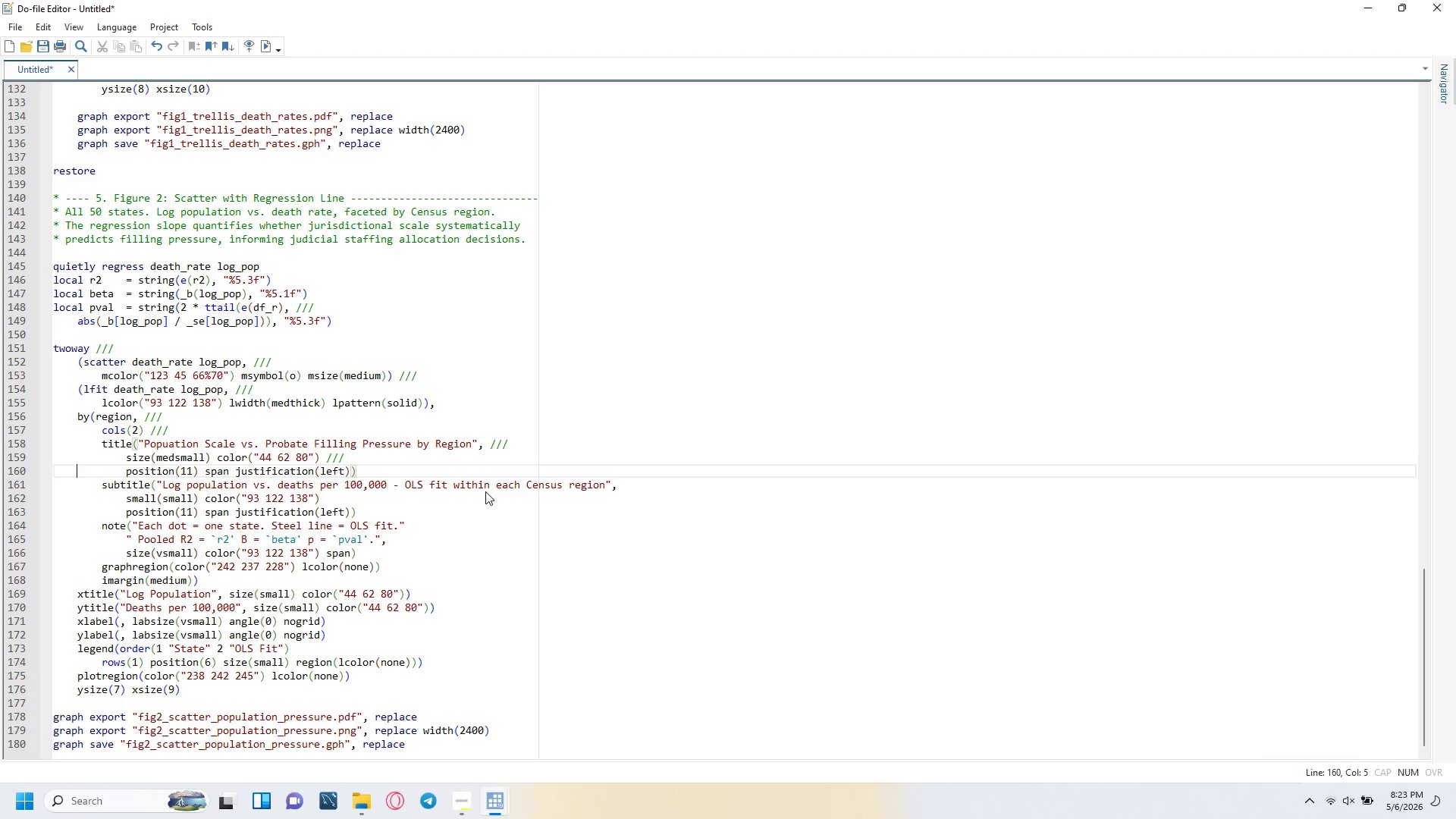 
key(ArrowRight)
 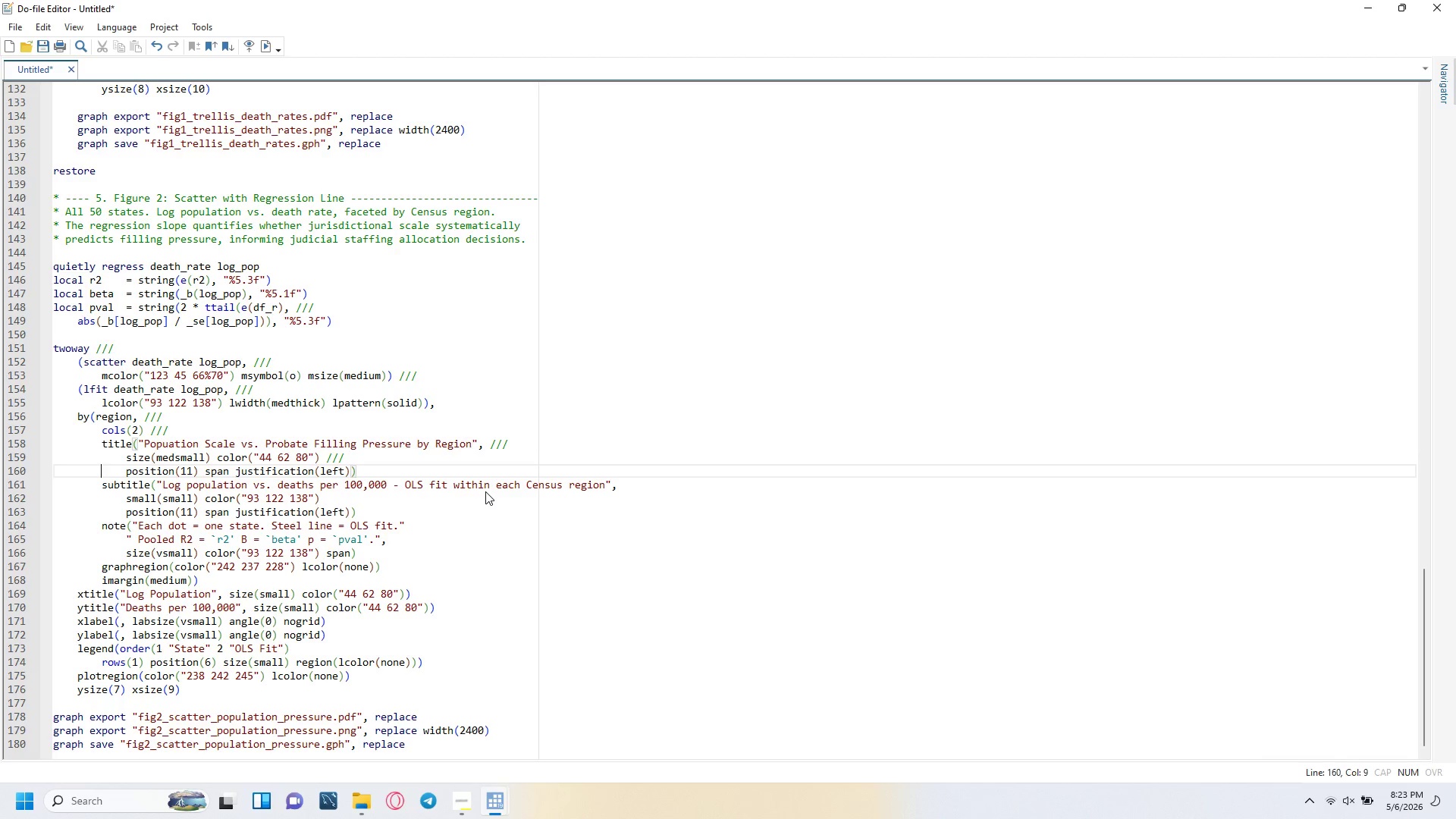 
key(ArrowRight)
 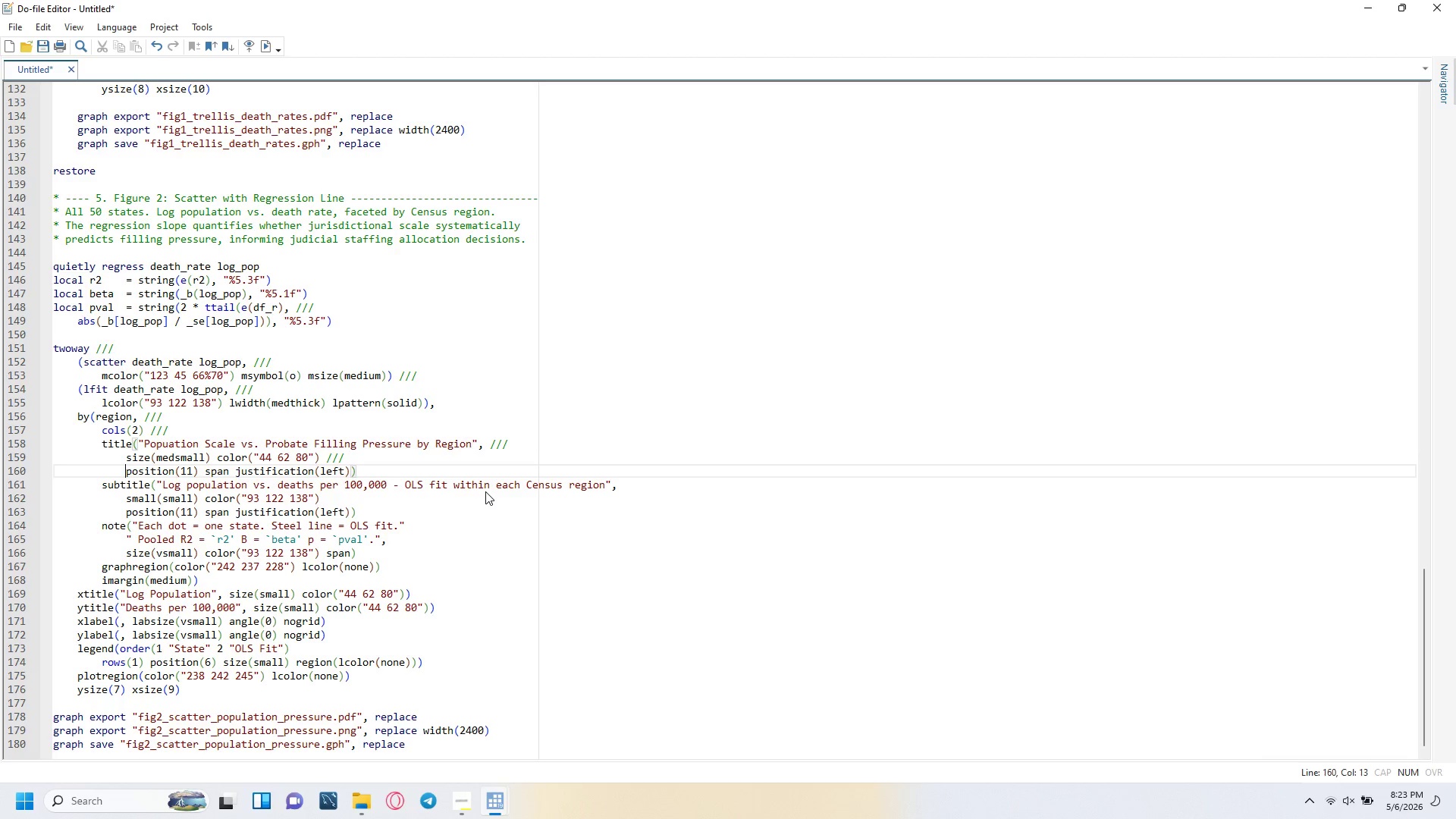 
key(ArrowRight)
 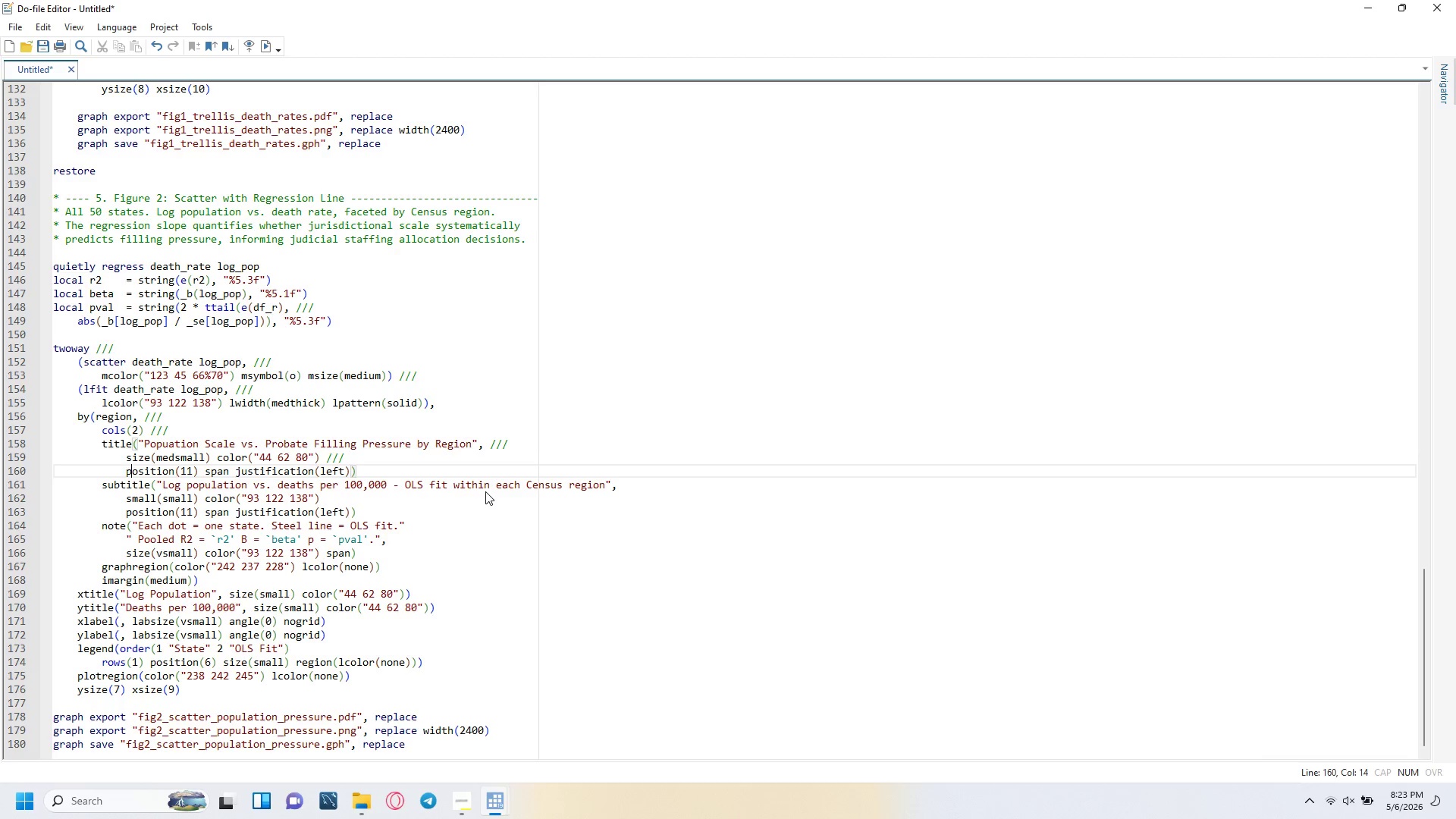 
key(ArrowRight)
 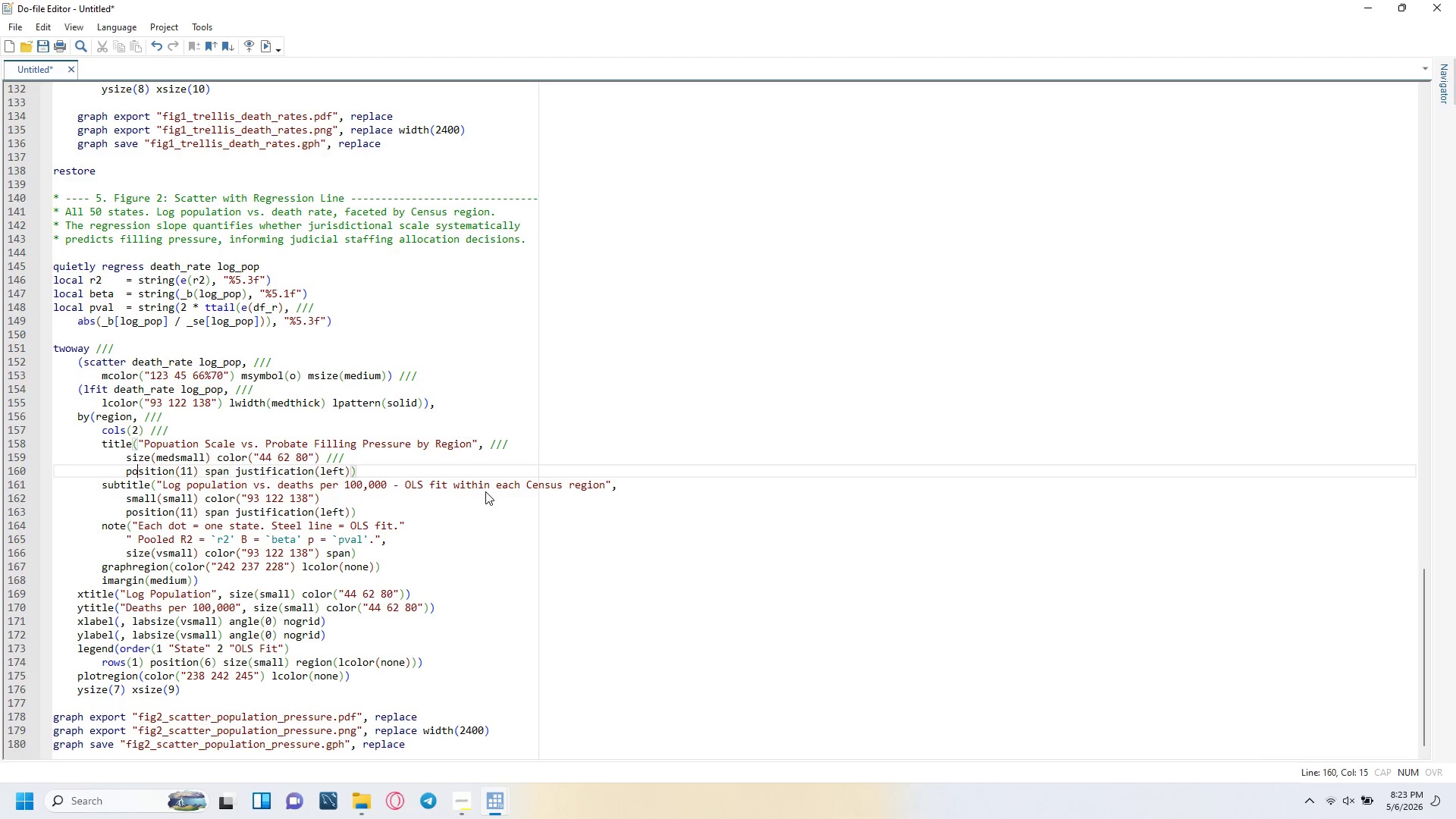 
key(ArrowRight)
 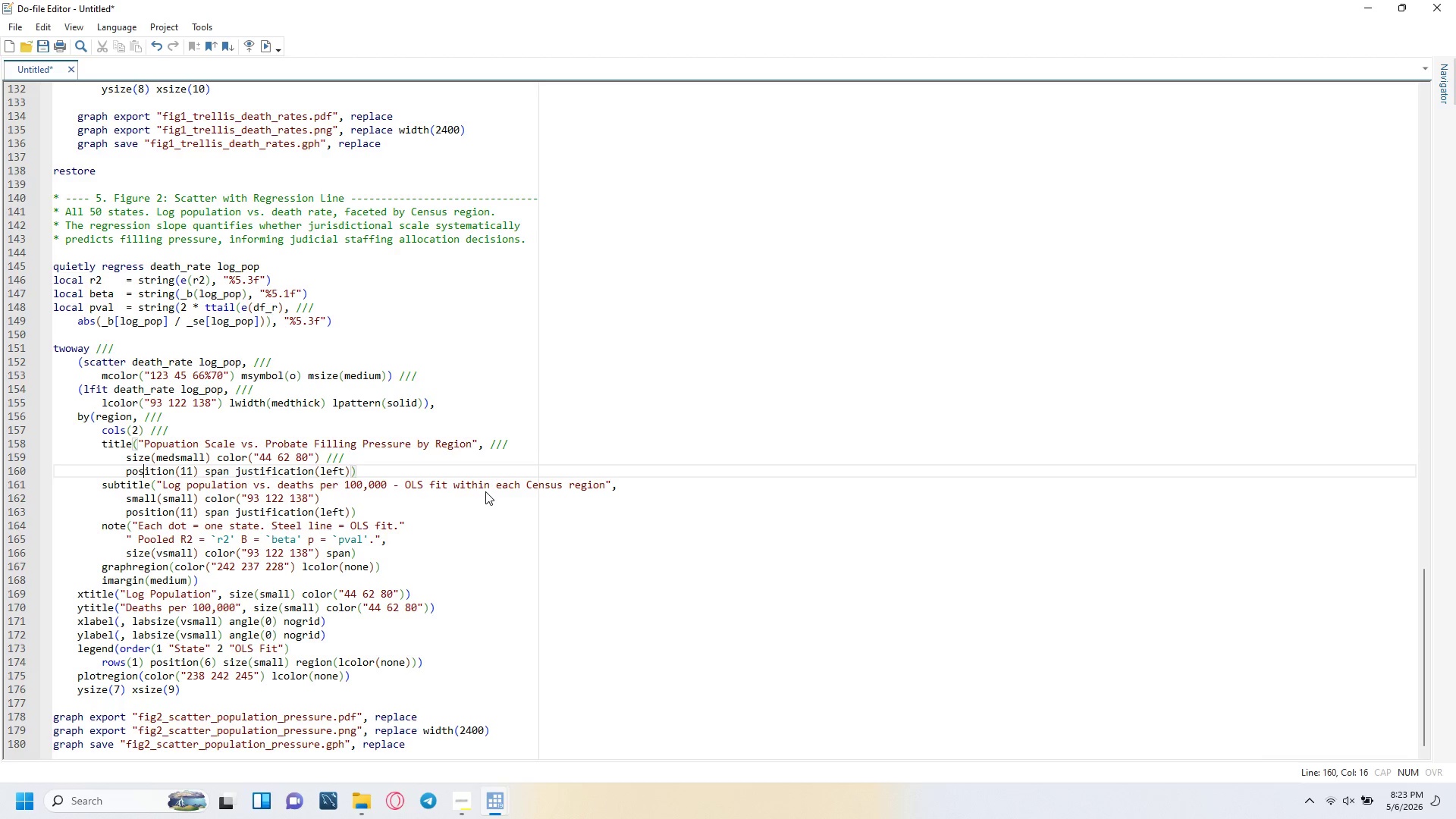 
key(ArrowRight)
 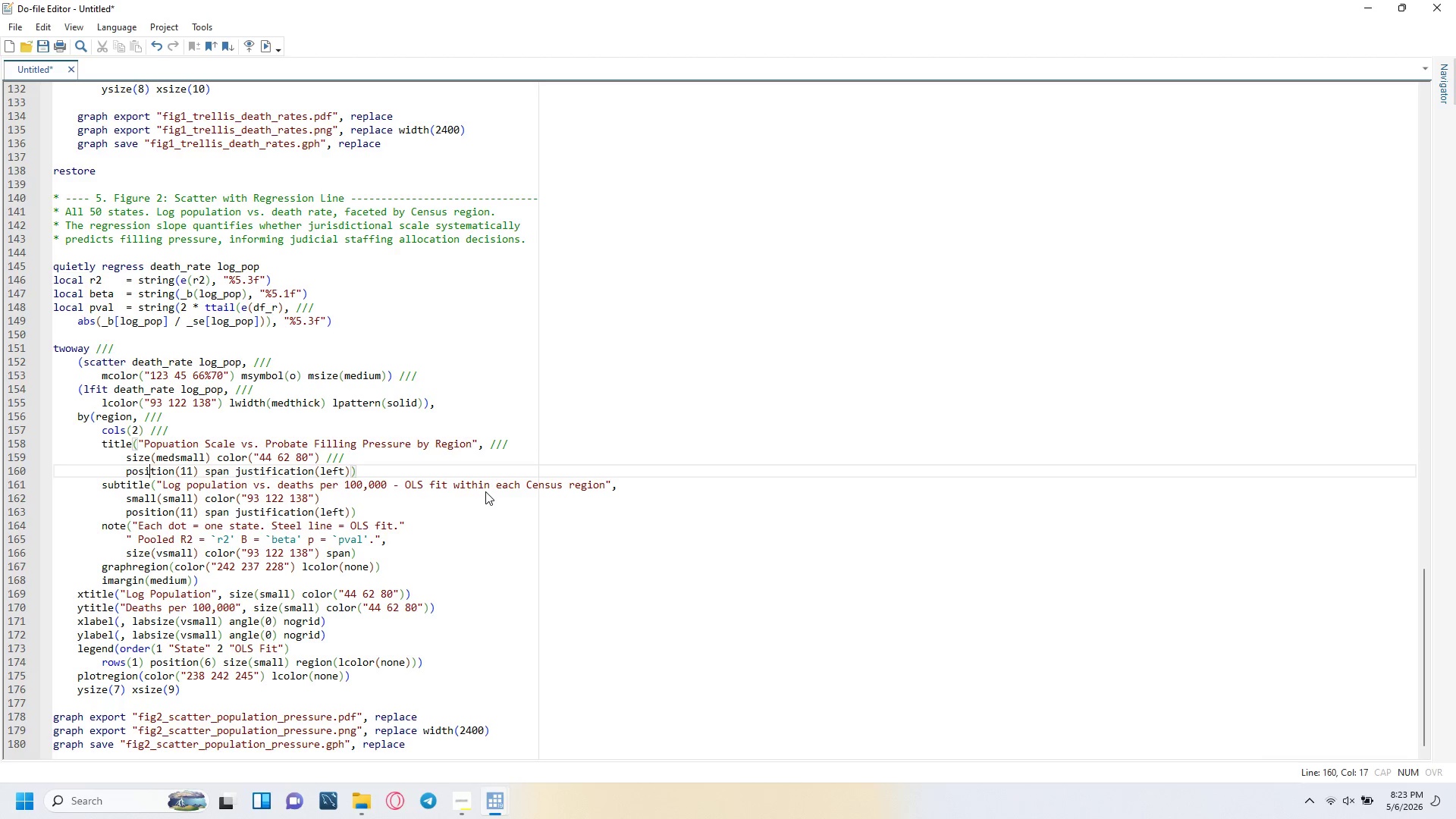 
key(ArrowRight)
 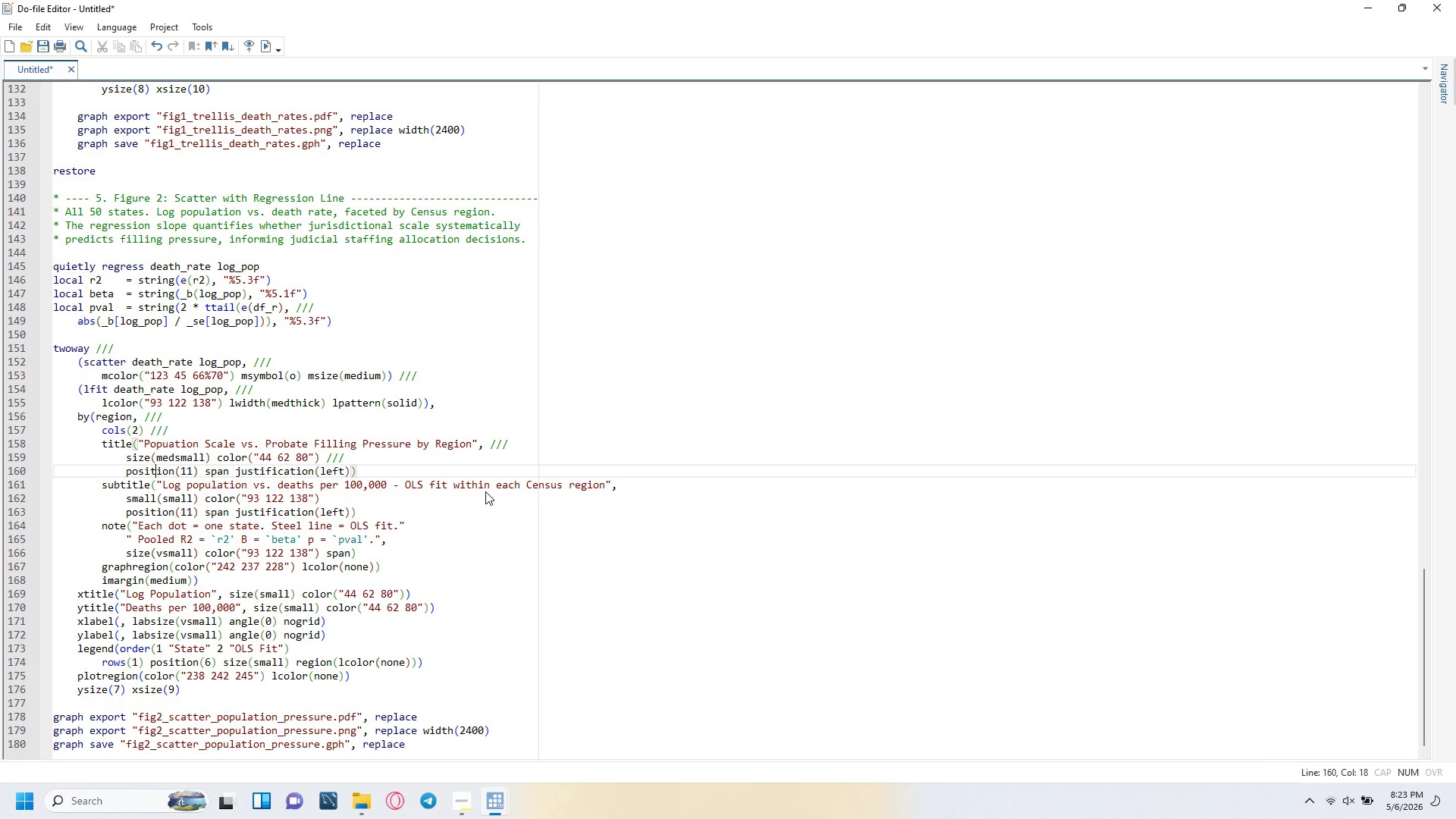 
key(ArrowRight)
 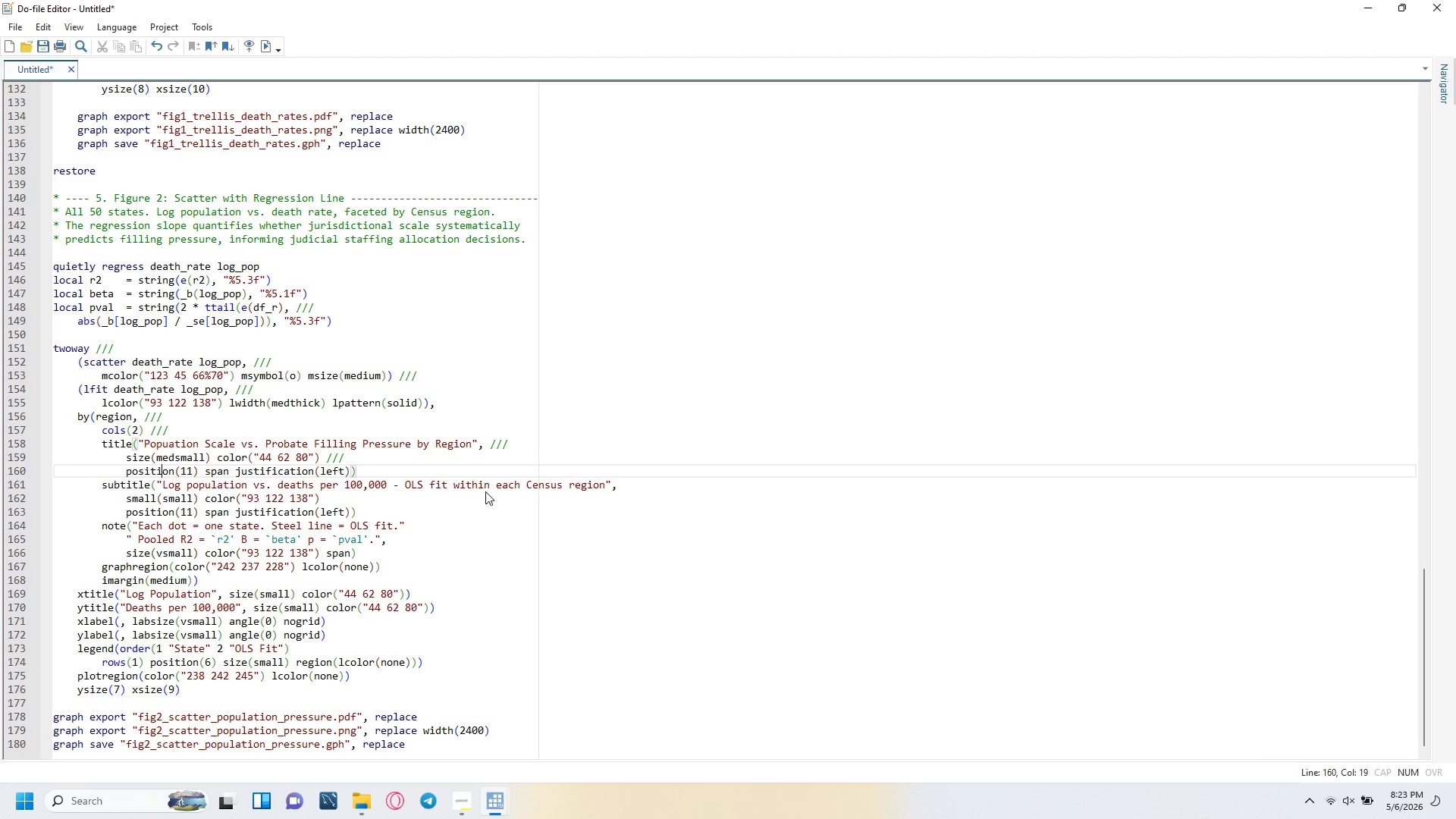 
key(ArrowRight)
 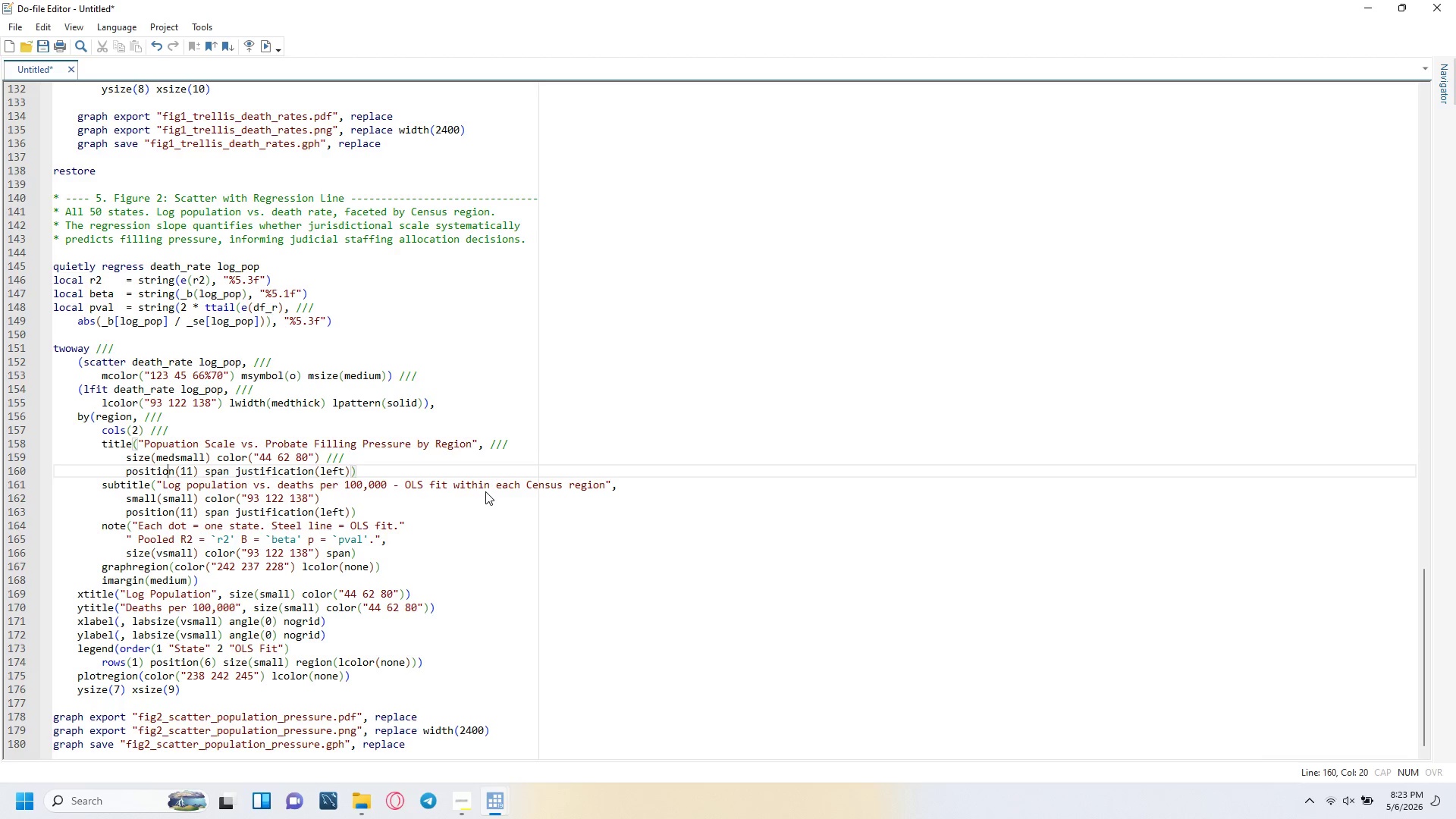 
key(ArrowRight)
 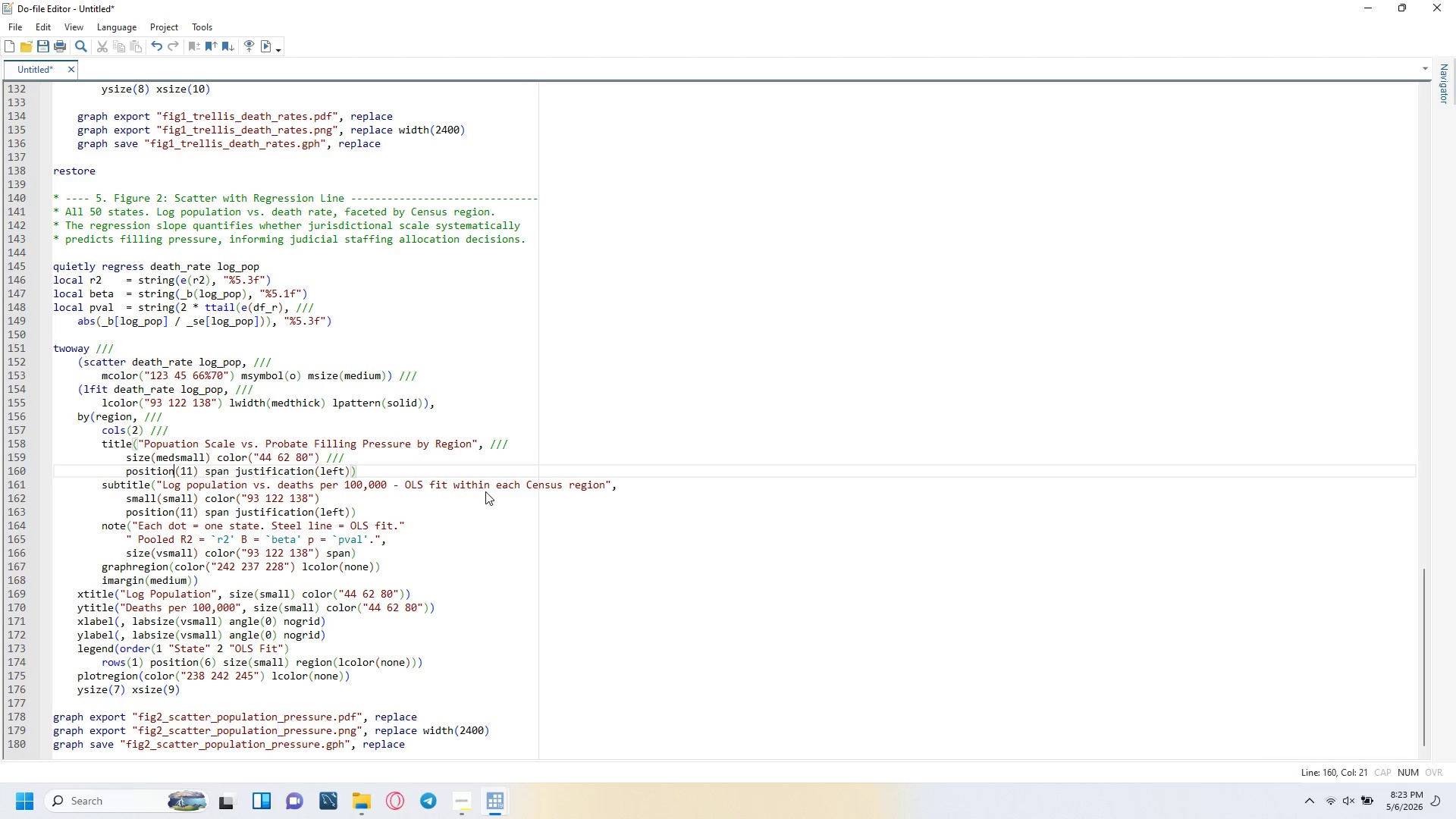 
key(ArrowRight)
 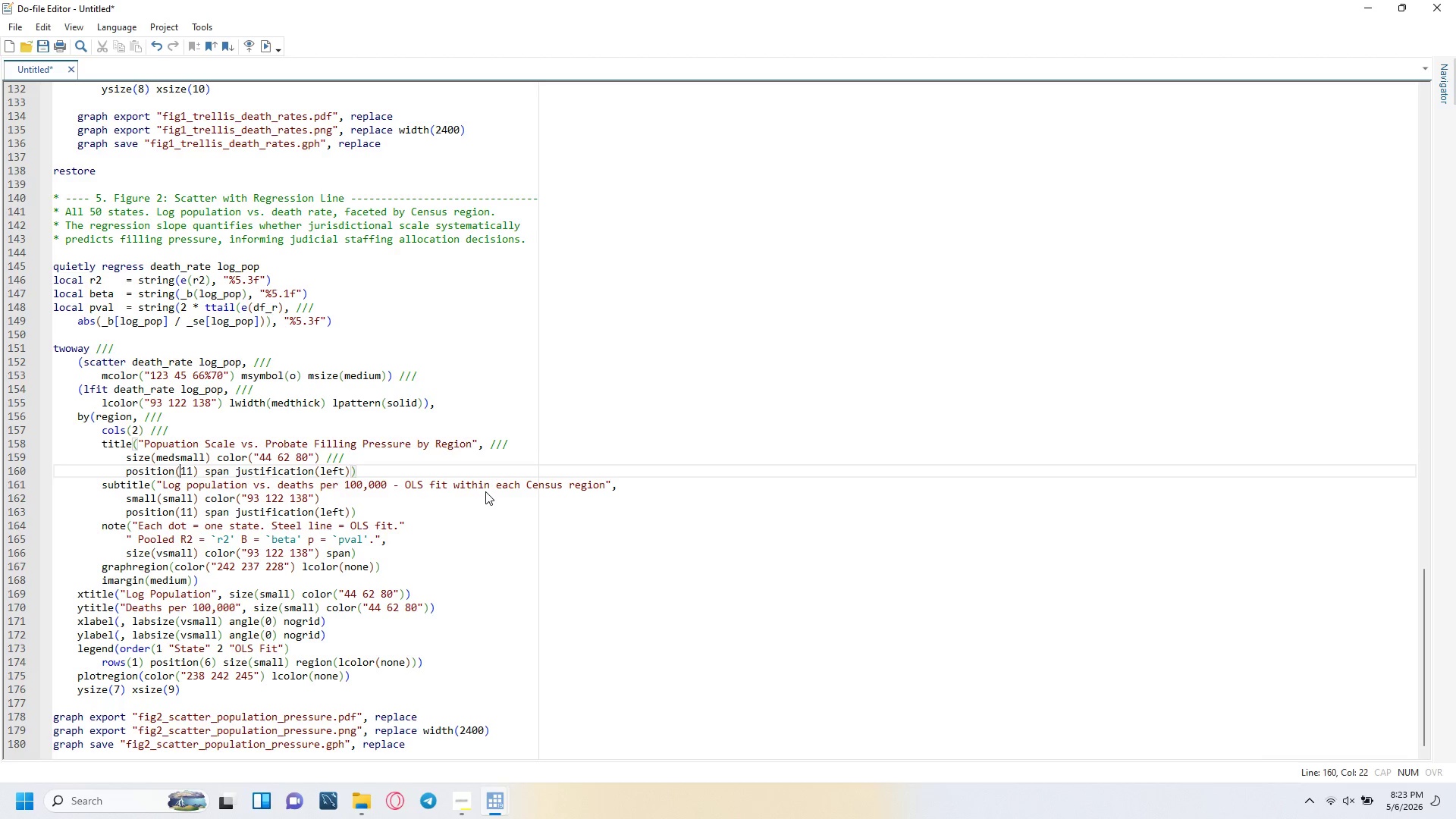 
key(ArrowRight)
 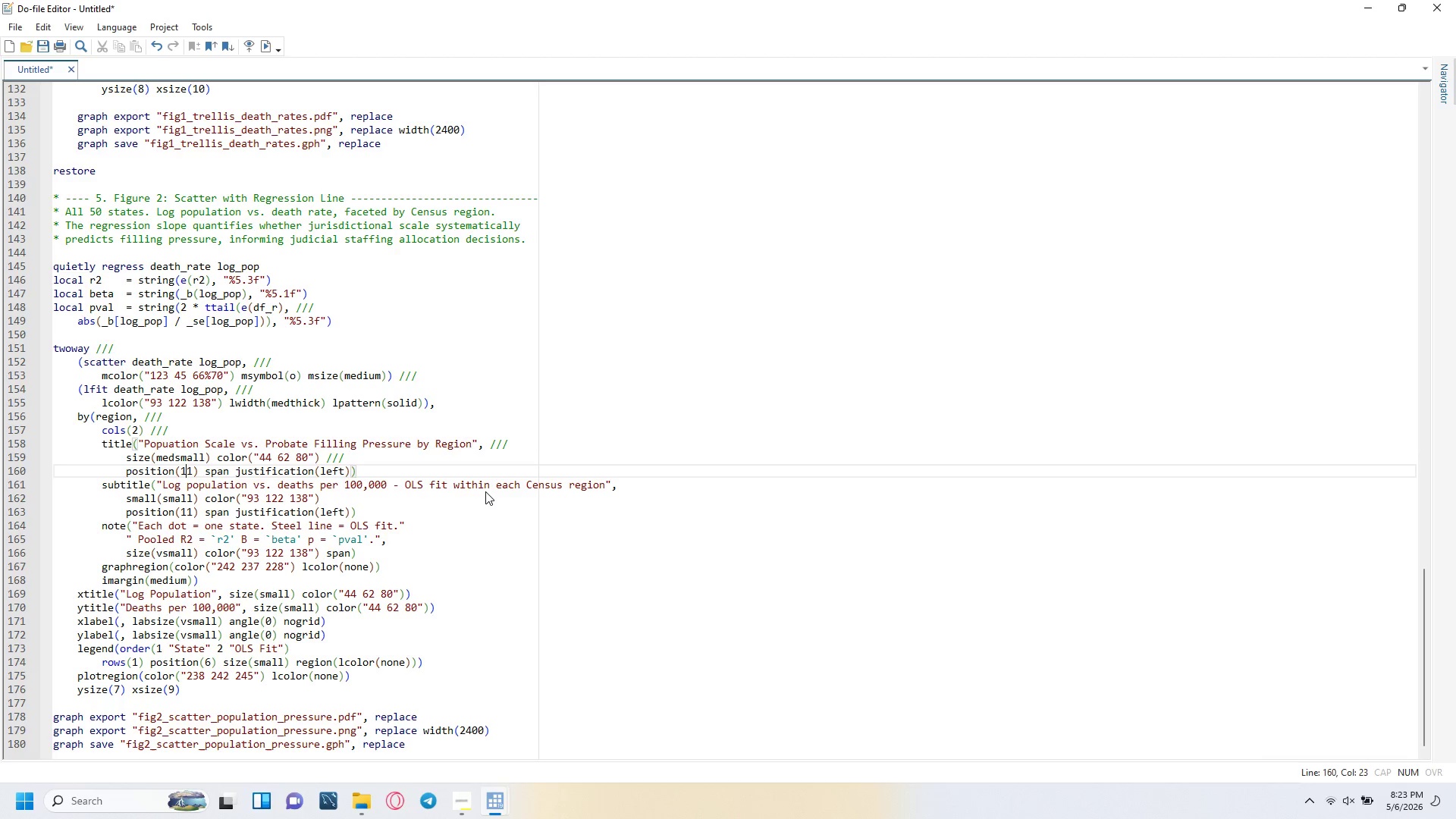 
key(ArrowRight)
 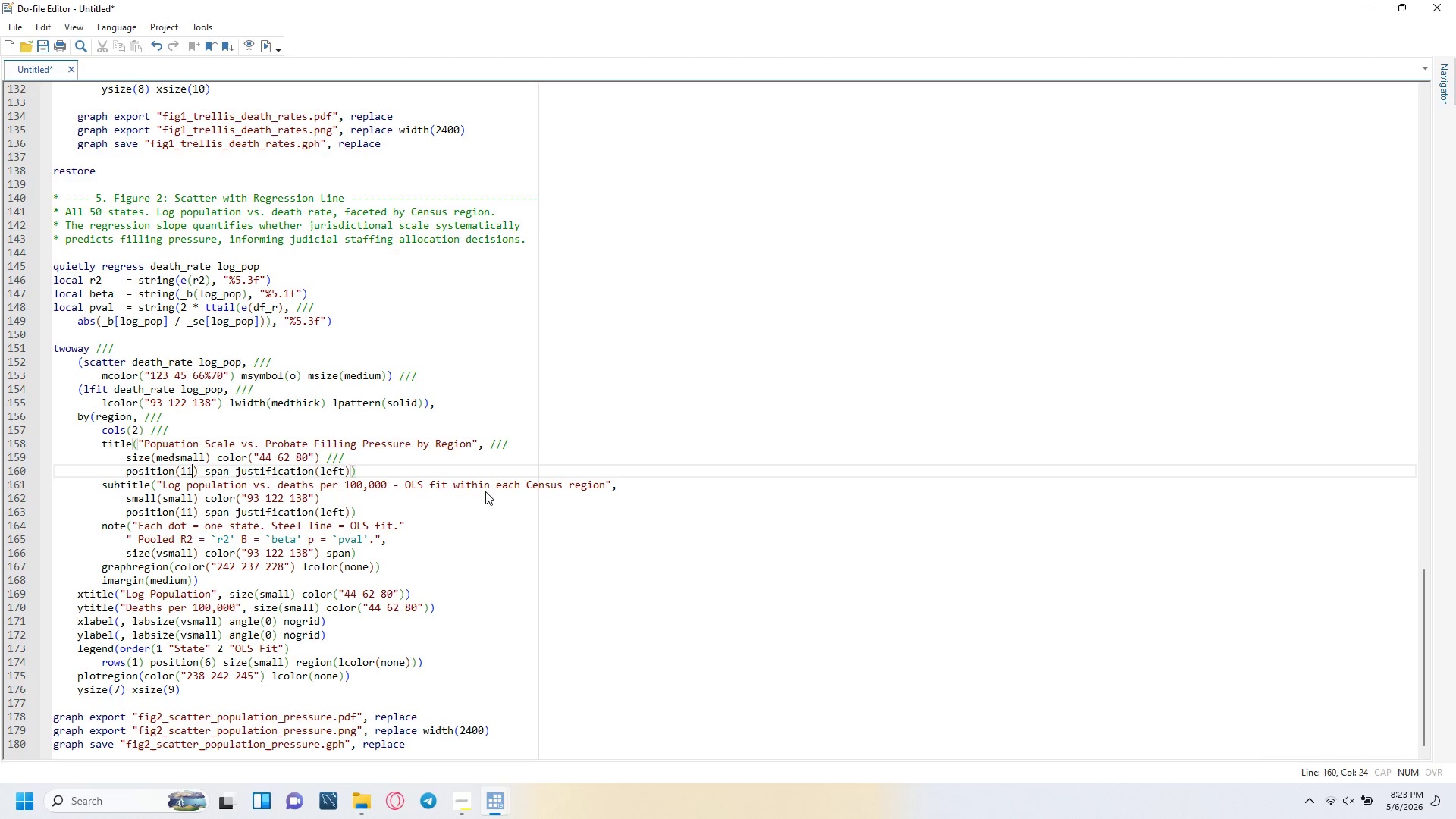 
key(ArrowRight)
 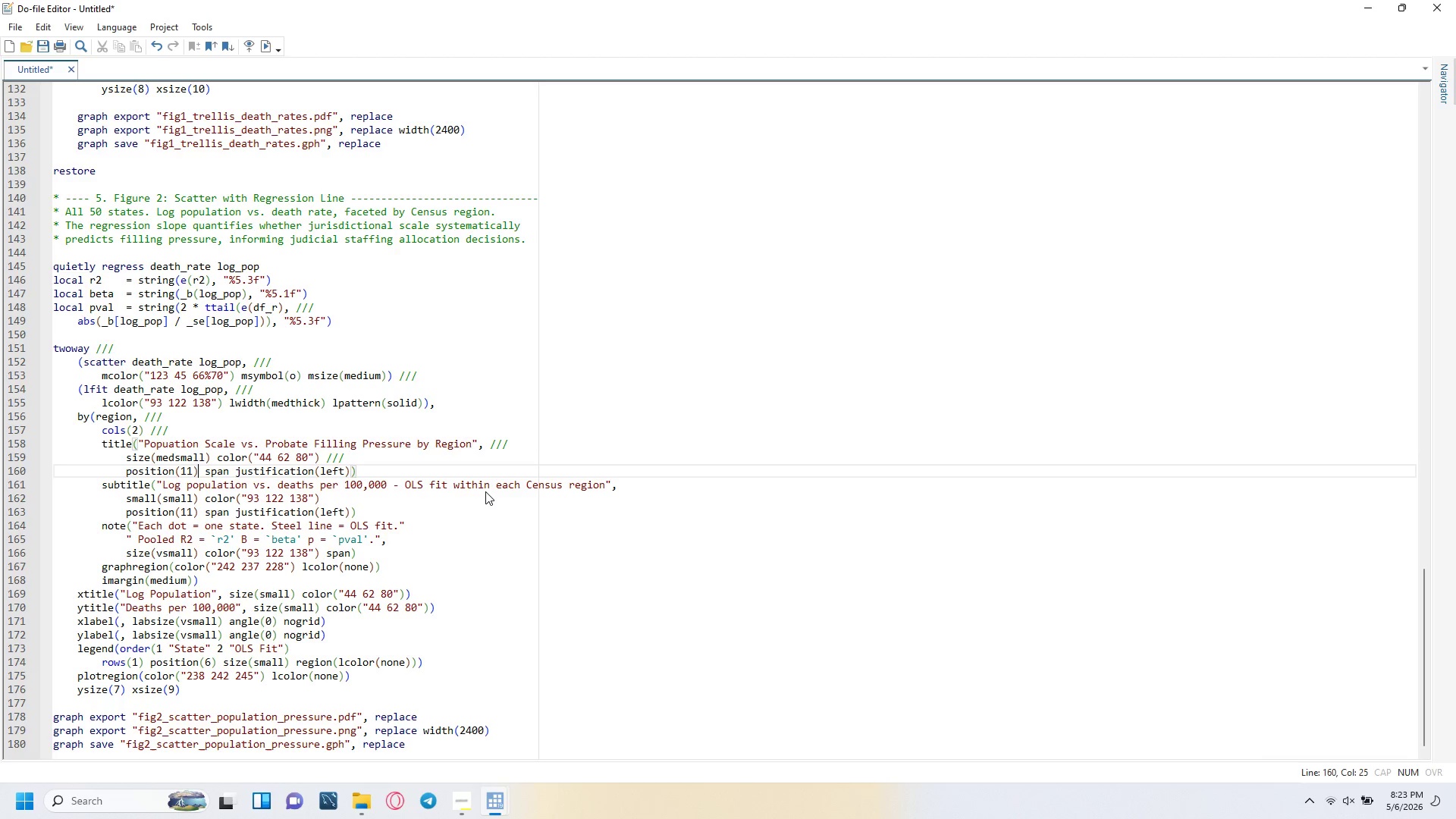 
key(ArrowRight)
 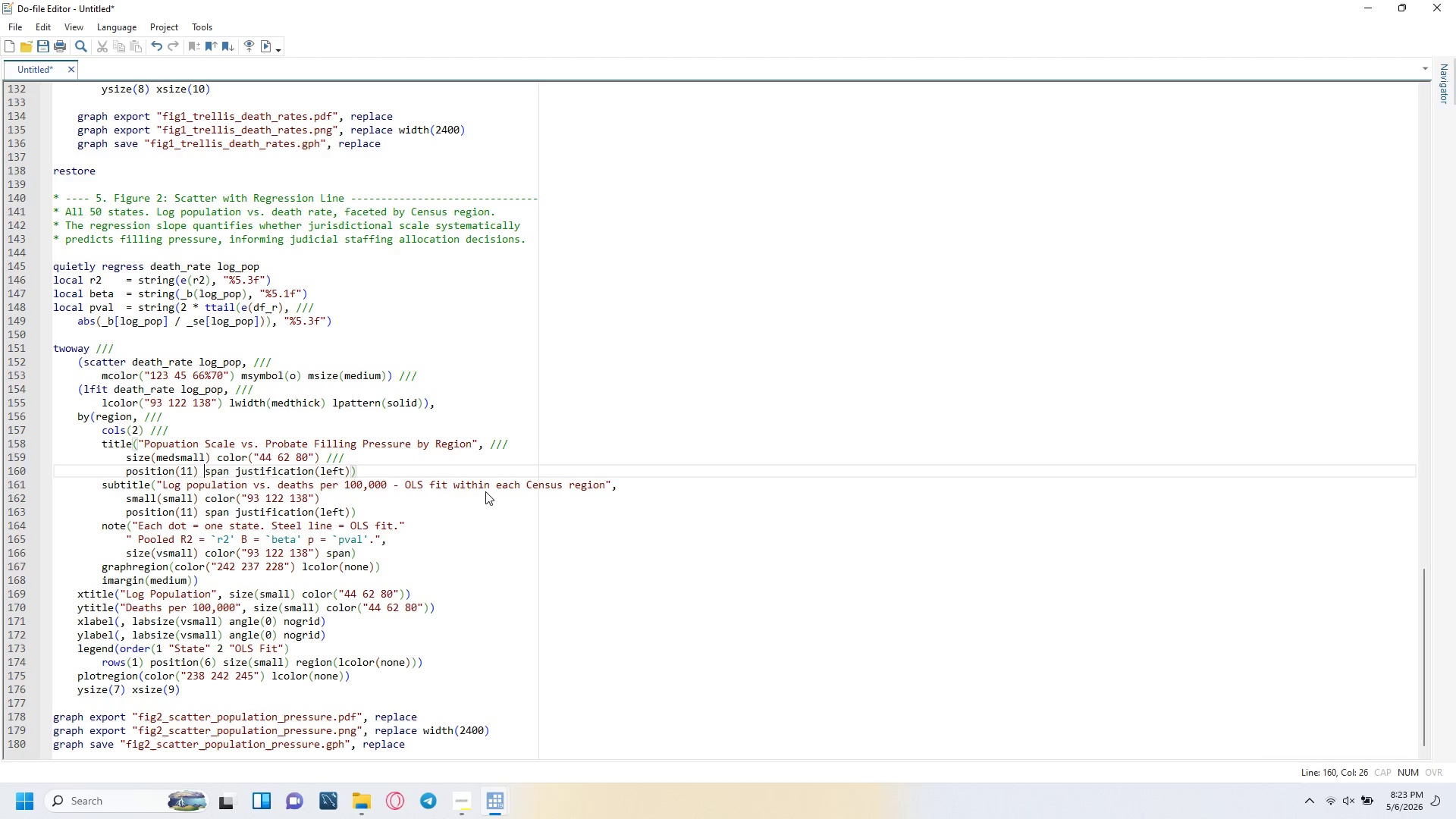 
key(ArrowRight)
 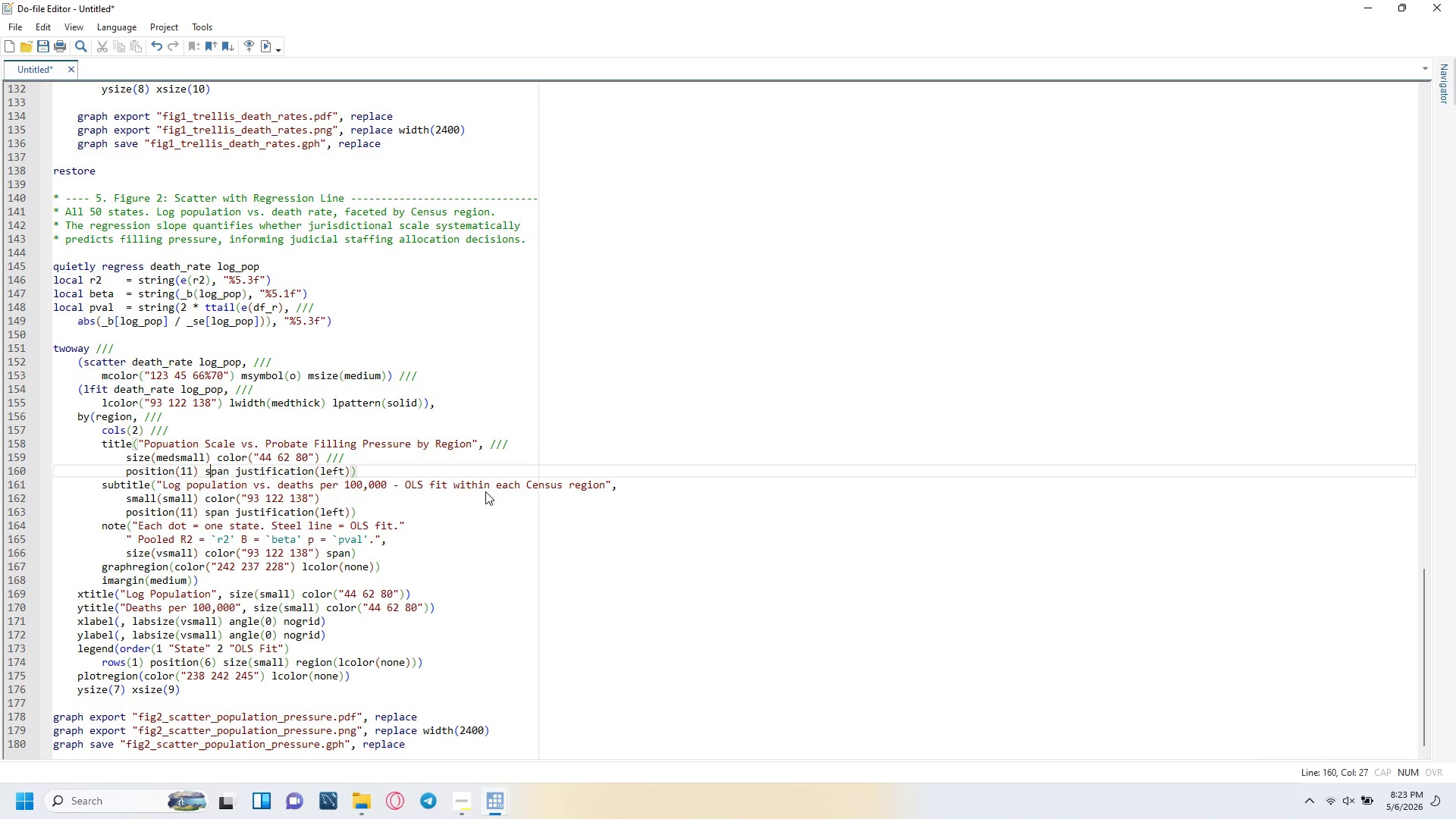 
key(ArrowRight)
 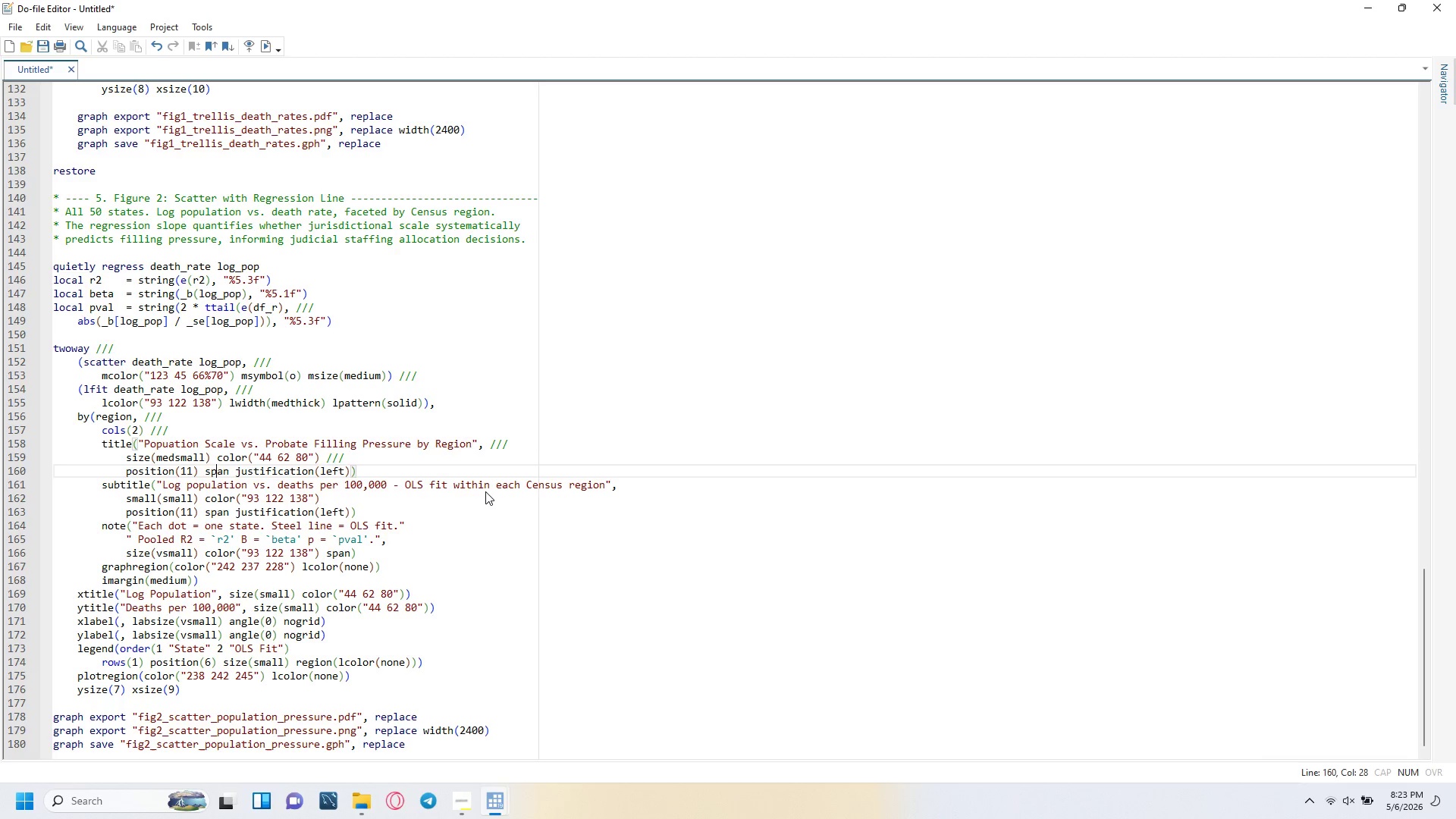 
key(ArrowRight)
 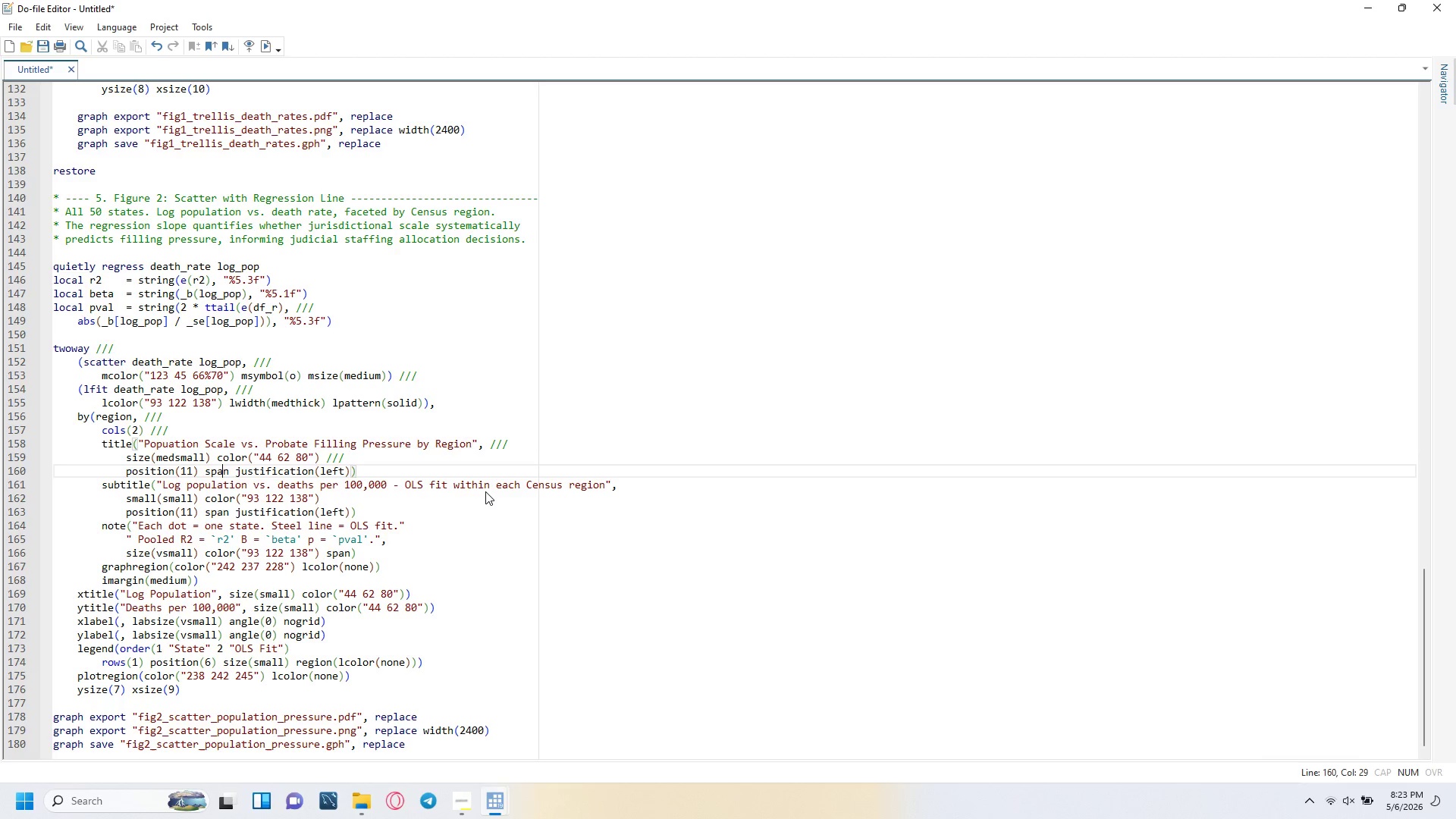 
key(ArrowRight)
 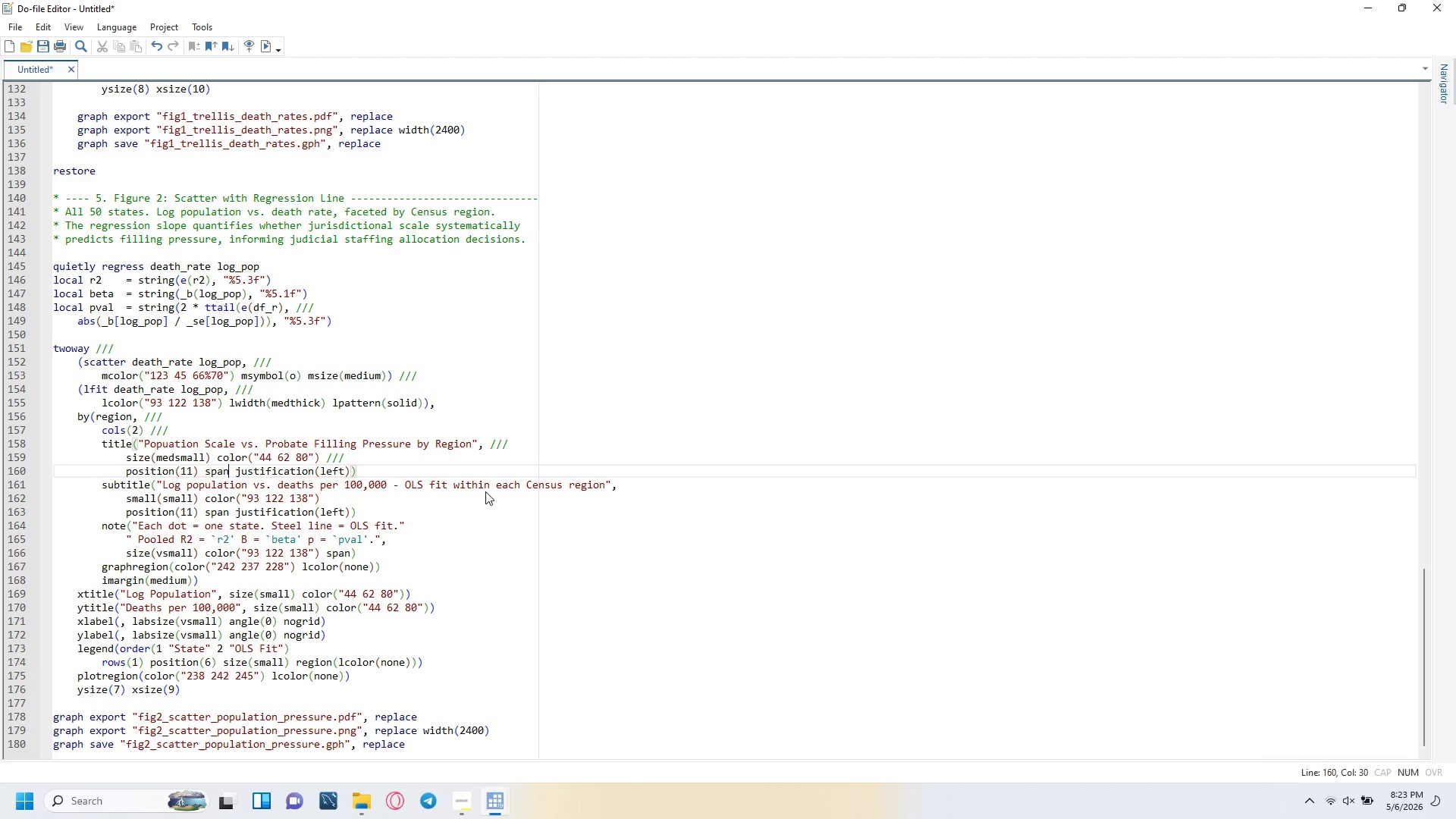 
key(ArrowRight)
 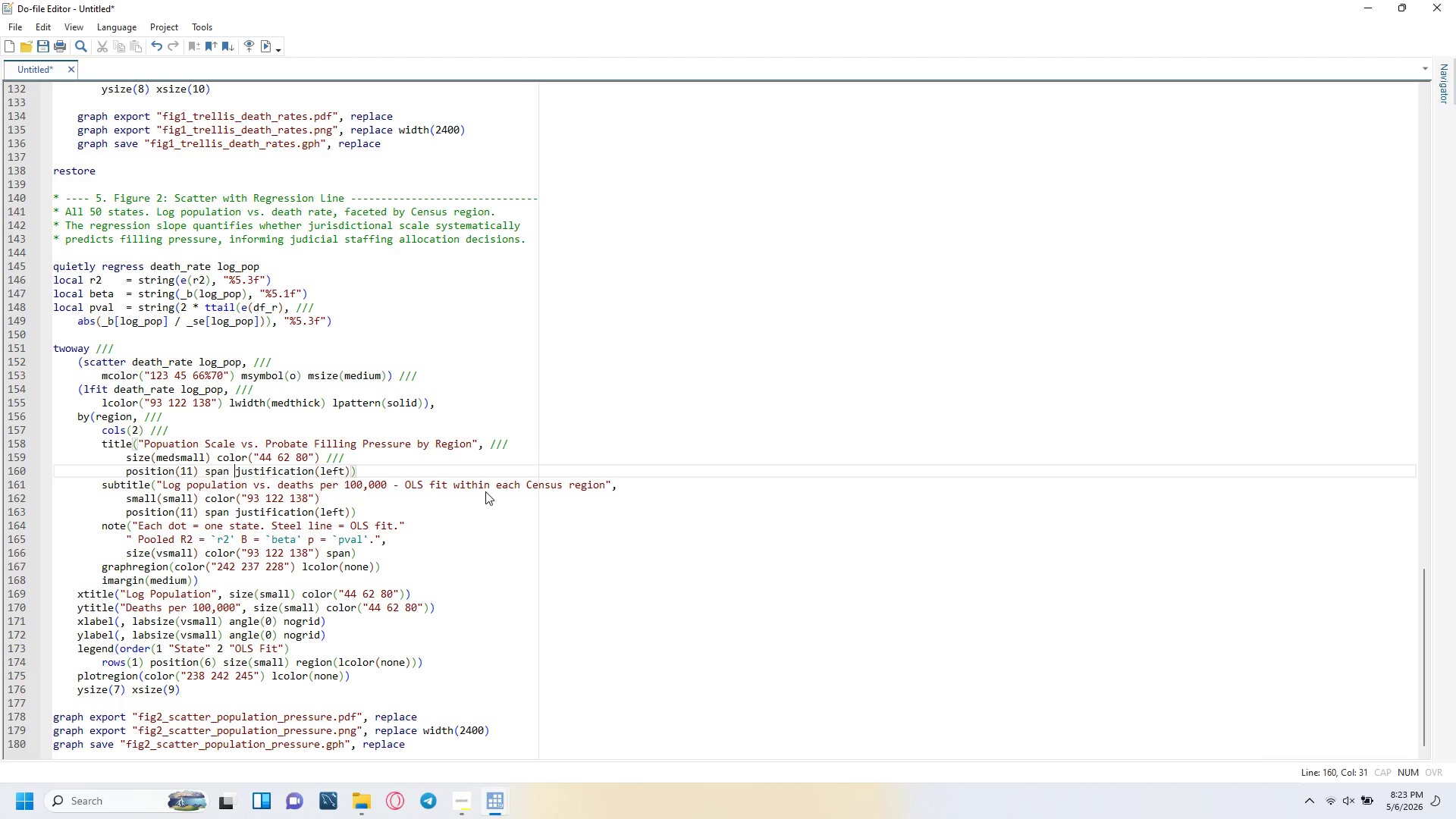 
key(ArrowRight)
 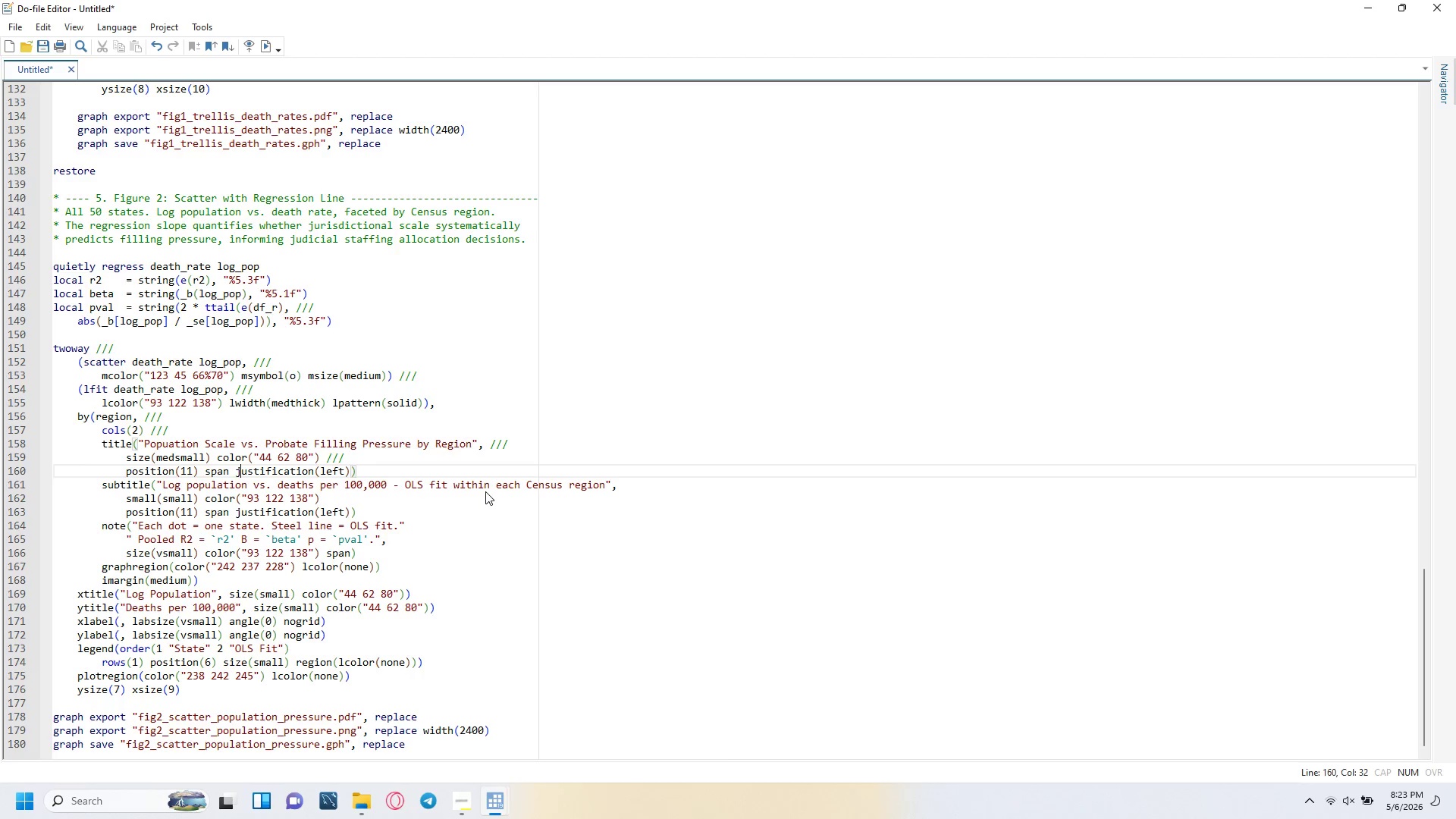 
key(ArrowRight)
 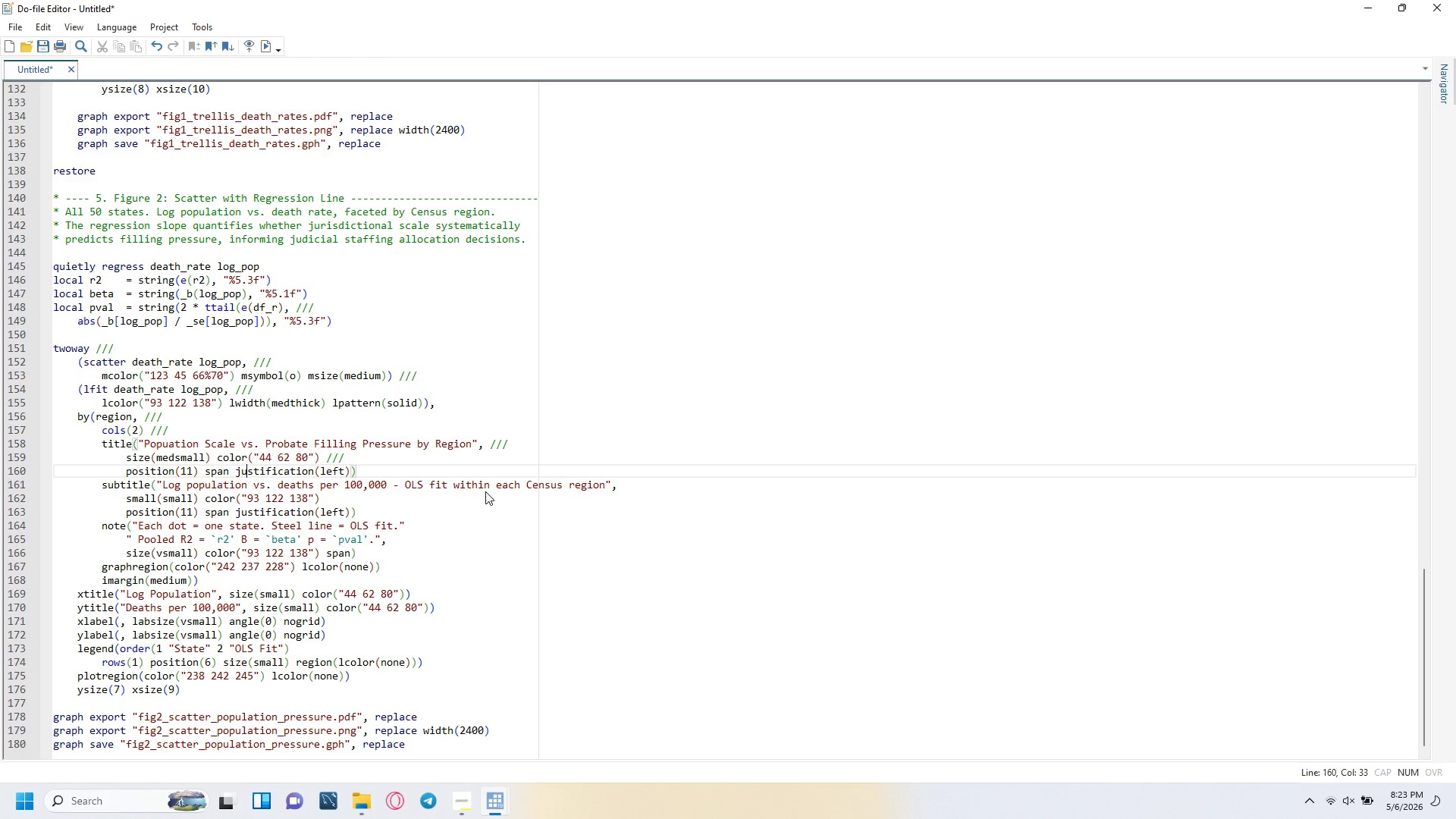 
key(ArrowRight)
 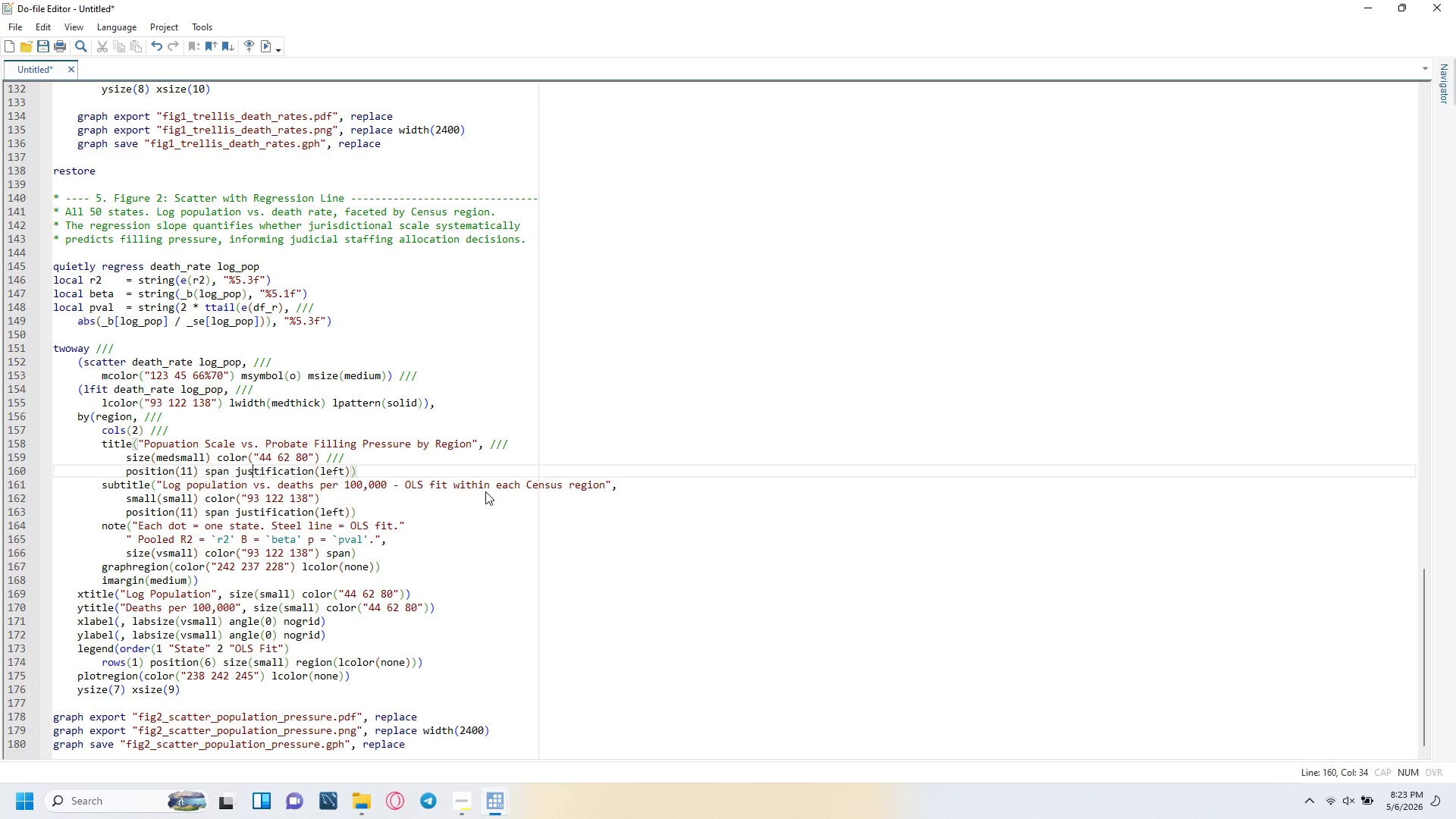 
key(ArrowRight)
 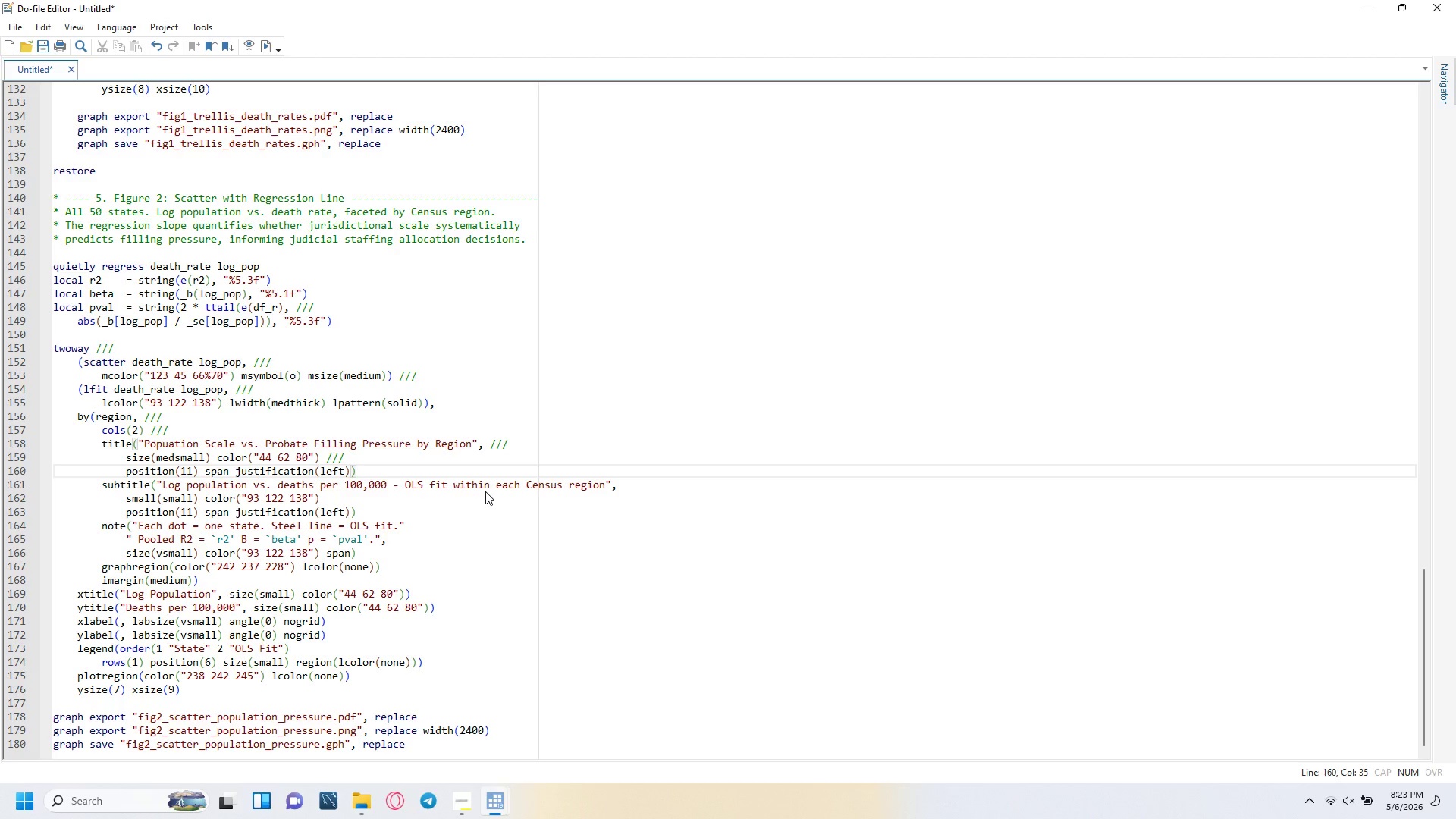 
key(ArrowRight)
 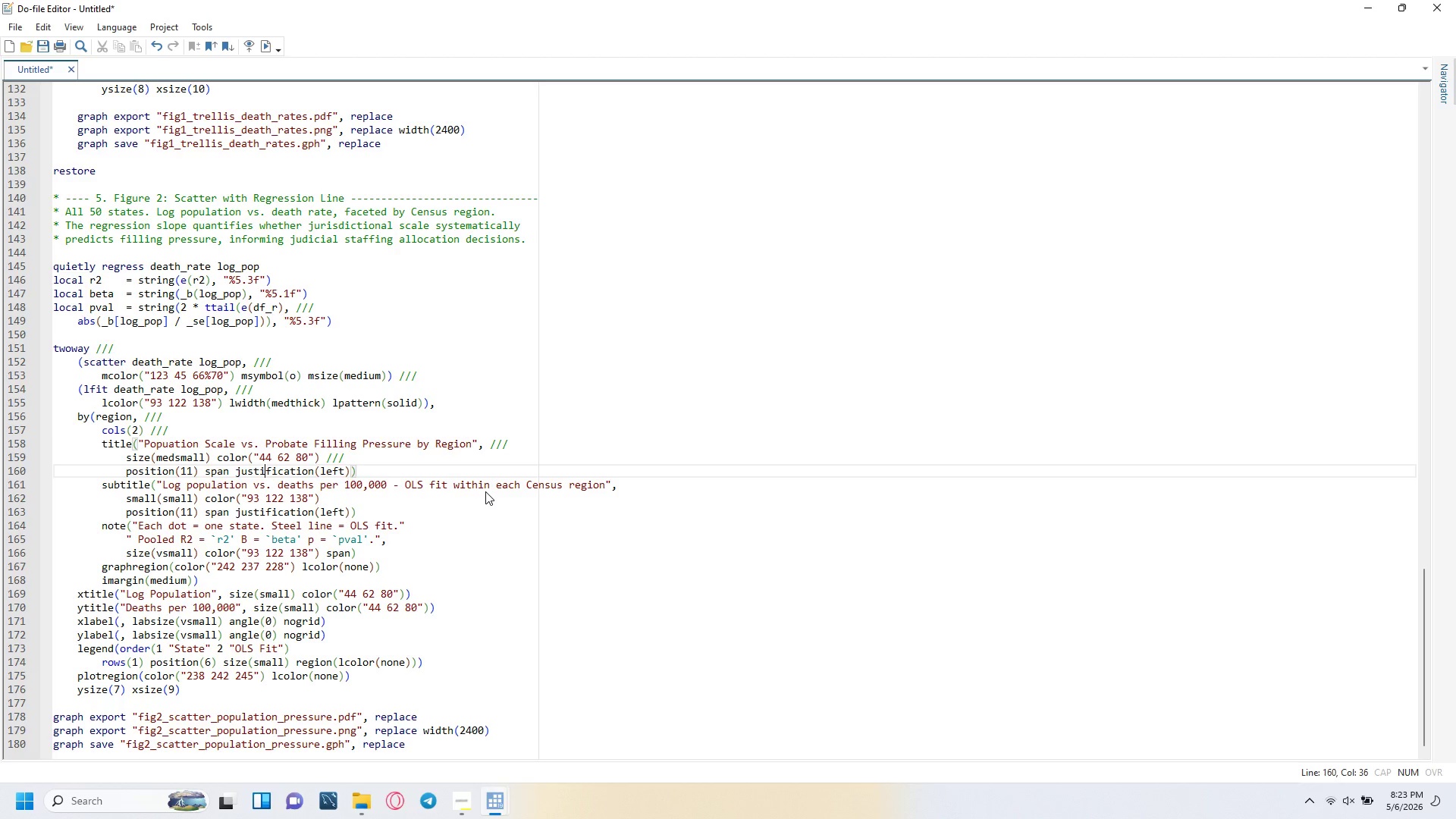 
key(ArrowRight)
 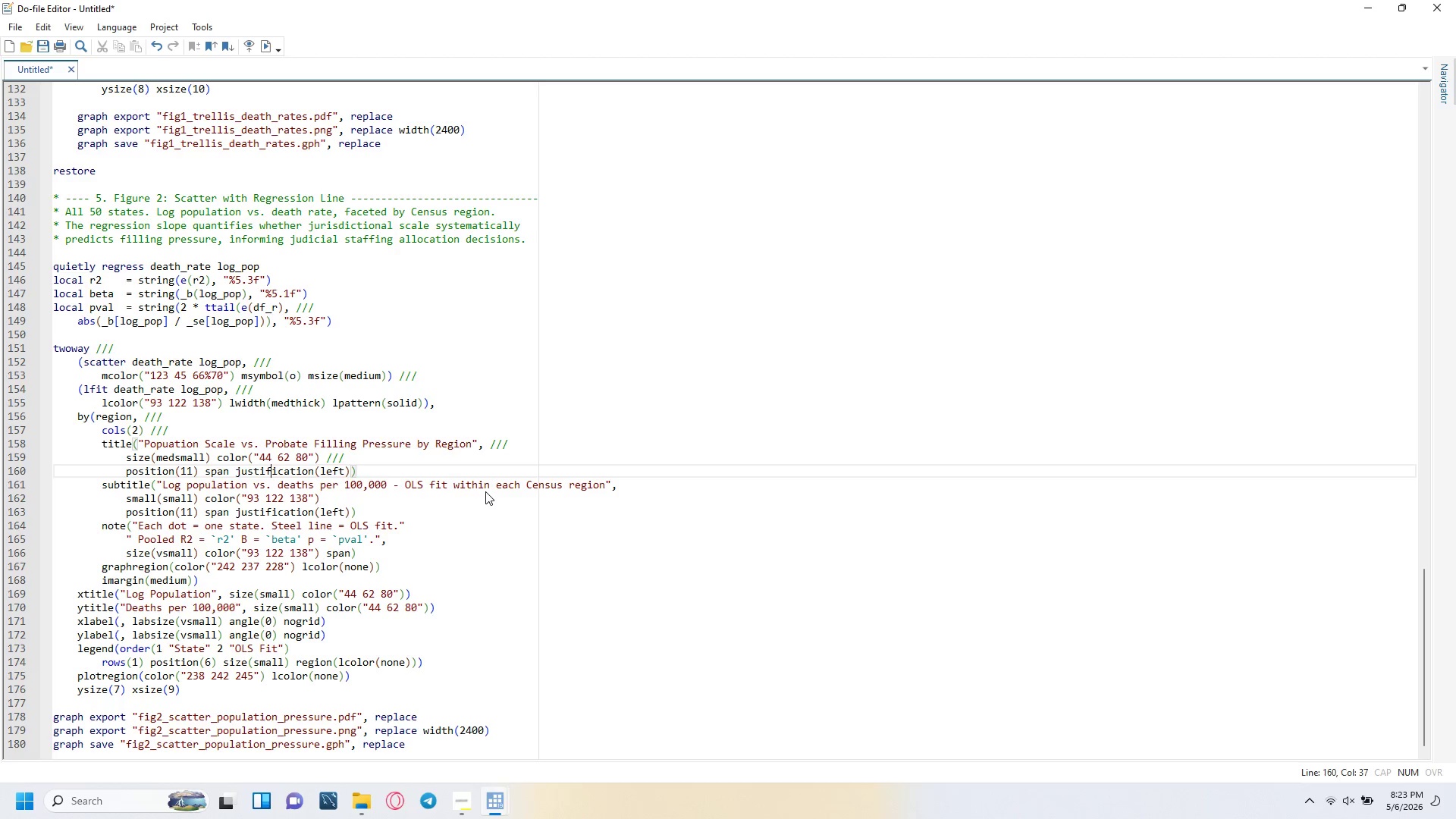 
key(ArrowRight)
 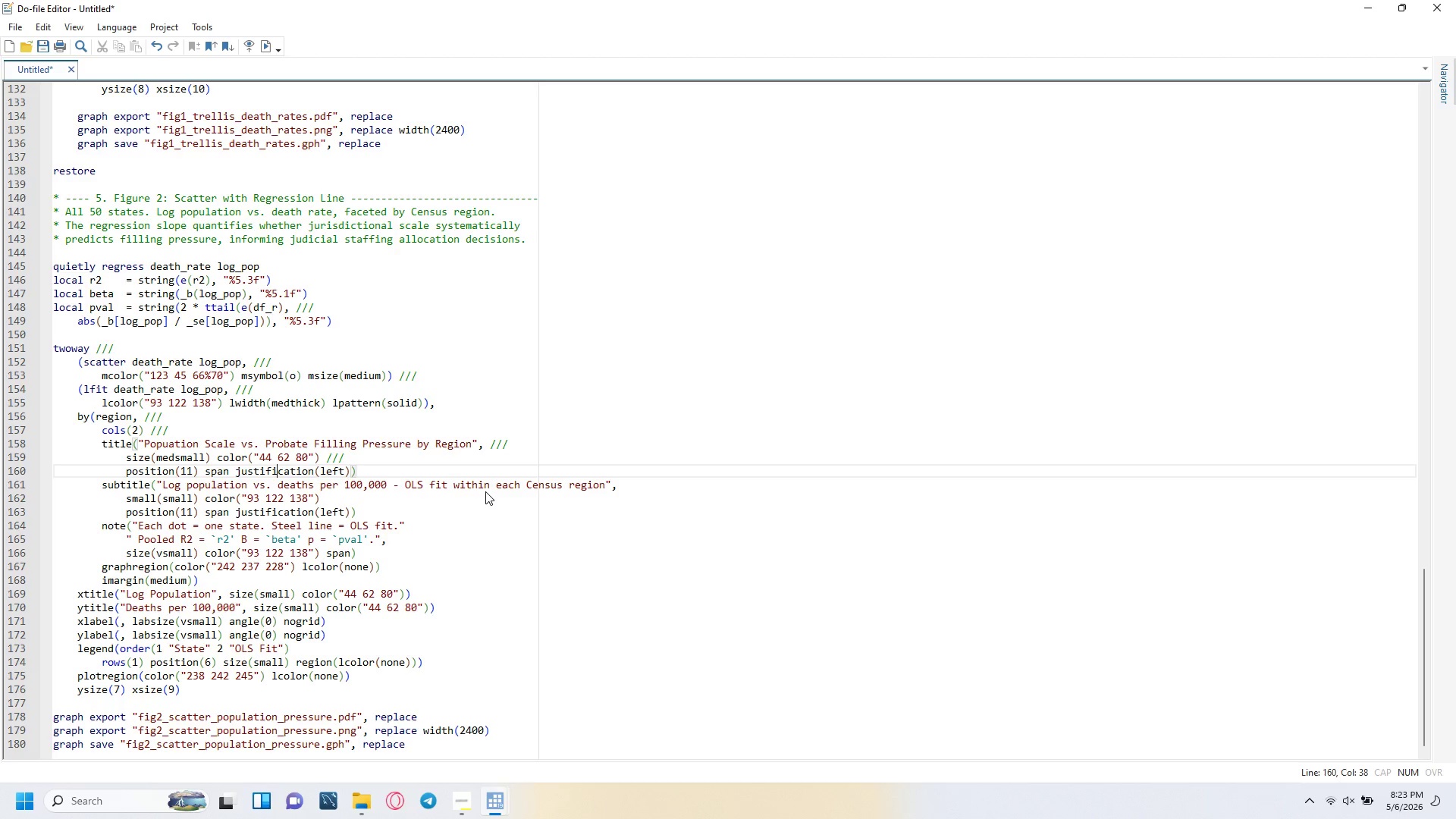 
key(ArrowRight)
 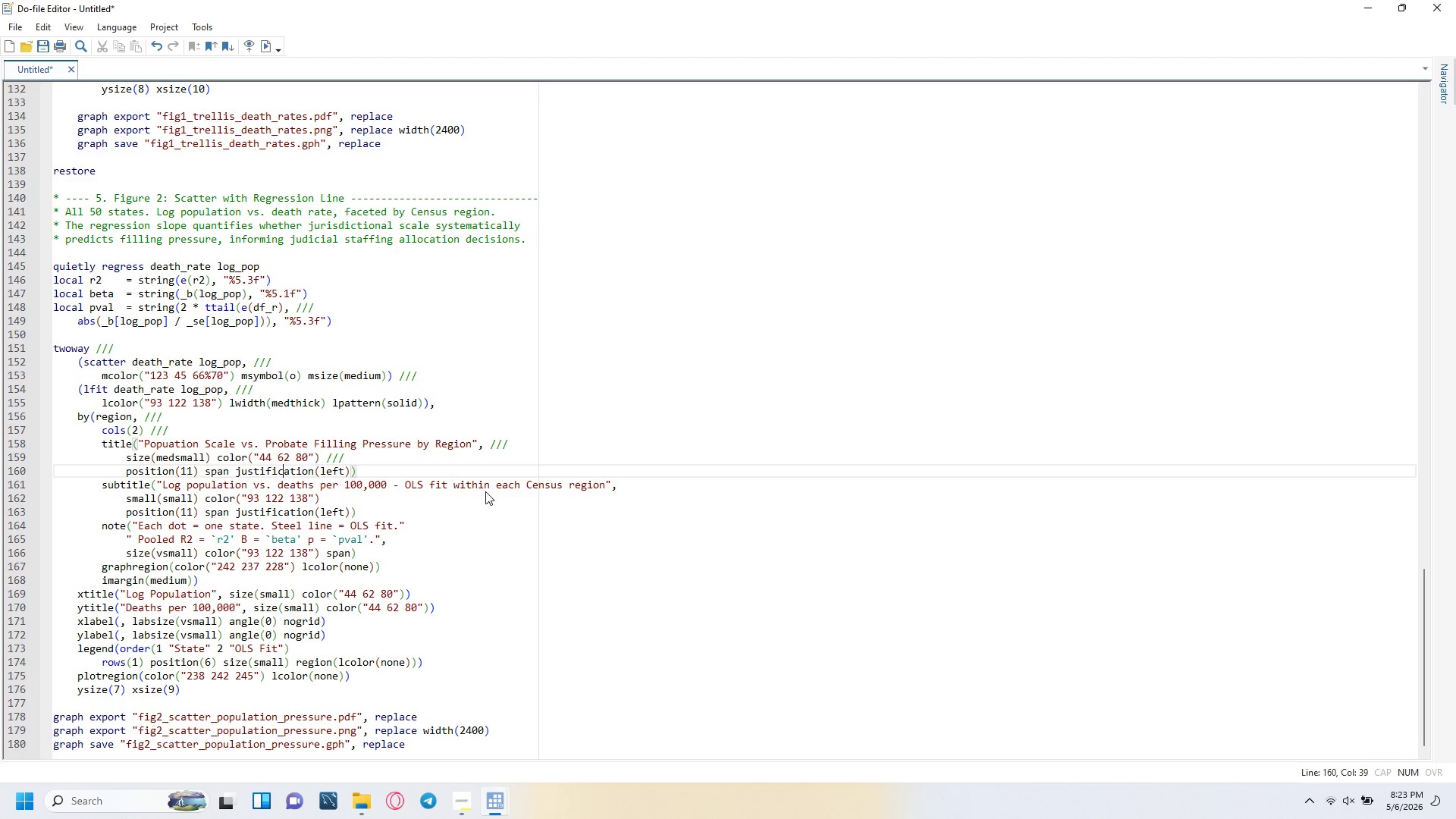 
key(ArrowRight)
 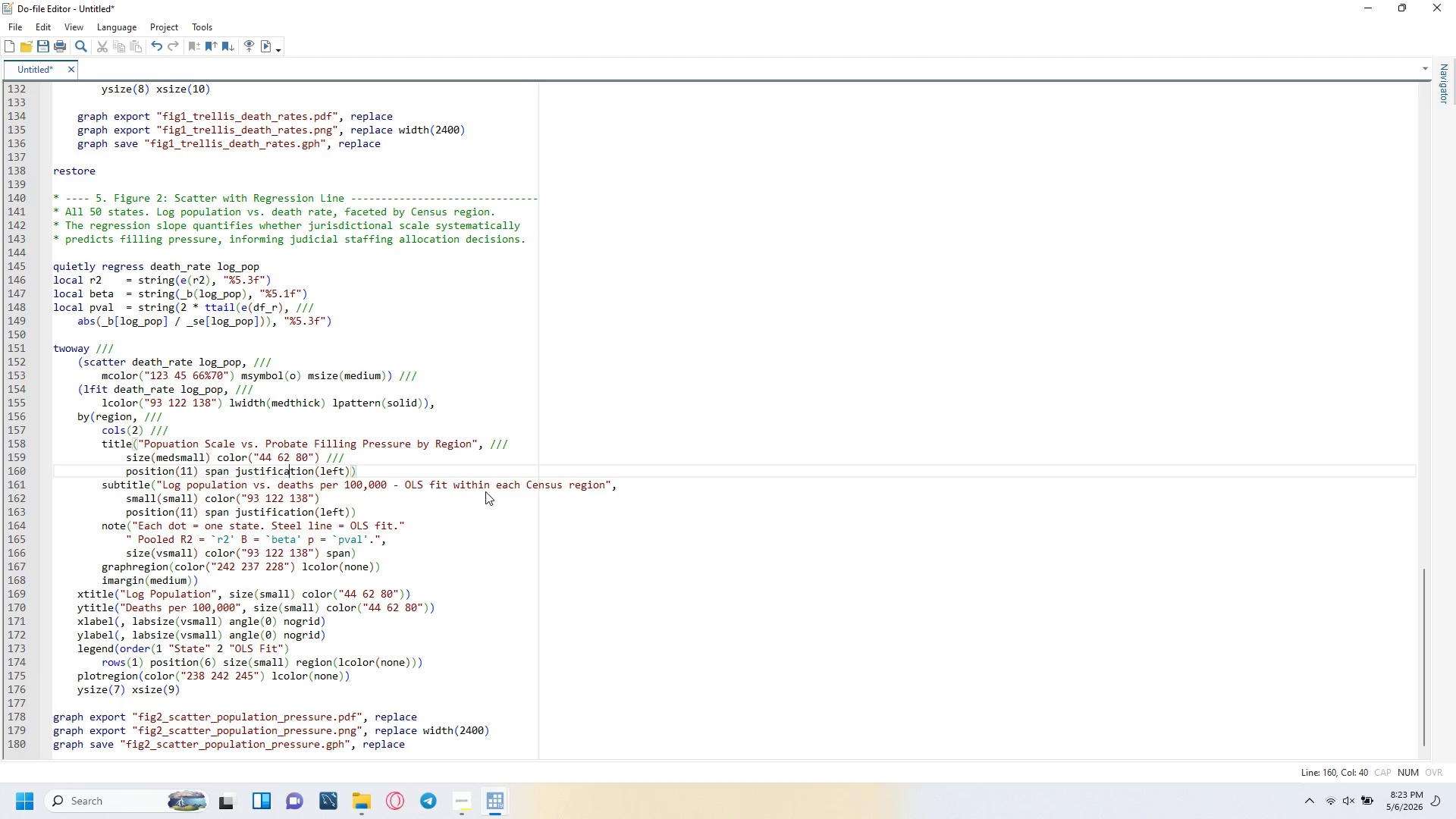 
key(ArrowRight)
 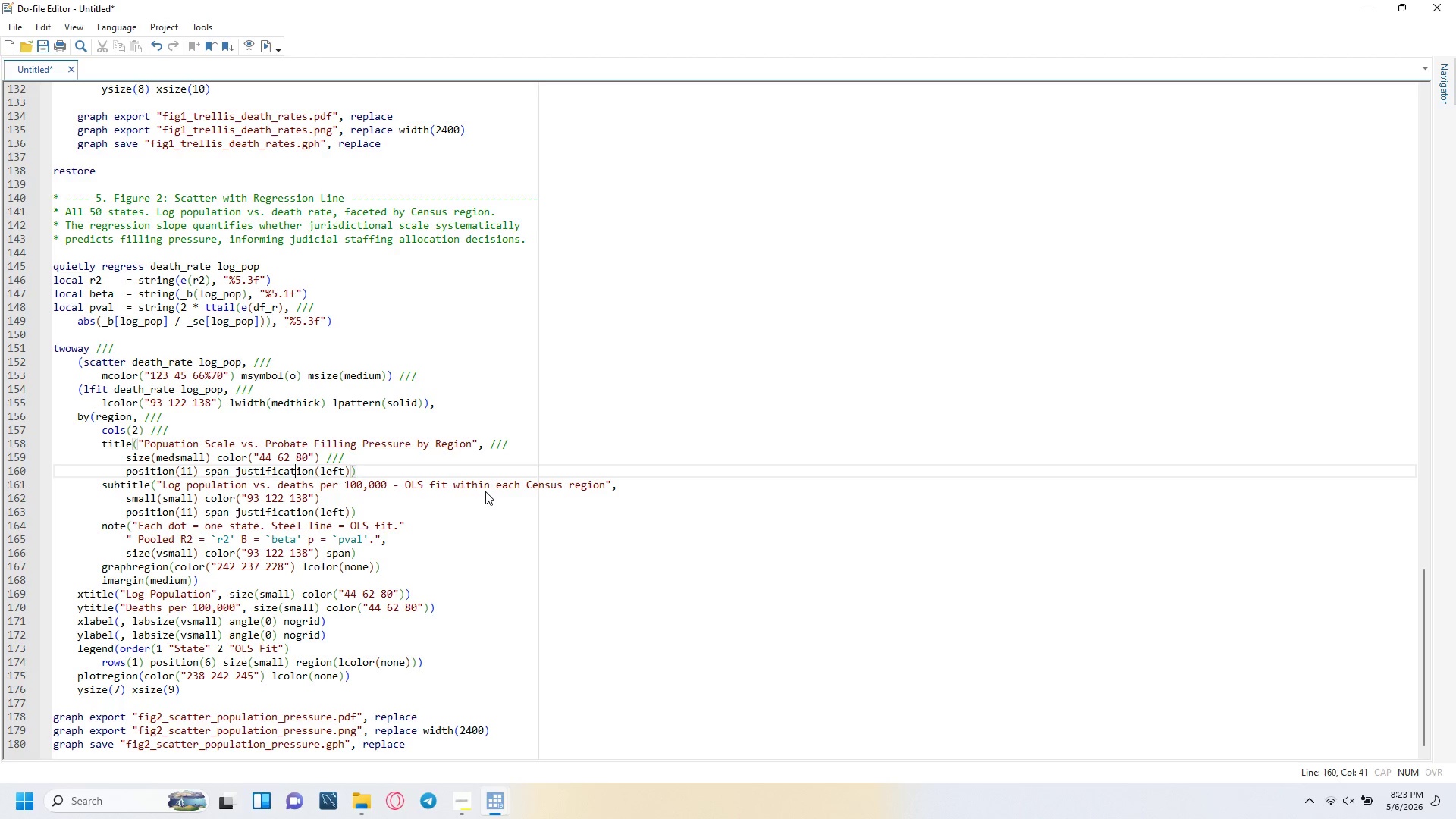 
key(ArrowRight)
 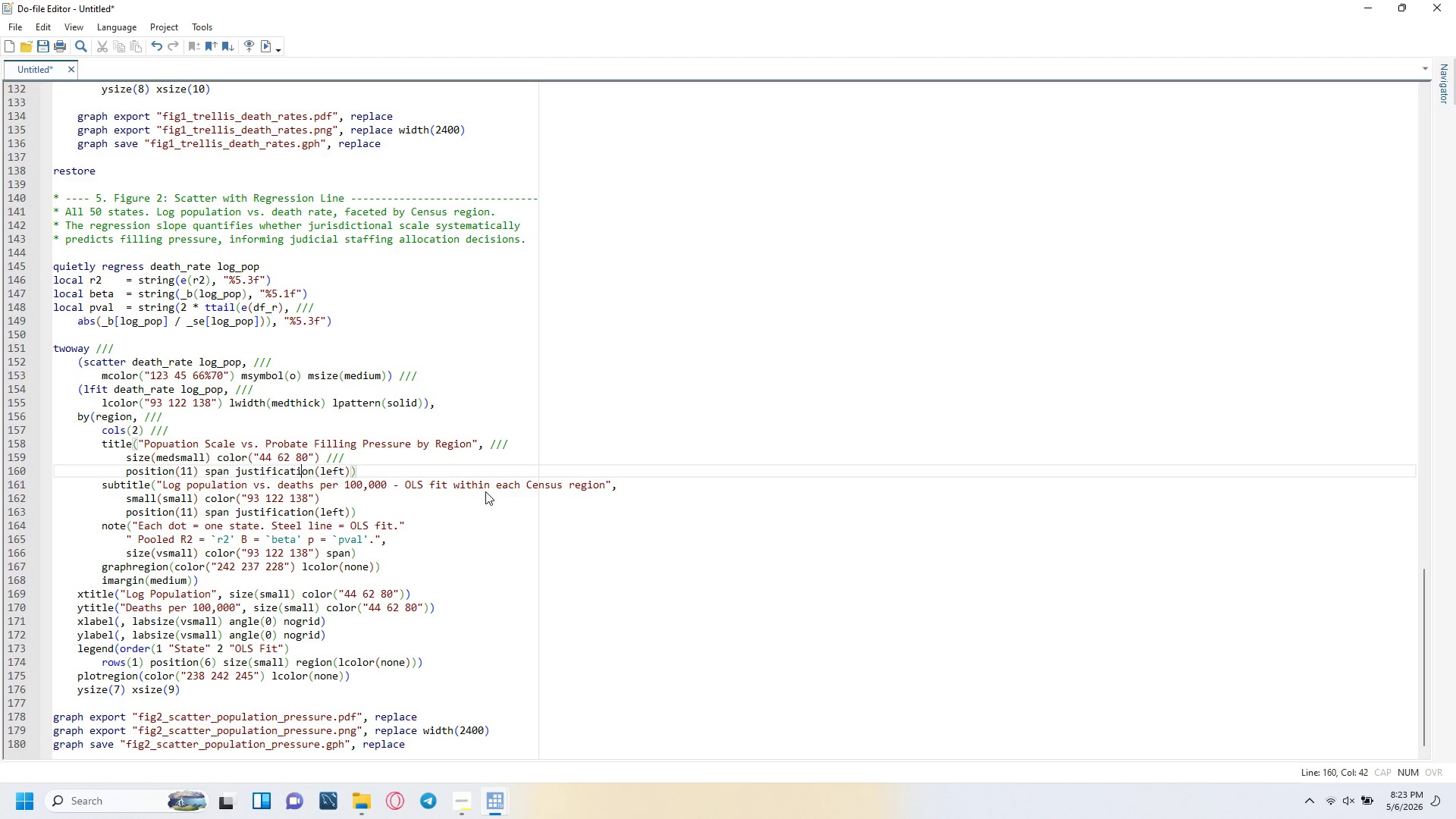 
key(ArrowRight)
 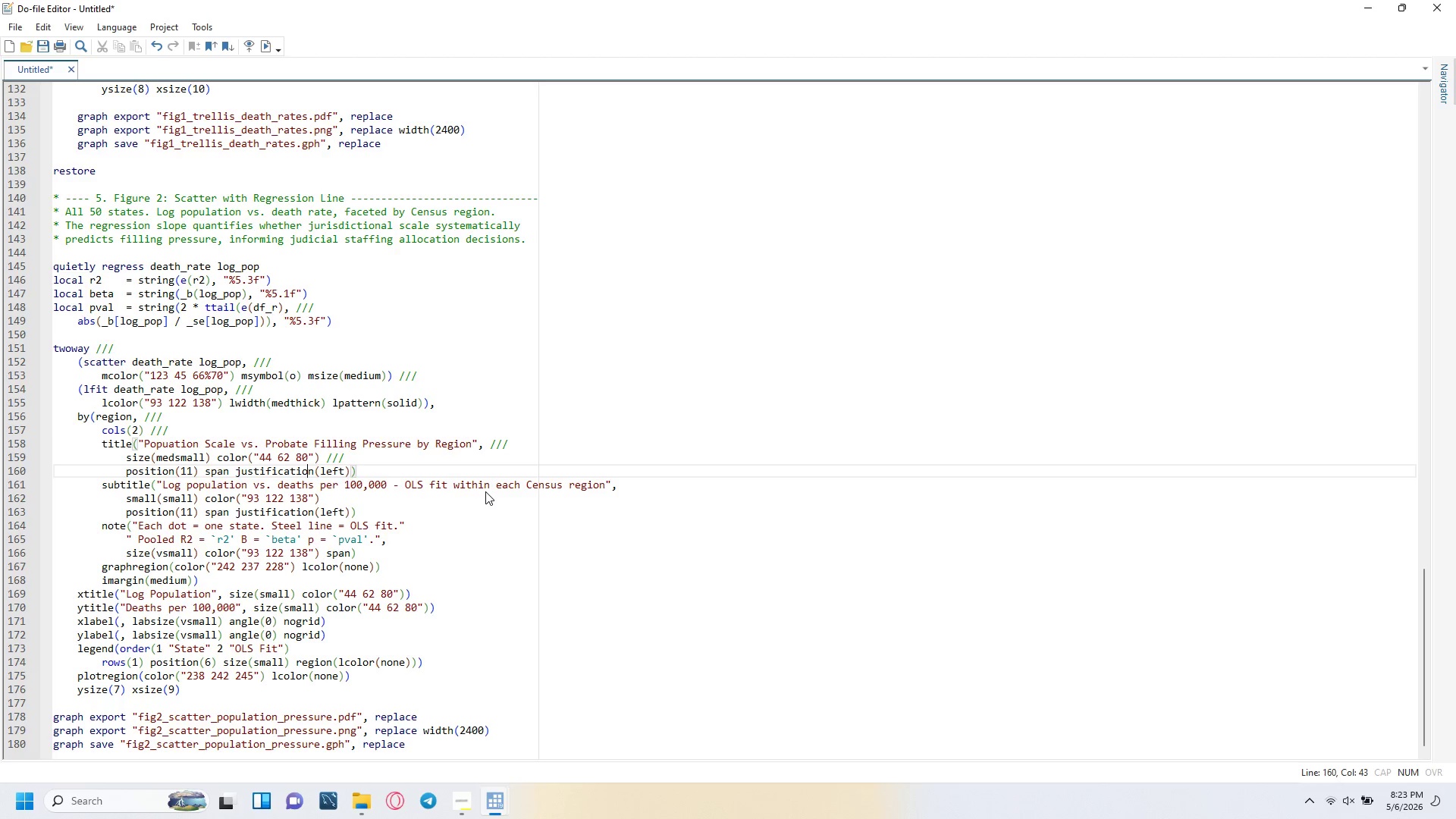 
key(ArrowRight)
 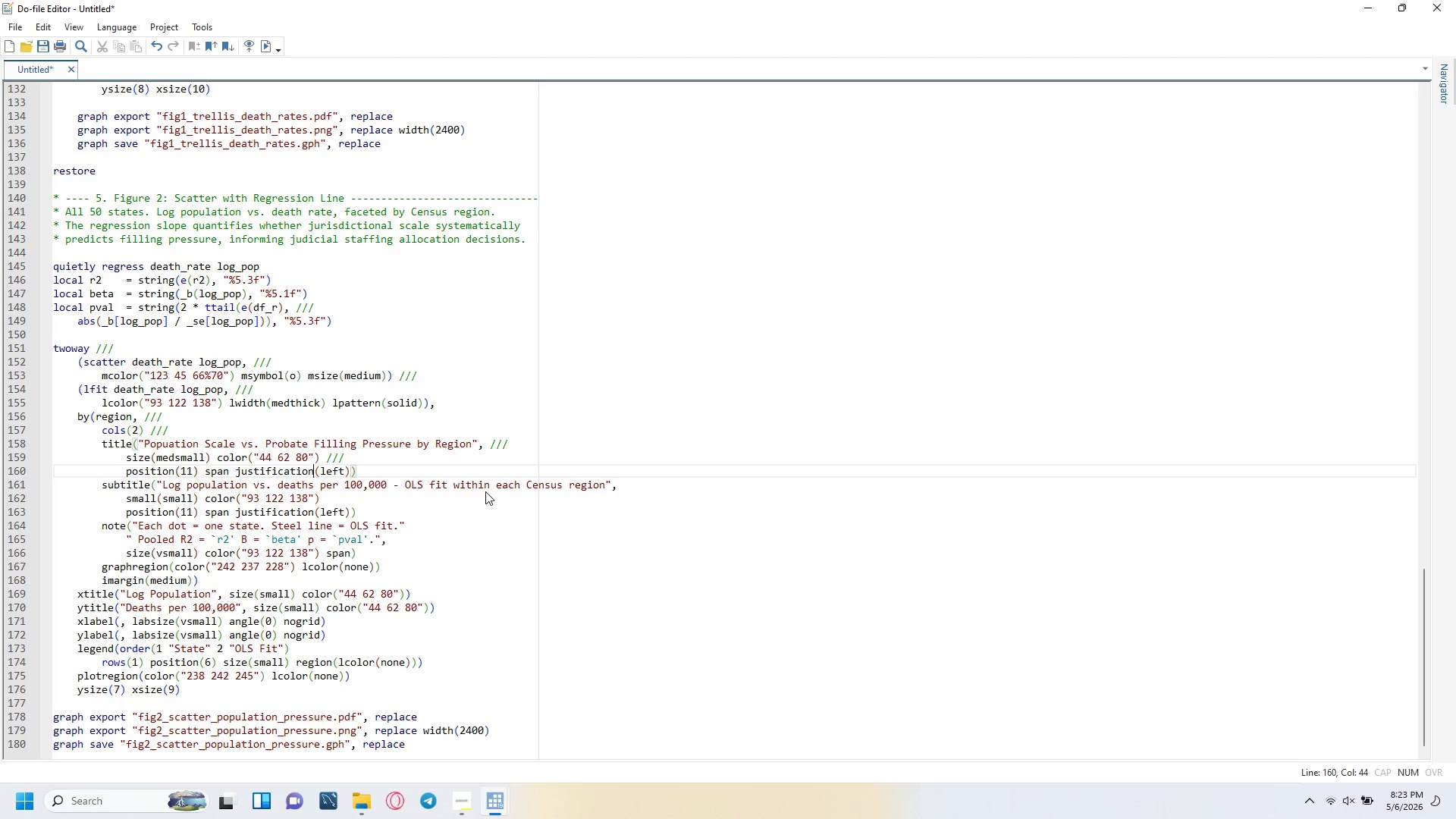 
key(ArrowRight)
 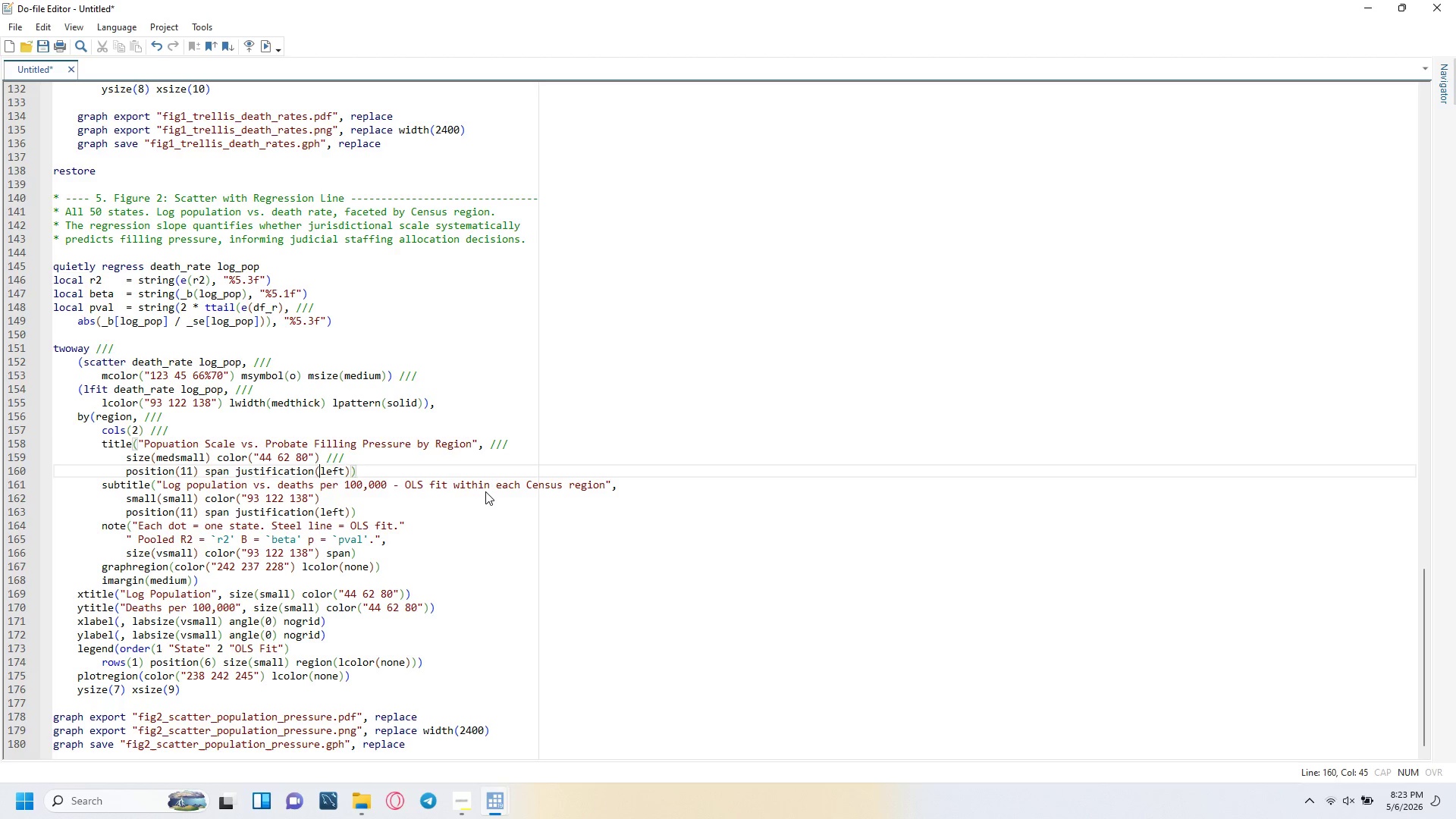 
key(ArrowRight)
 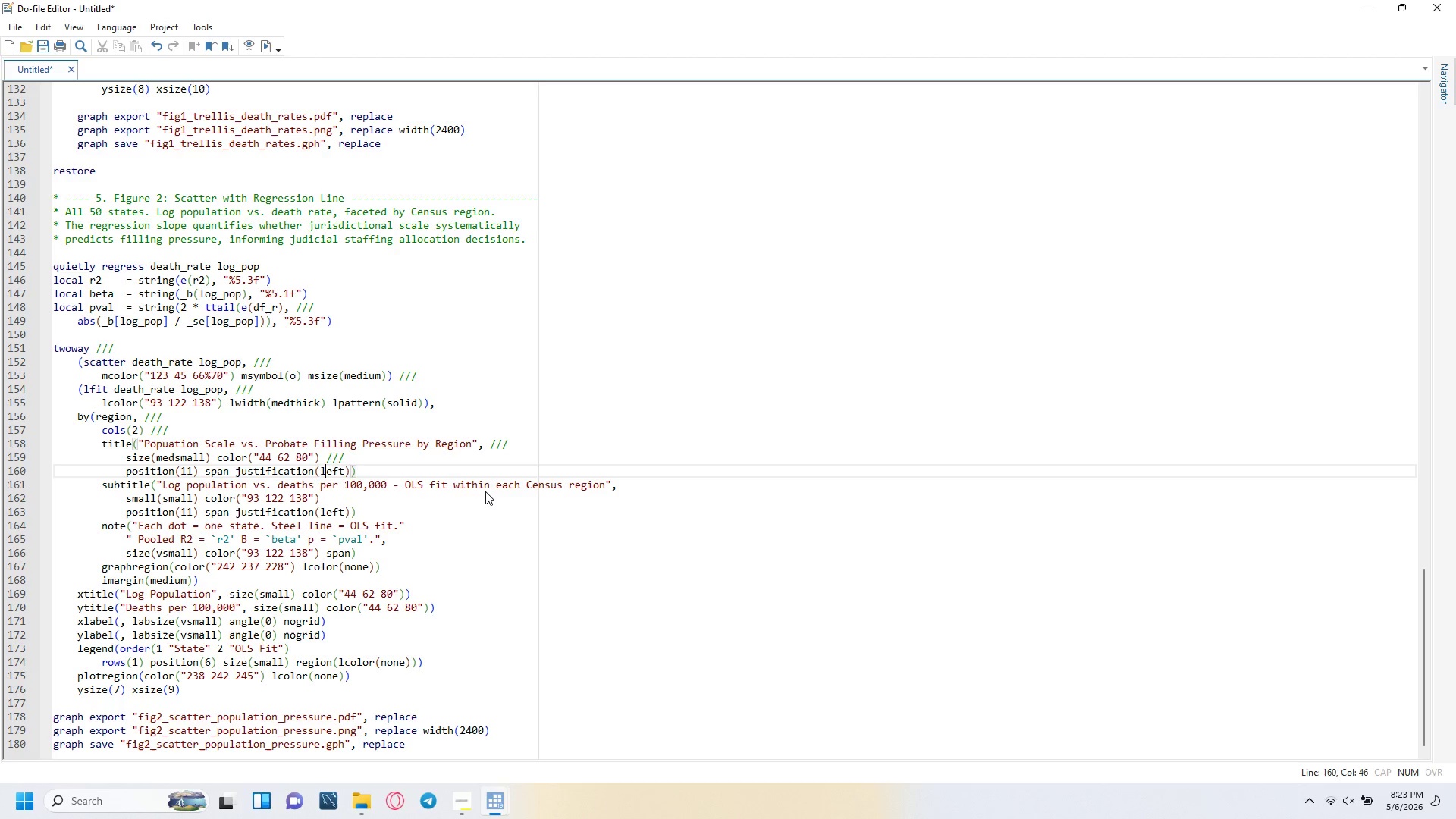 
key(ArrowRight)
 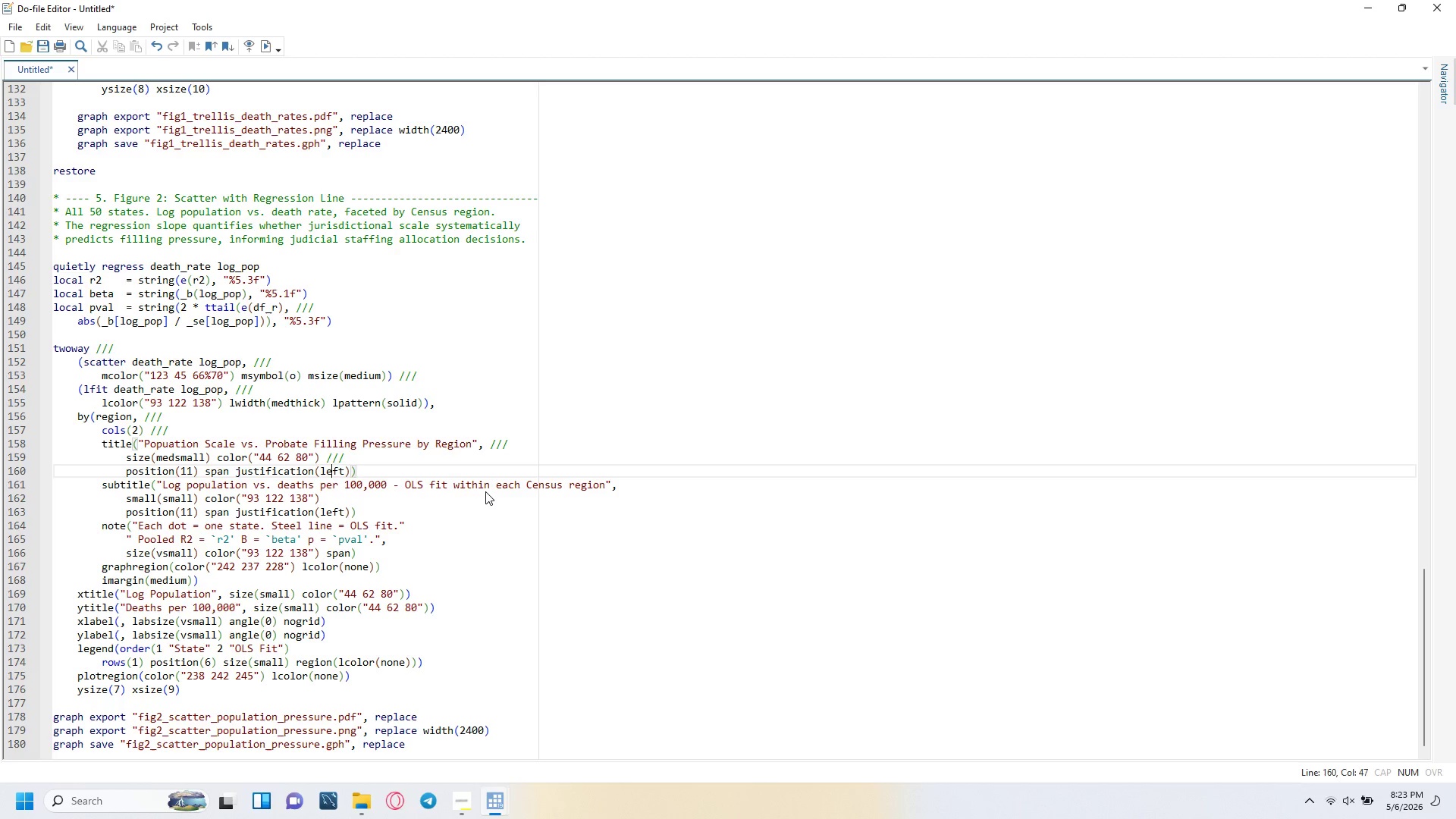 
key(ArrowRight)
 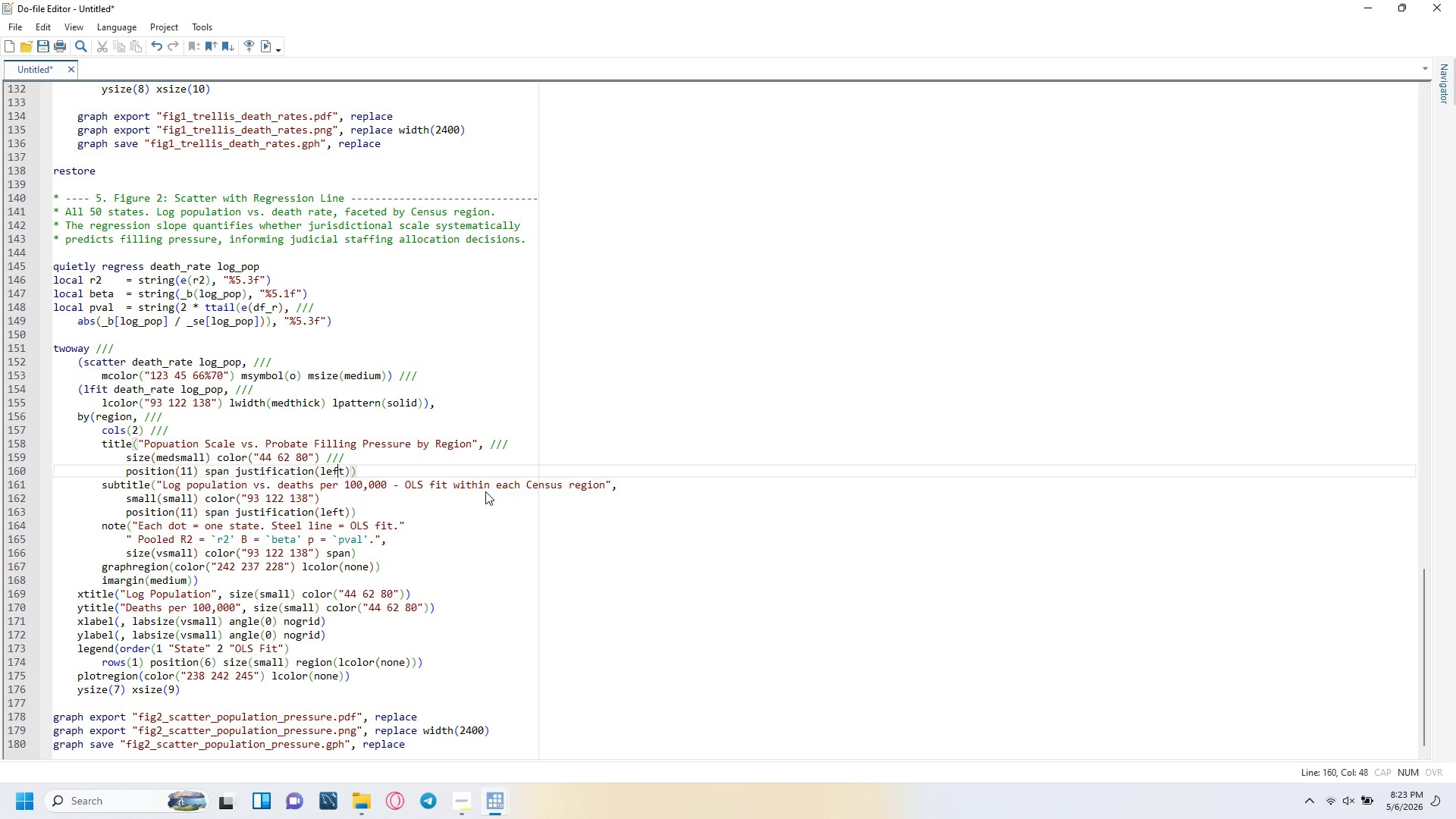 
key(ArrowRight)
 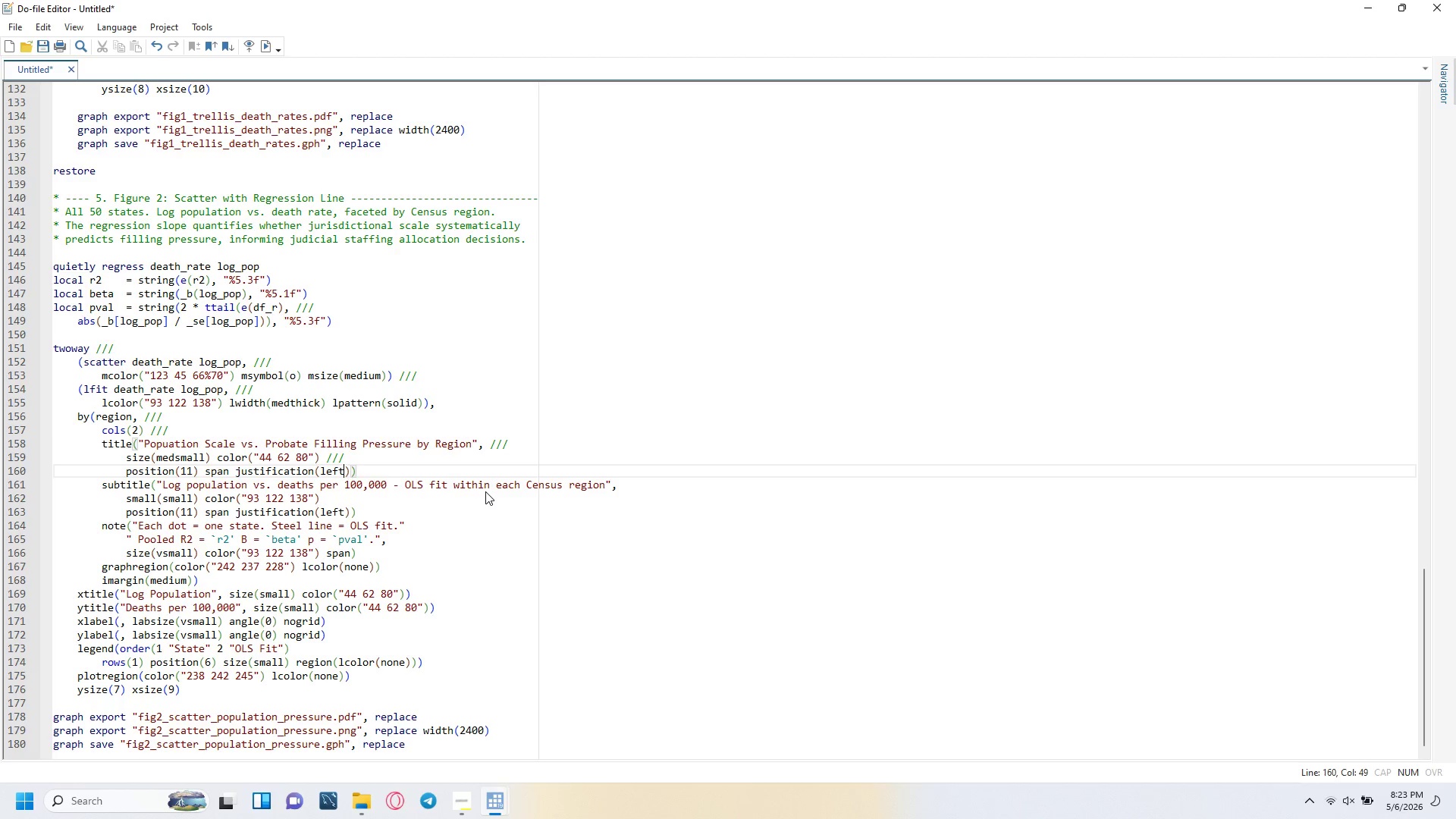 
key(ArrowRight)
 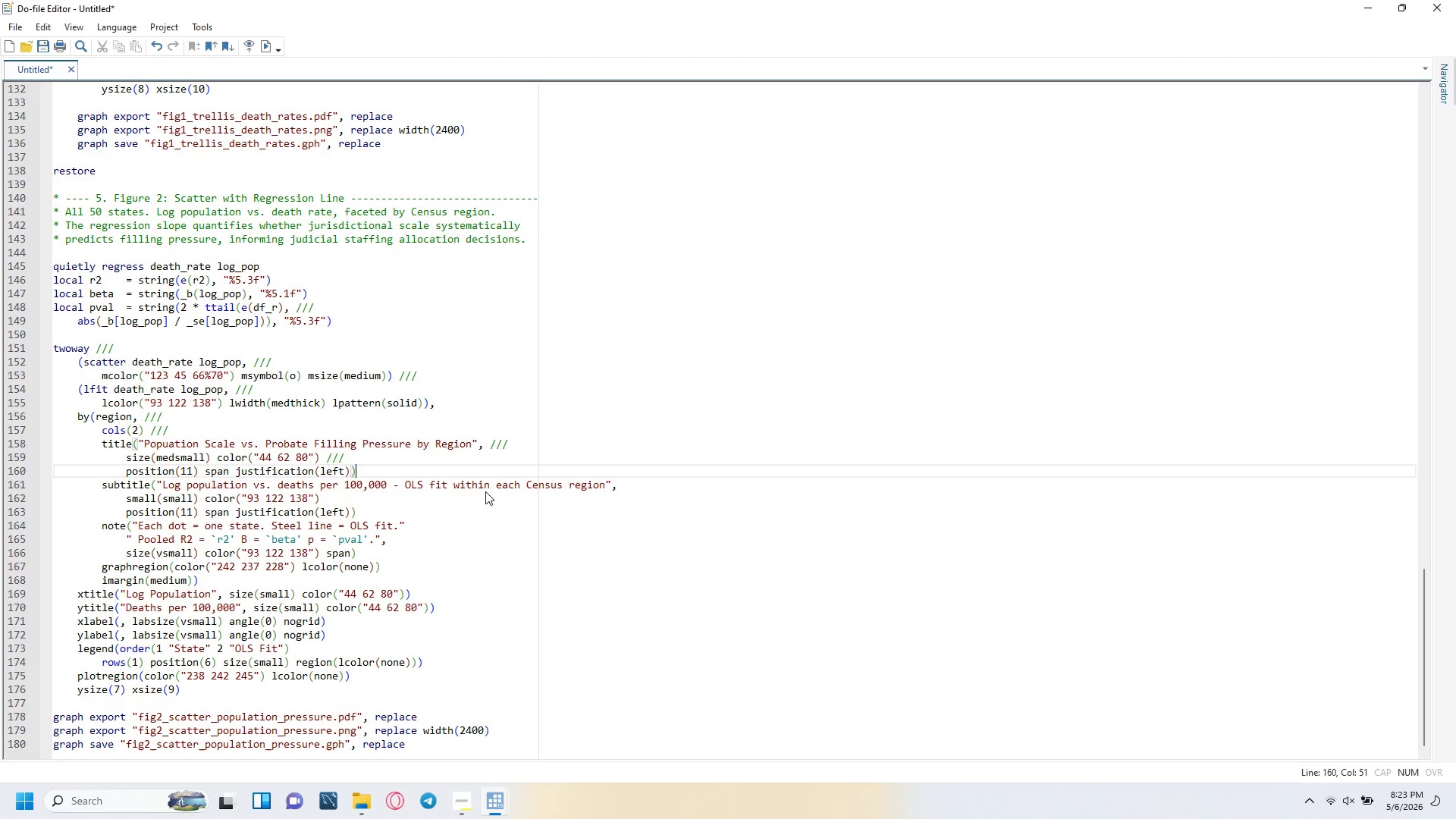 
key(ArrowRight)
 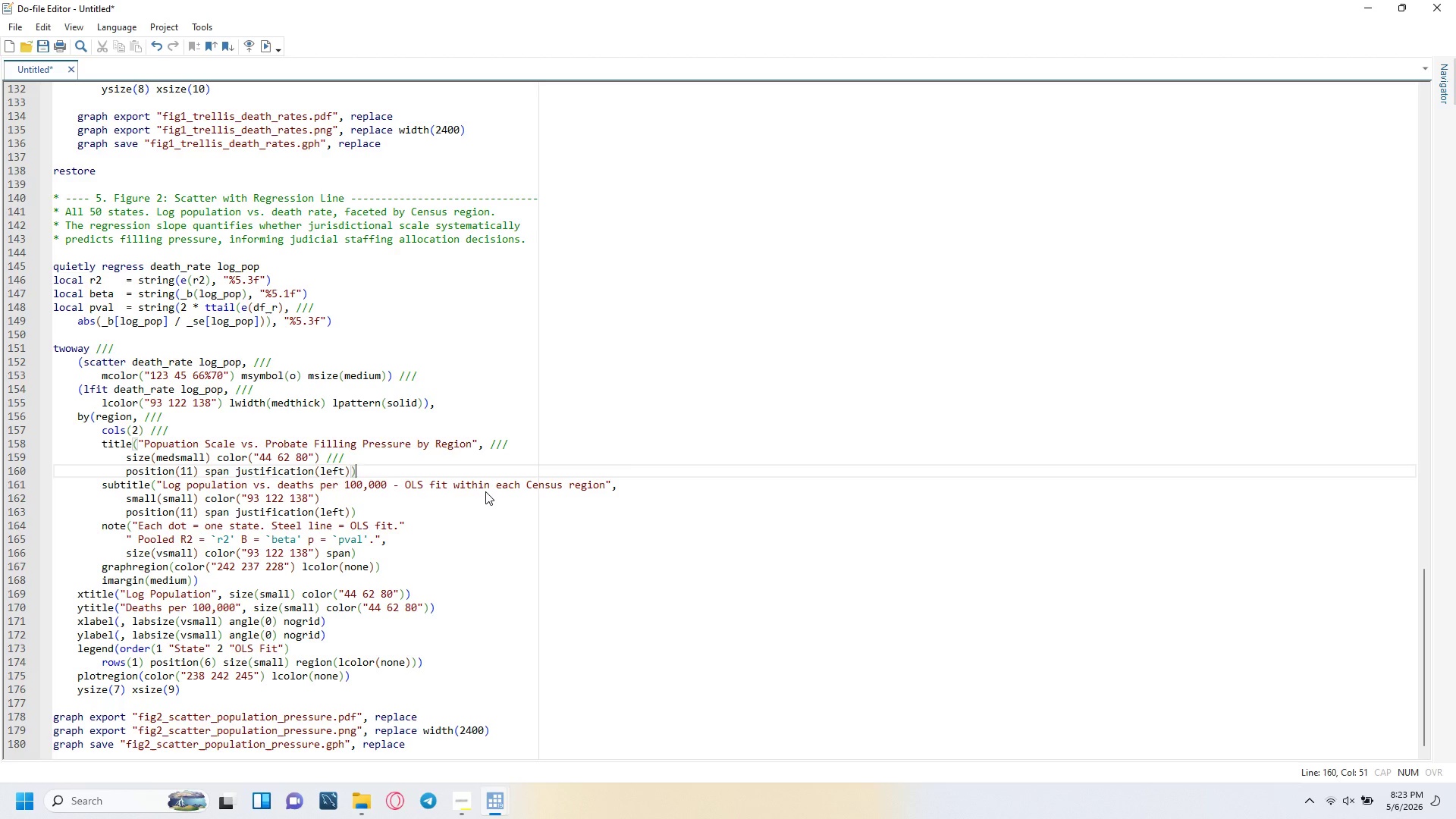 
key(Space)
 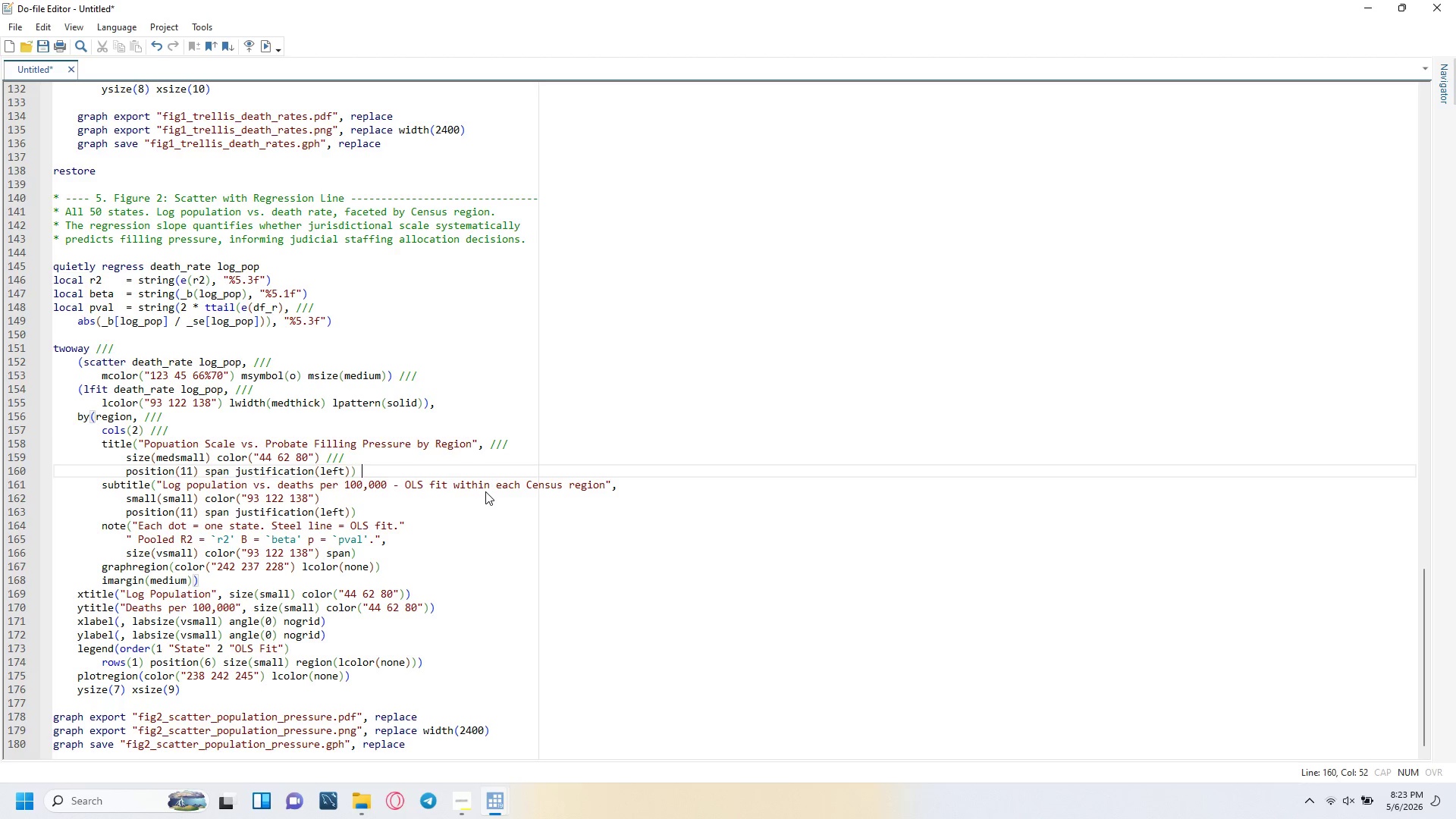 
key(Slash)
 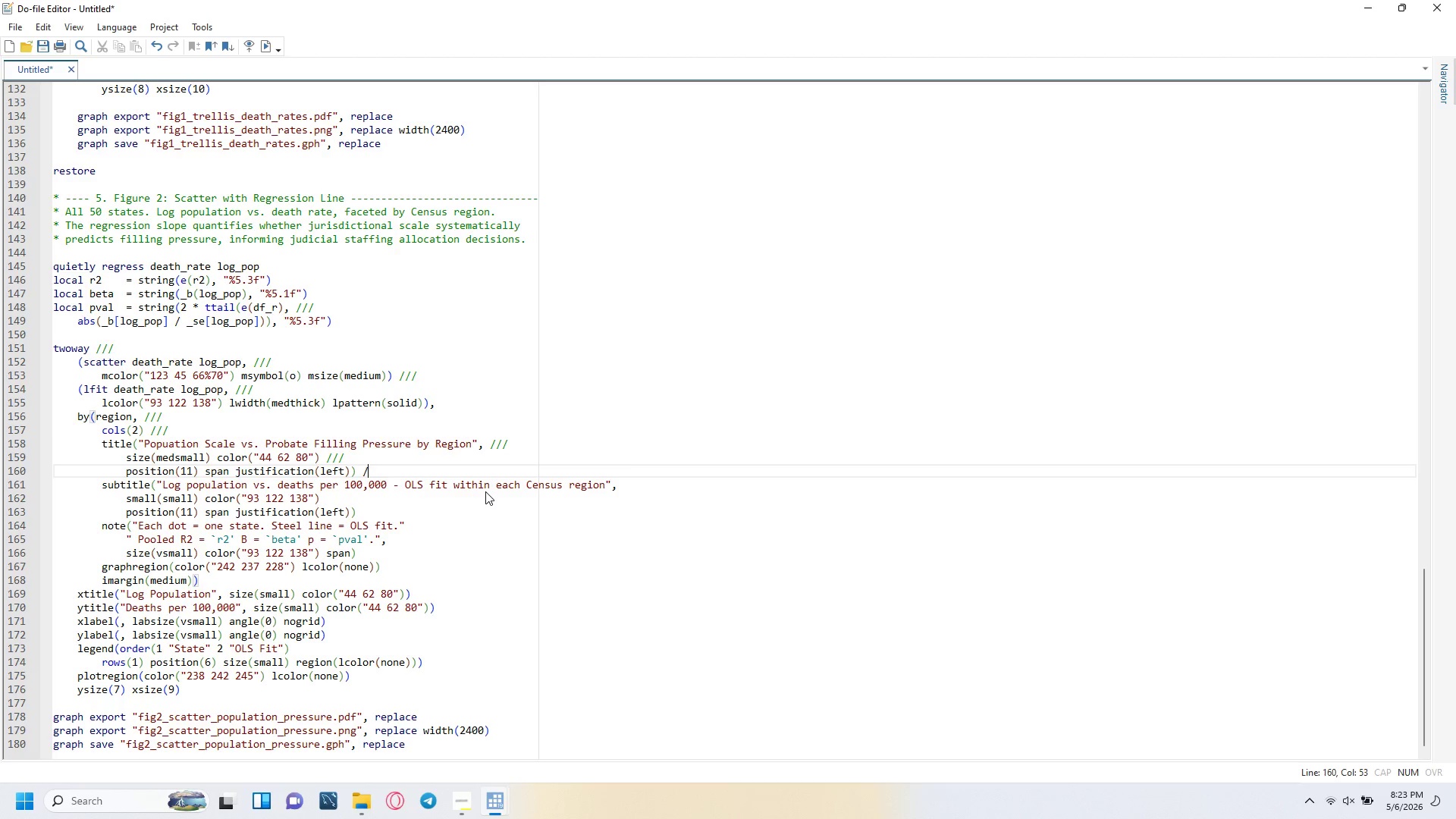 
key(Slash)
 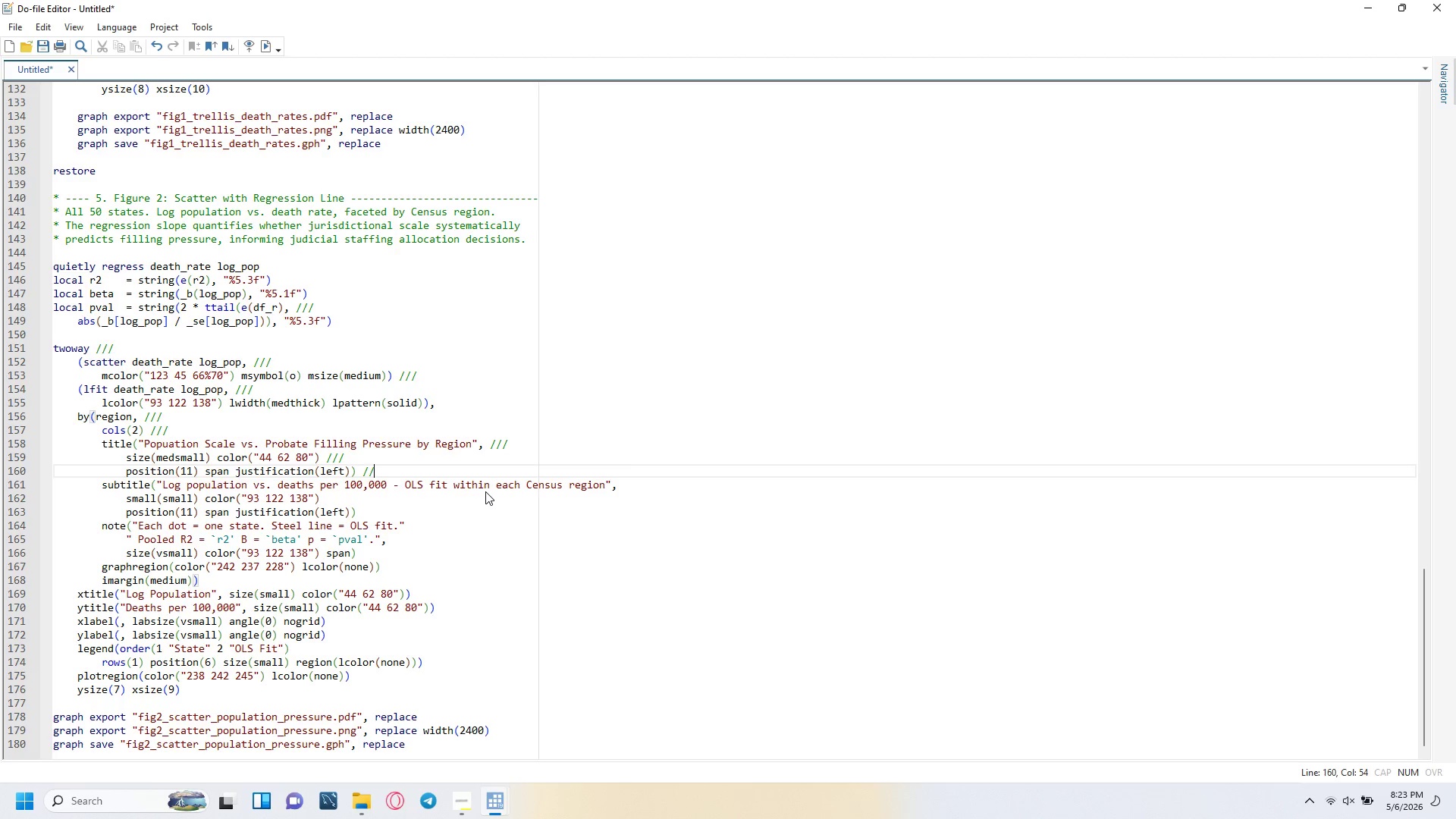 
key(Slash)
 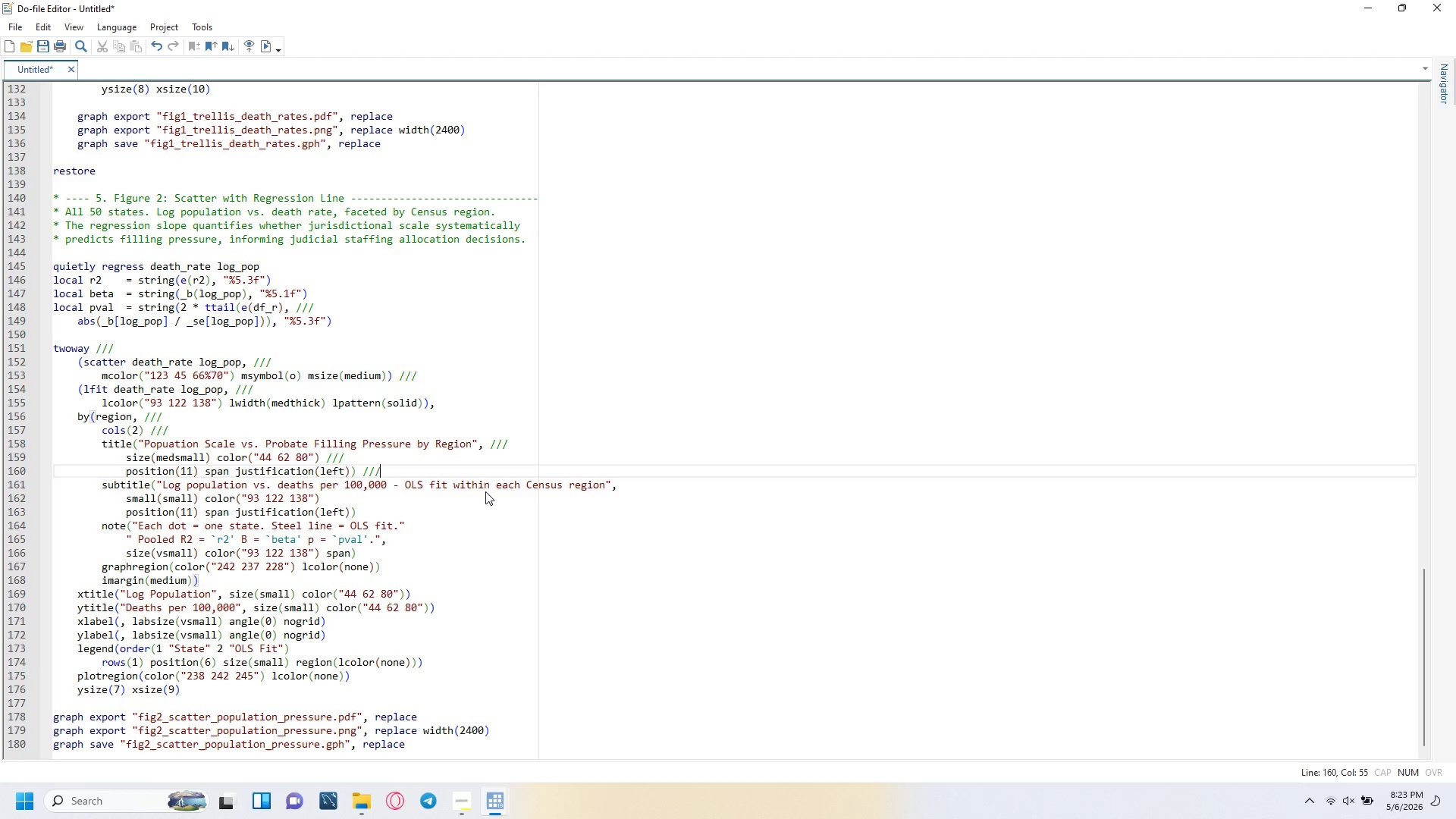 
key(ArrowRight)
 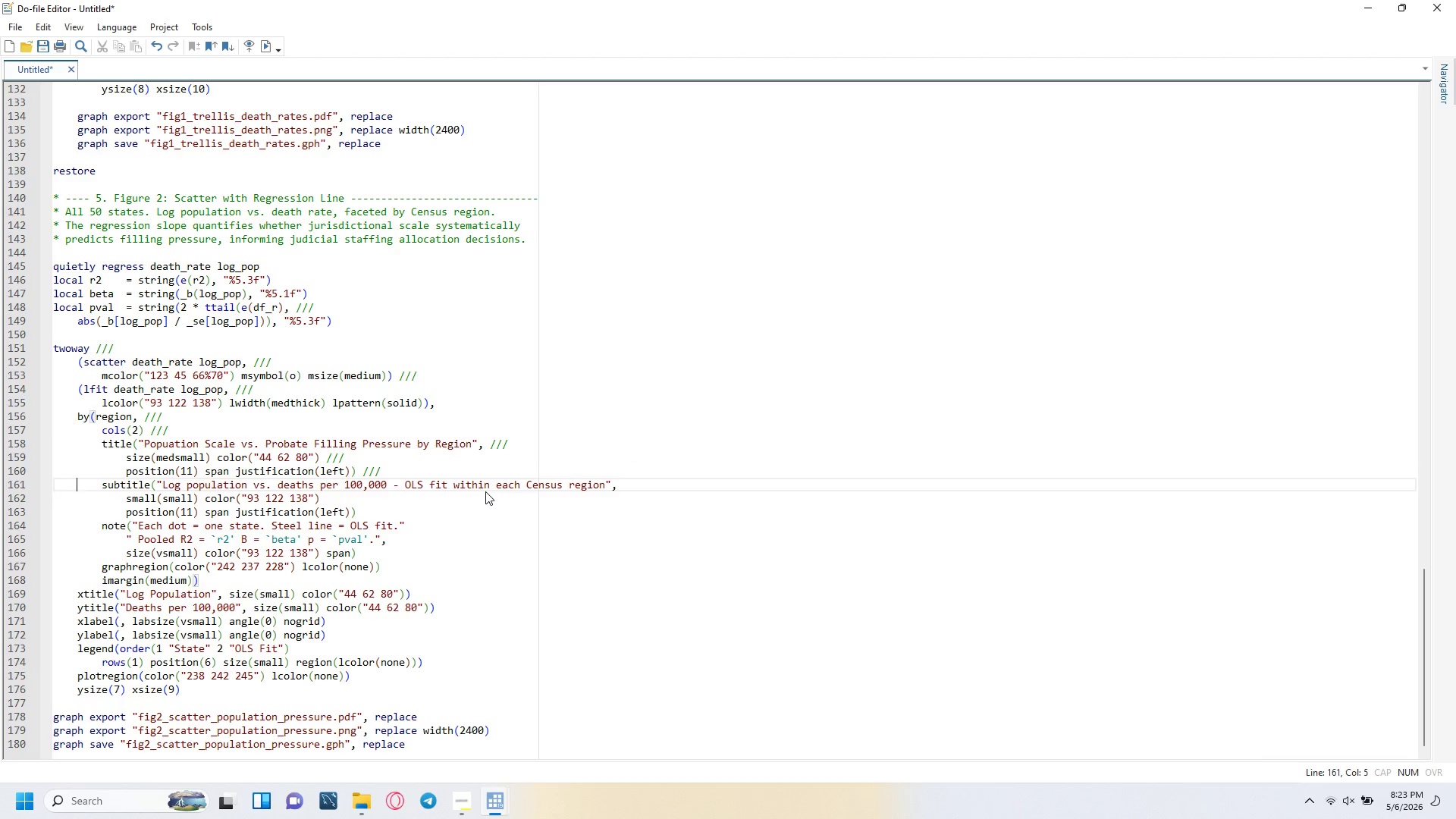 
key(ArrowRight)
 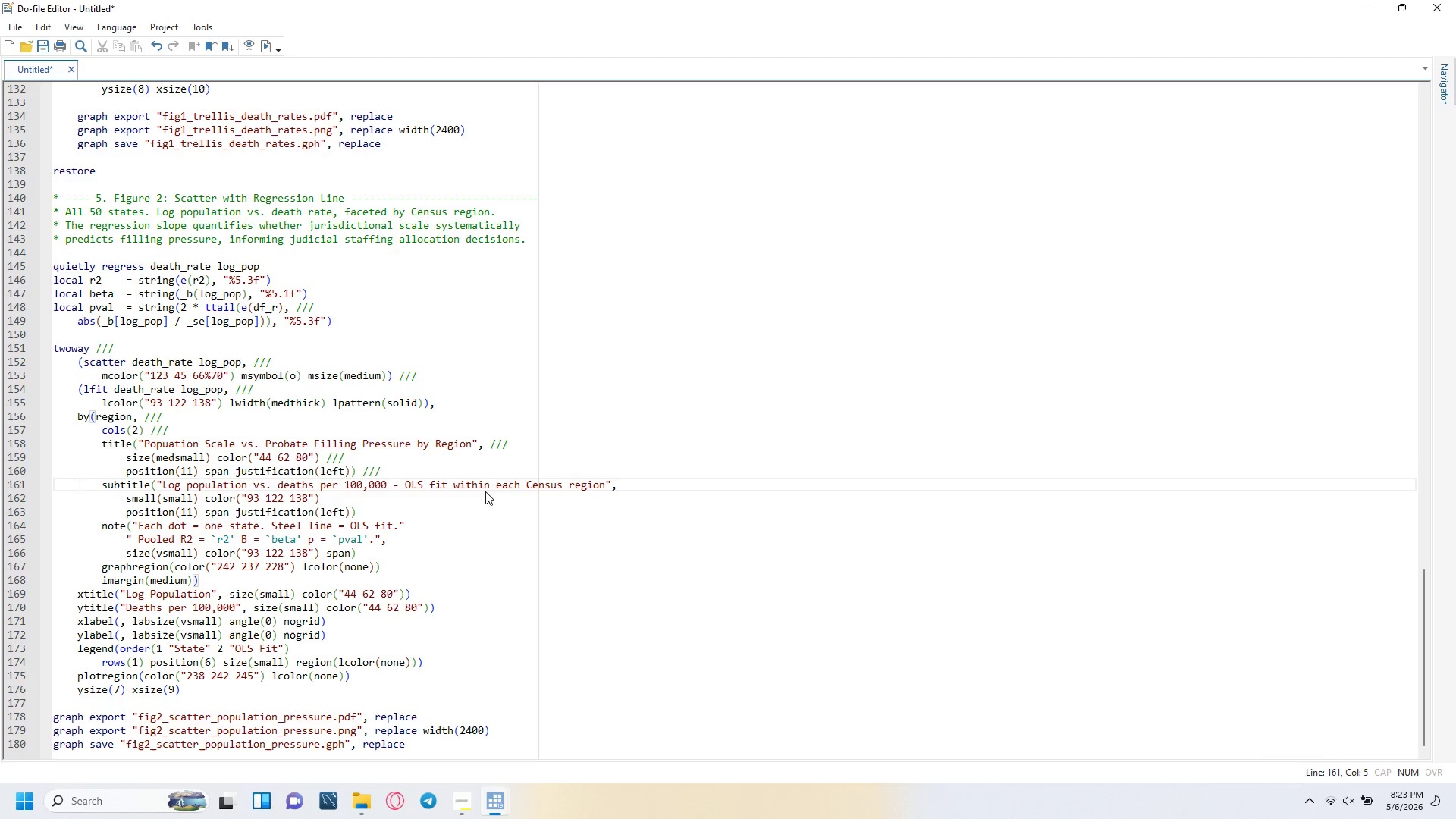 
key(ArrowRight)
 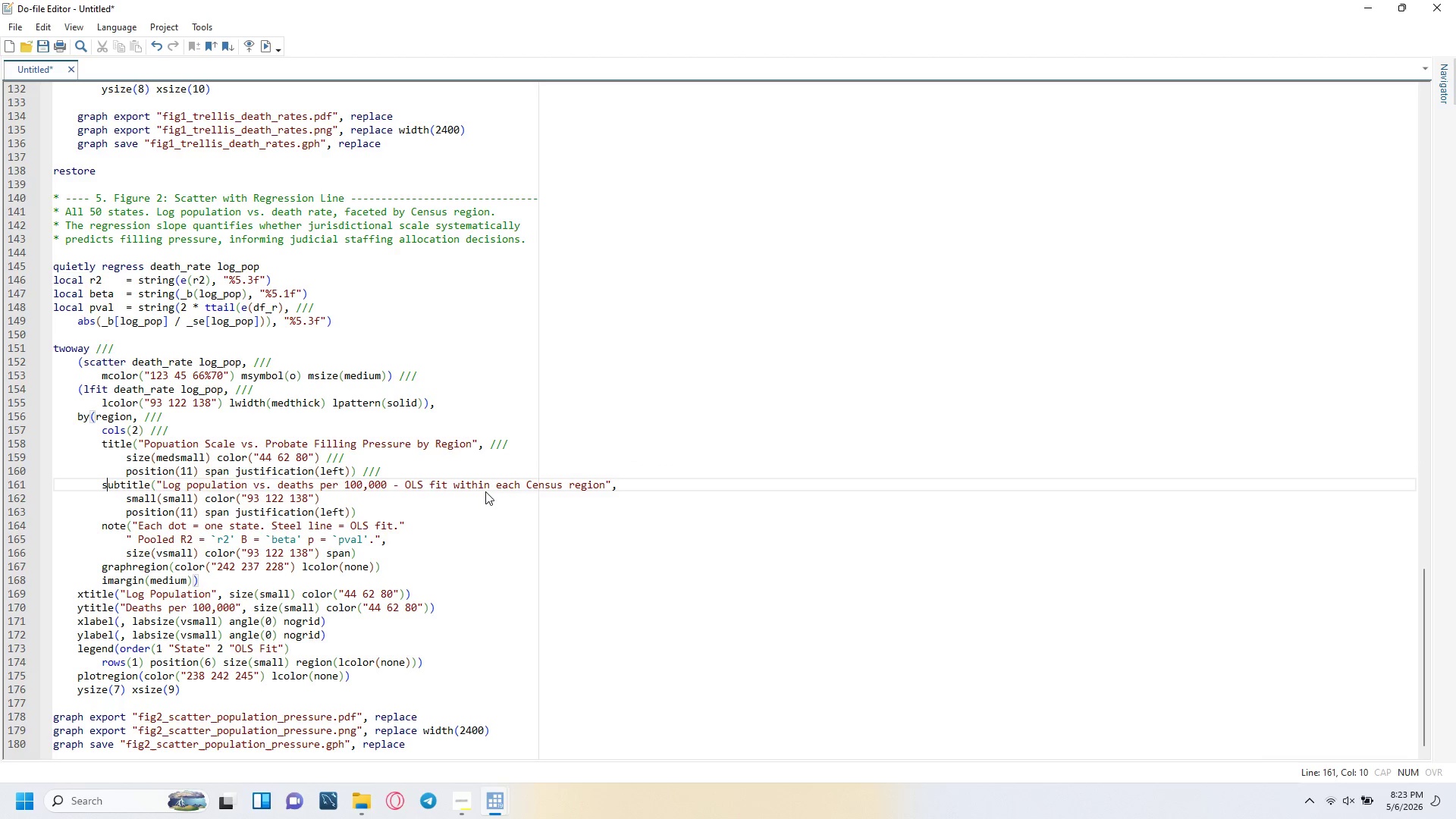 
key(ArrowRight)
 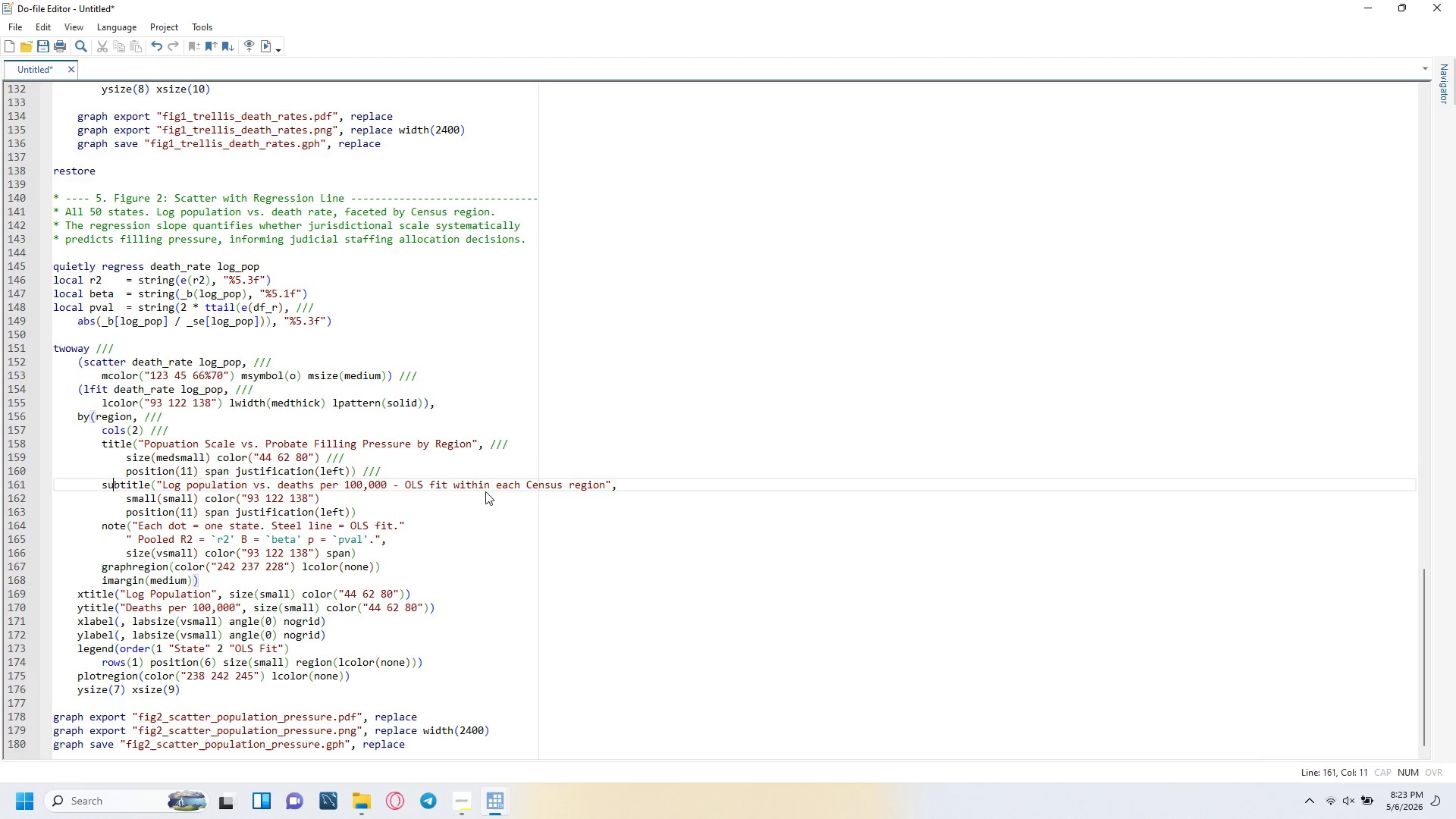 
key(ArrowRight)
 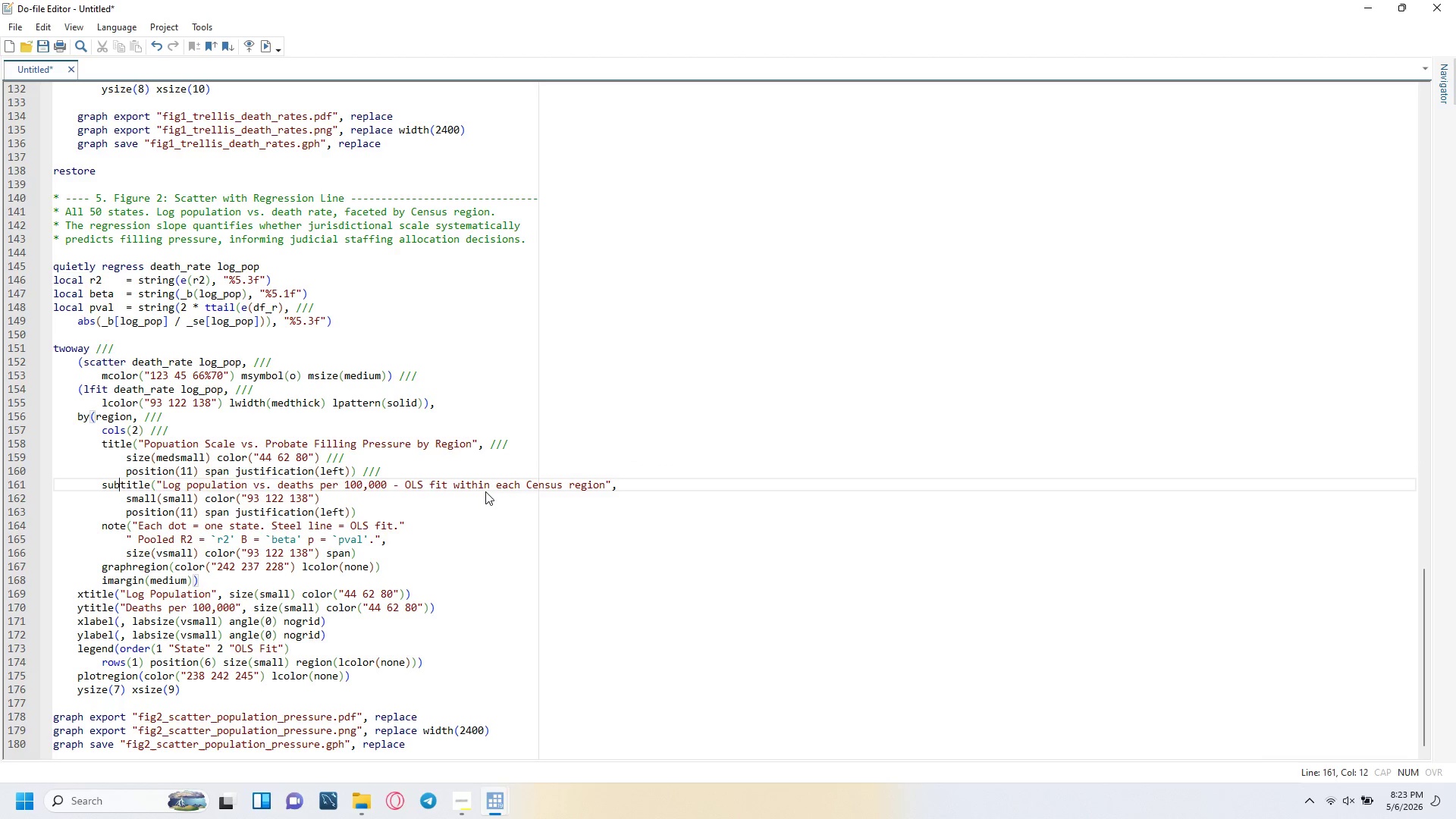 
key(ArrowRight)
 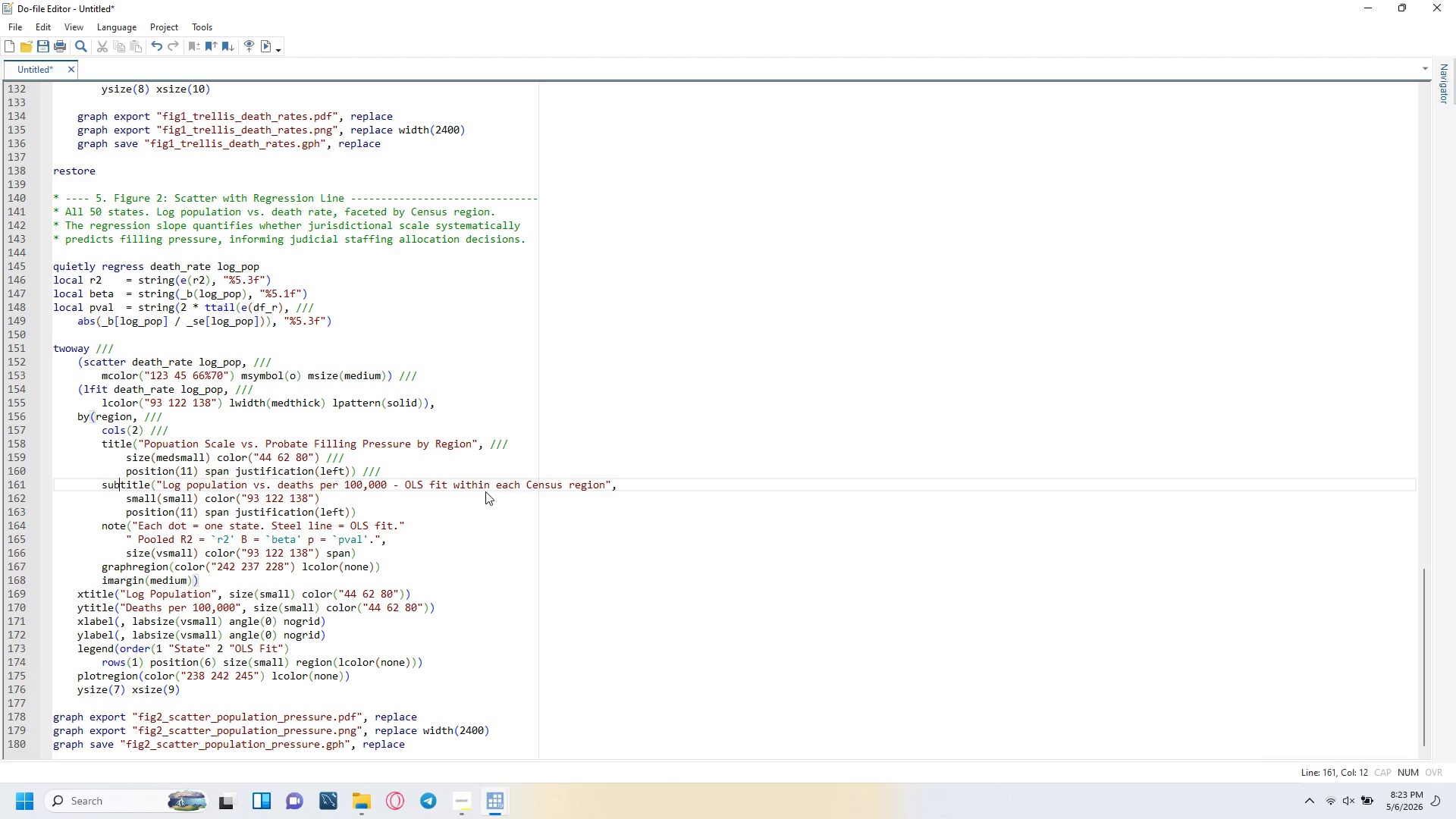 
key(ArrowRight)
 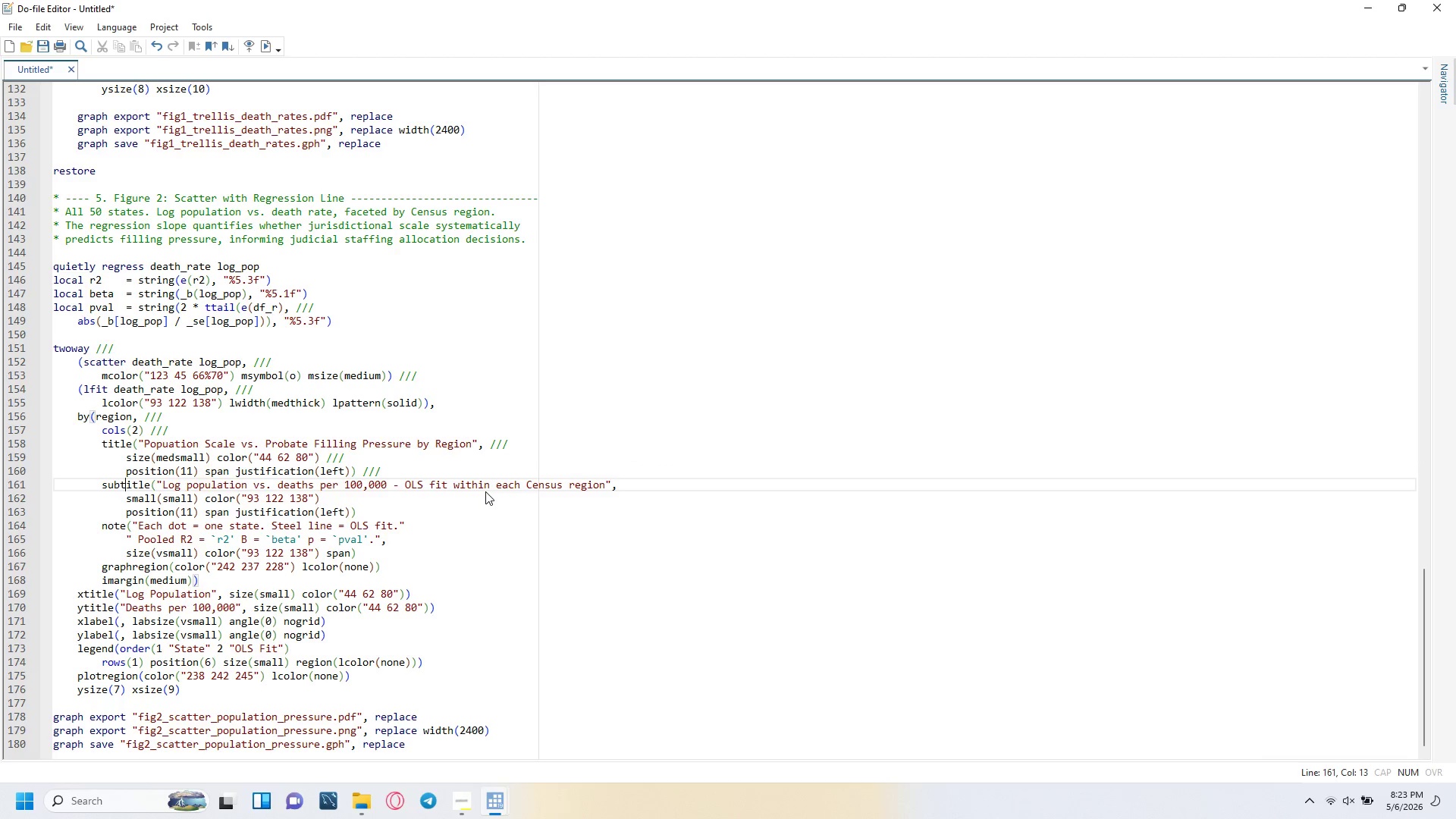 
key(ArrowRight)
 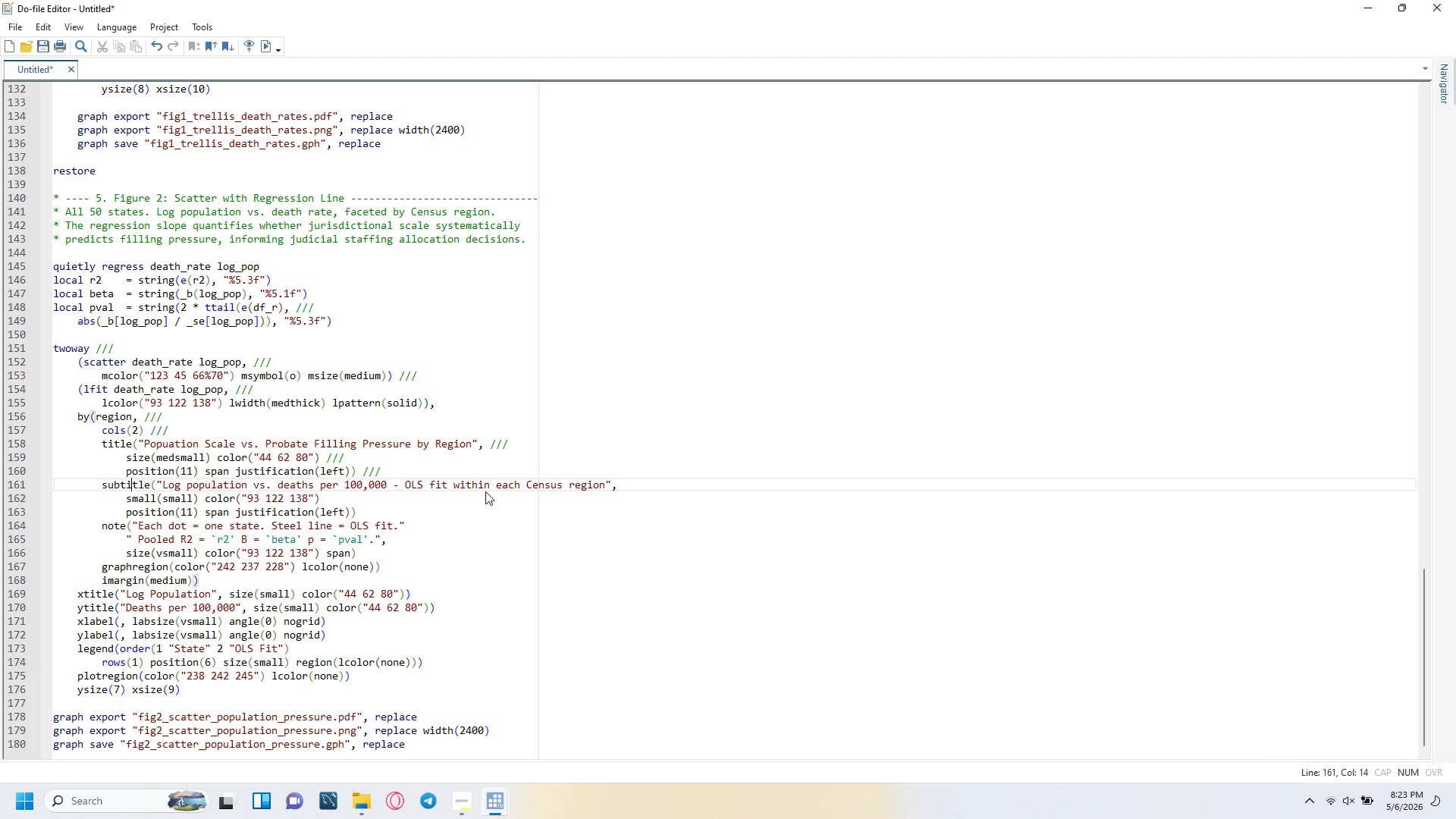 
key(ArrowRight)
 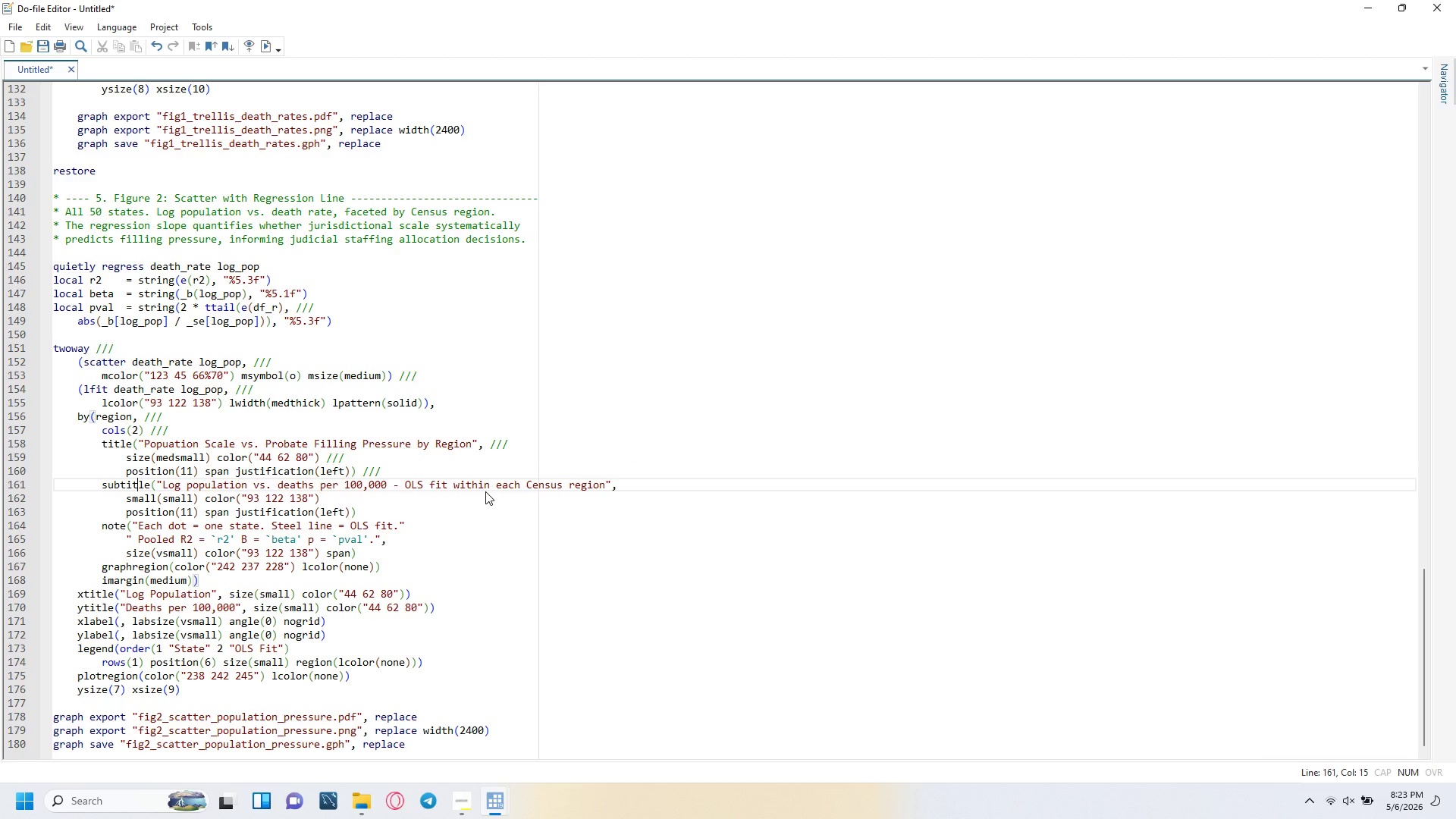 
key(ArrowRight)
 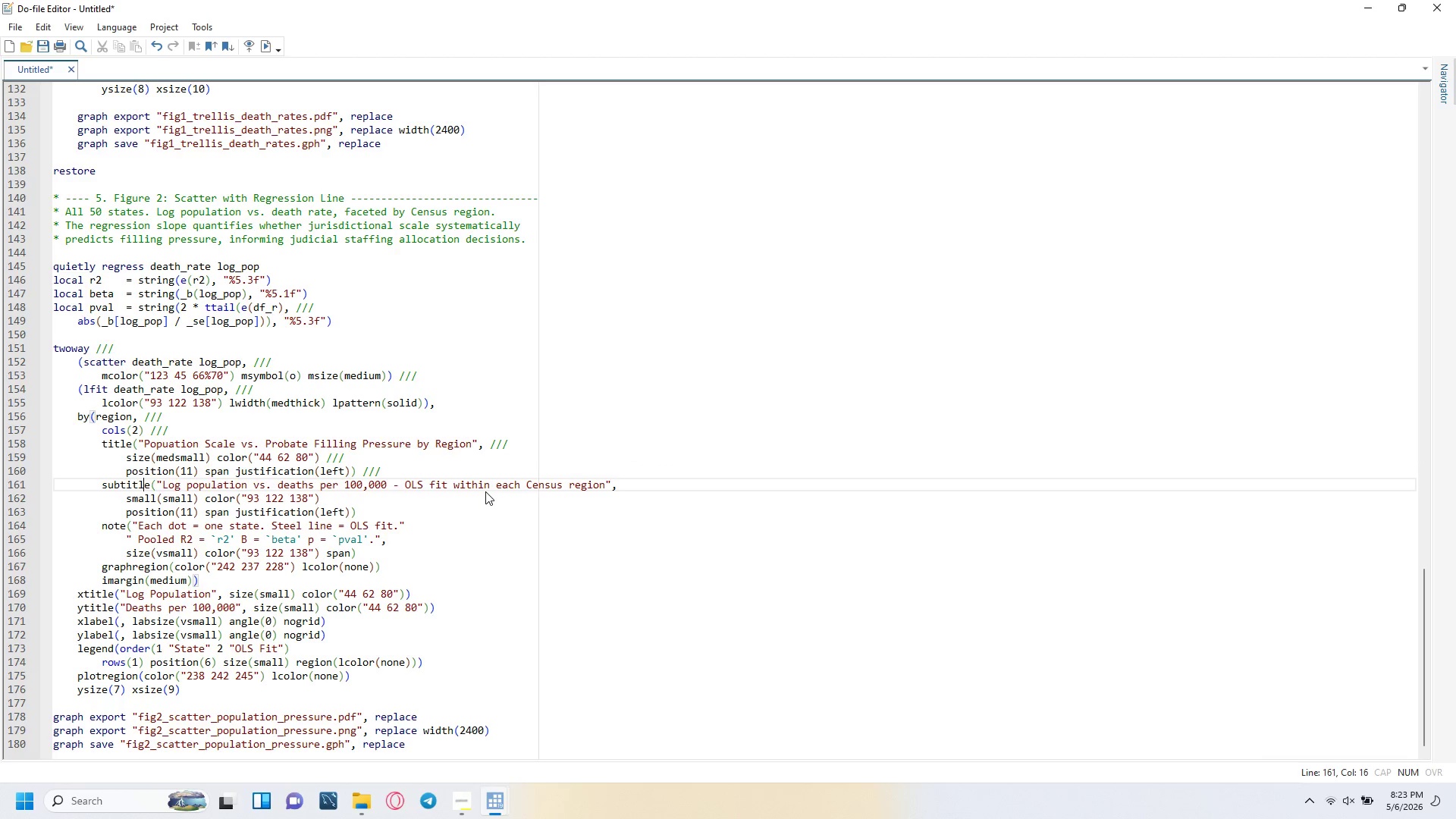 
key(ArrowRight)
 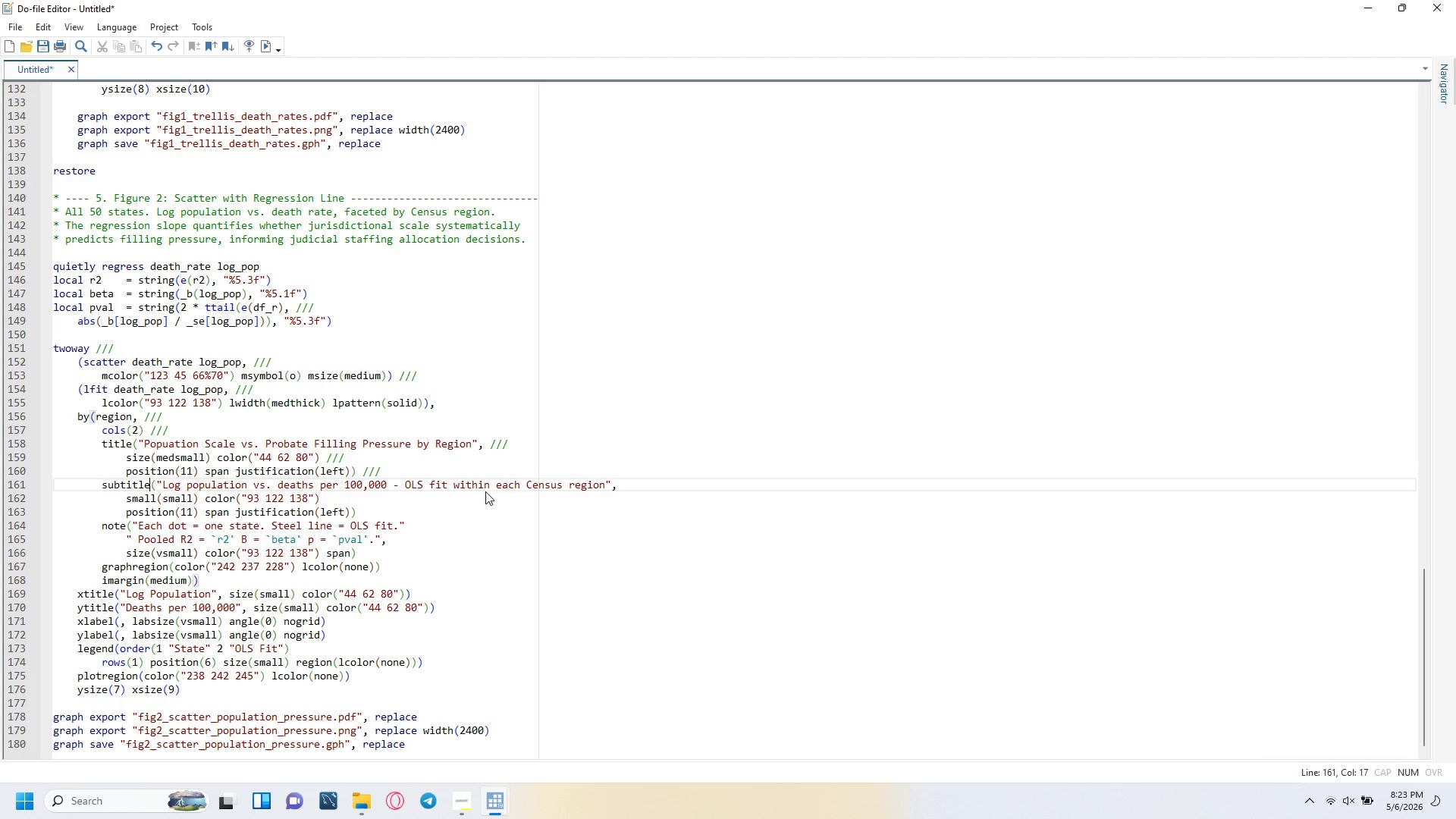 
key(ArrowRight)
 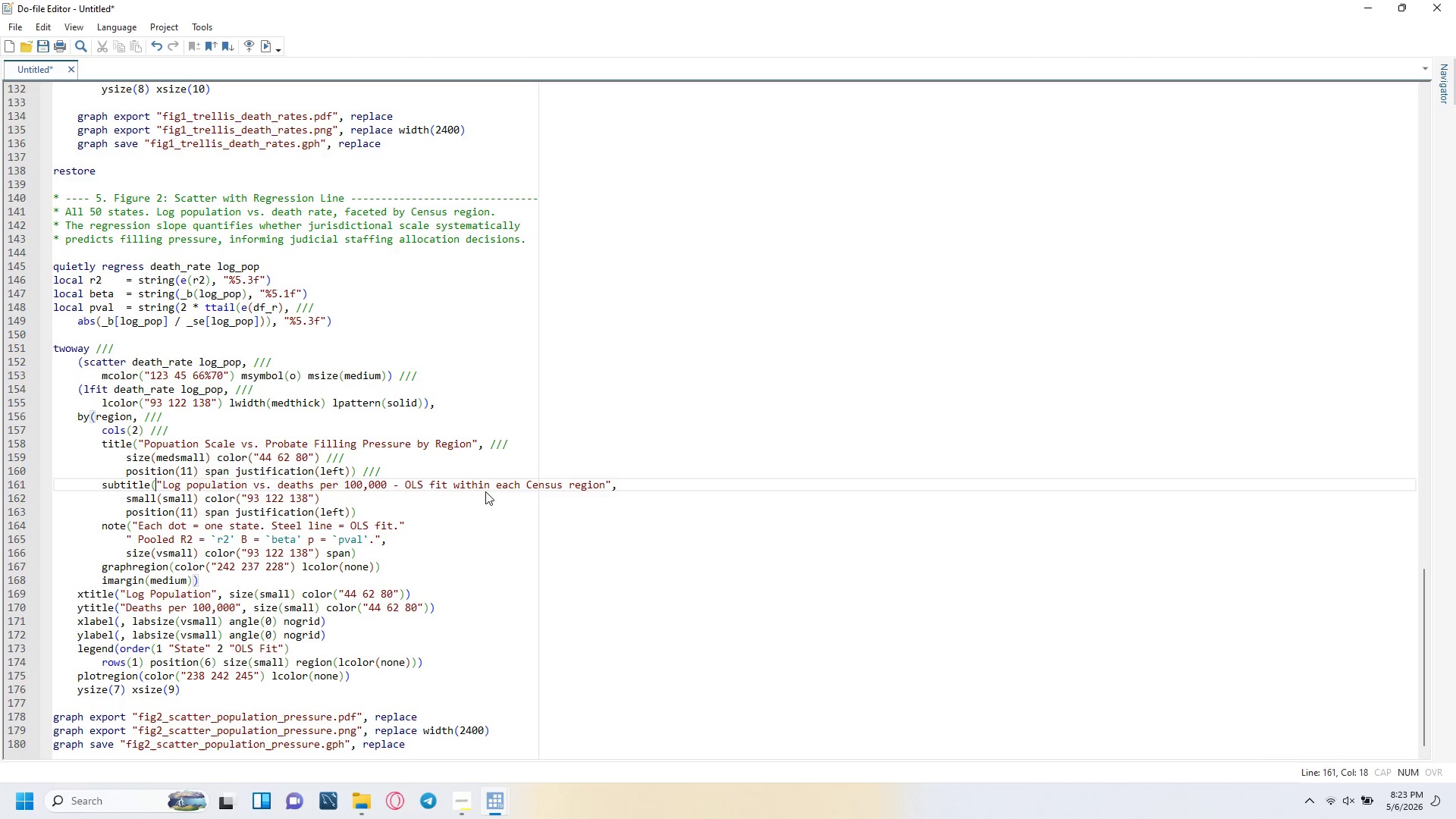 
key(ArrowRight)
 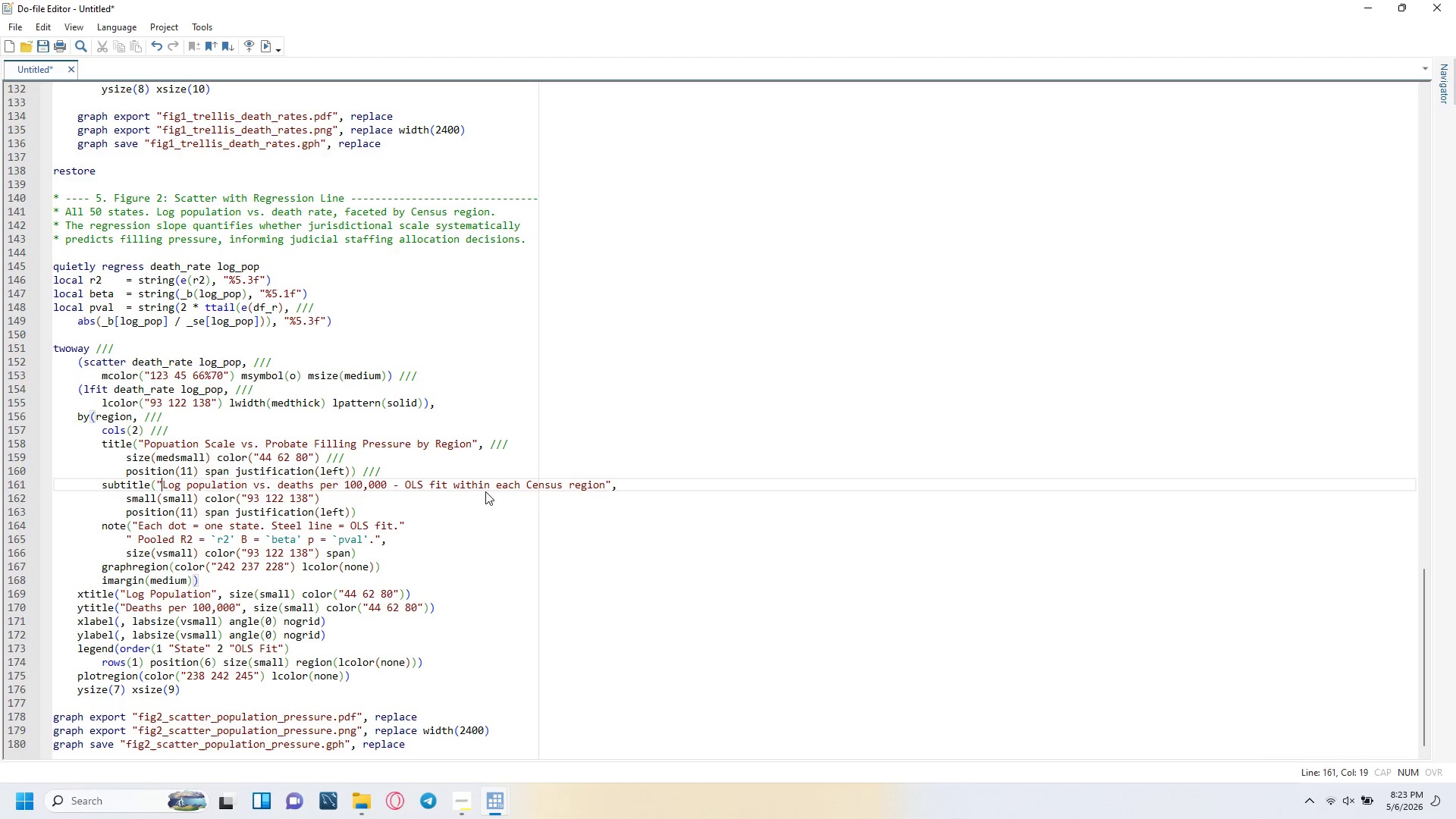 
key(ArrowRight)
 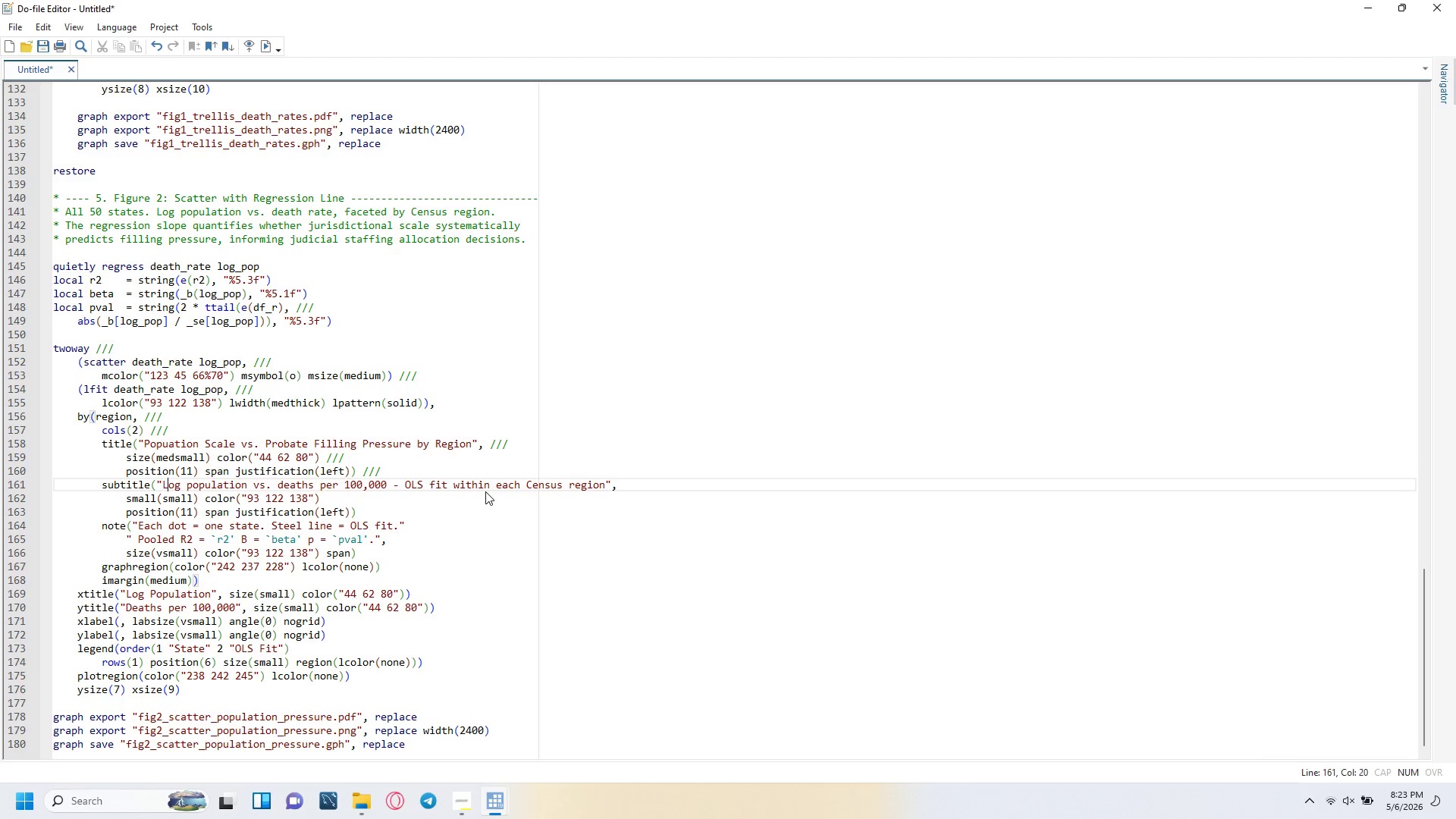 
key(ArrowRight)
 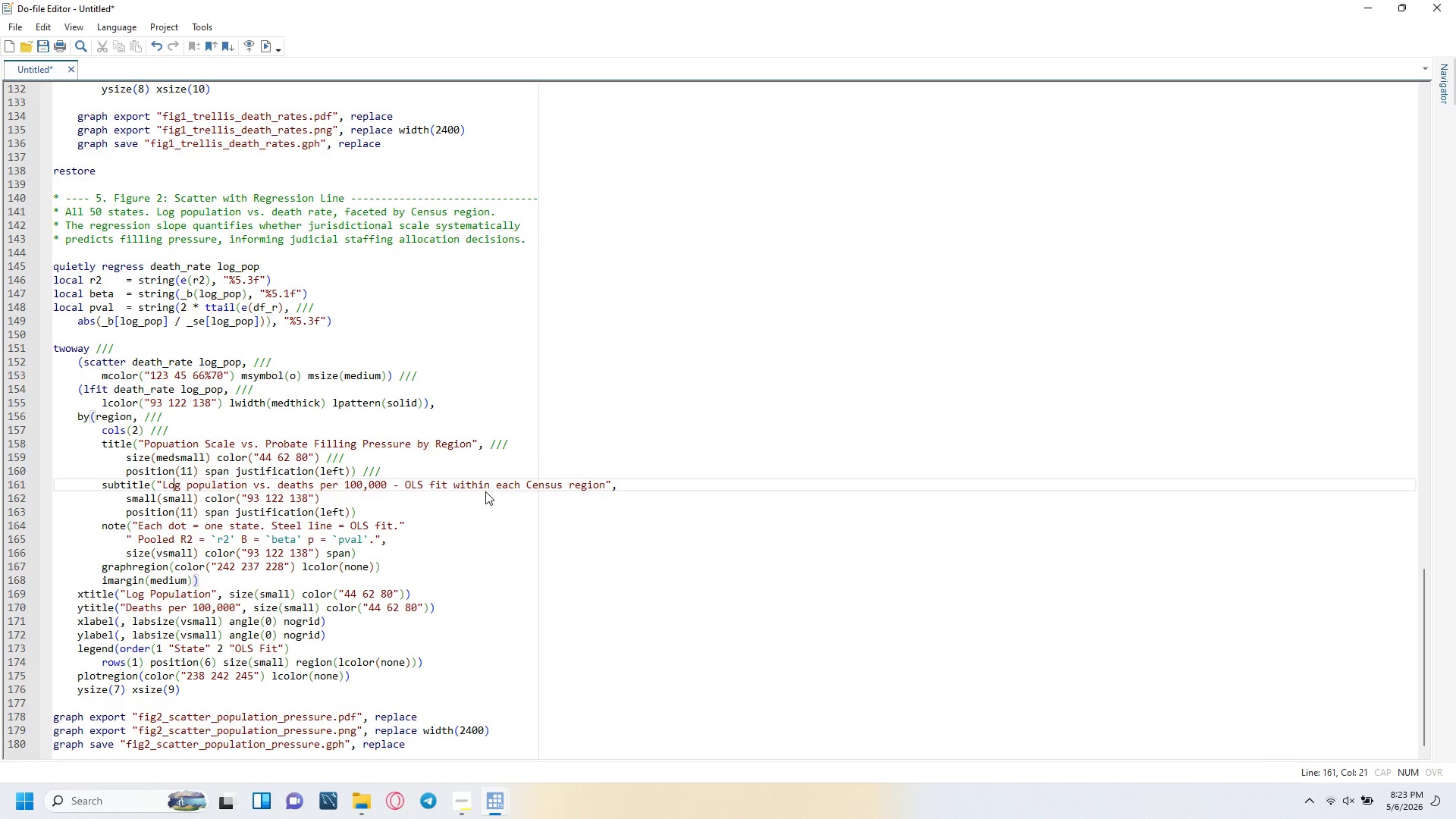 
key(ArrowRight)
 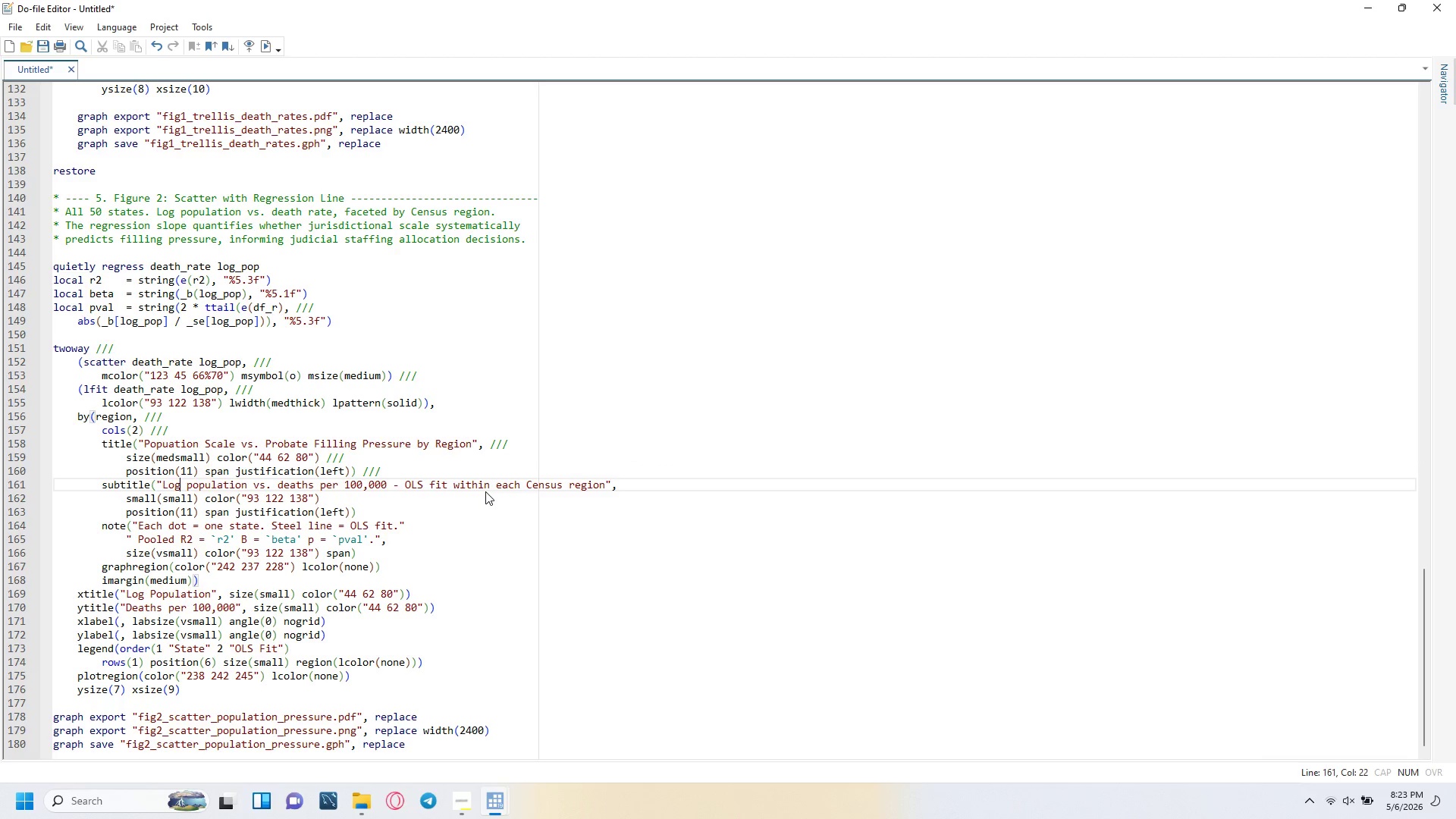 
key(ArrowRight)
 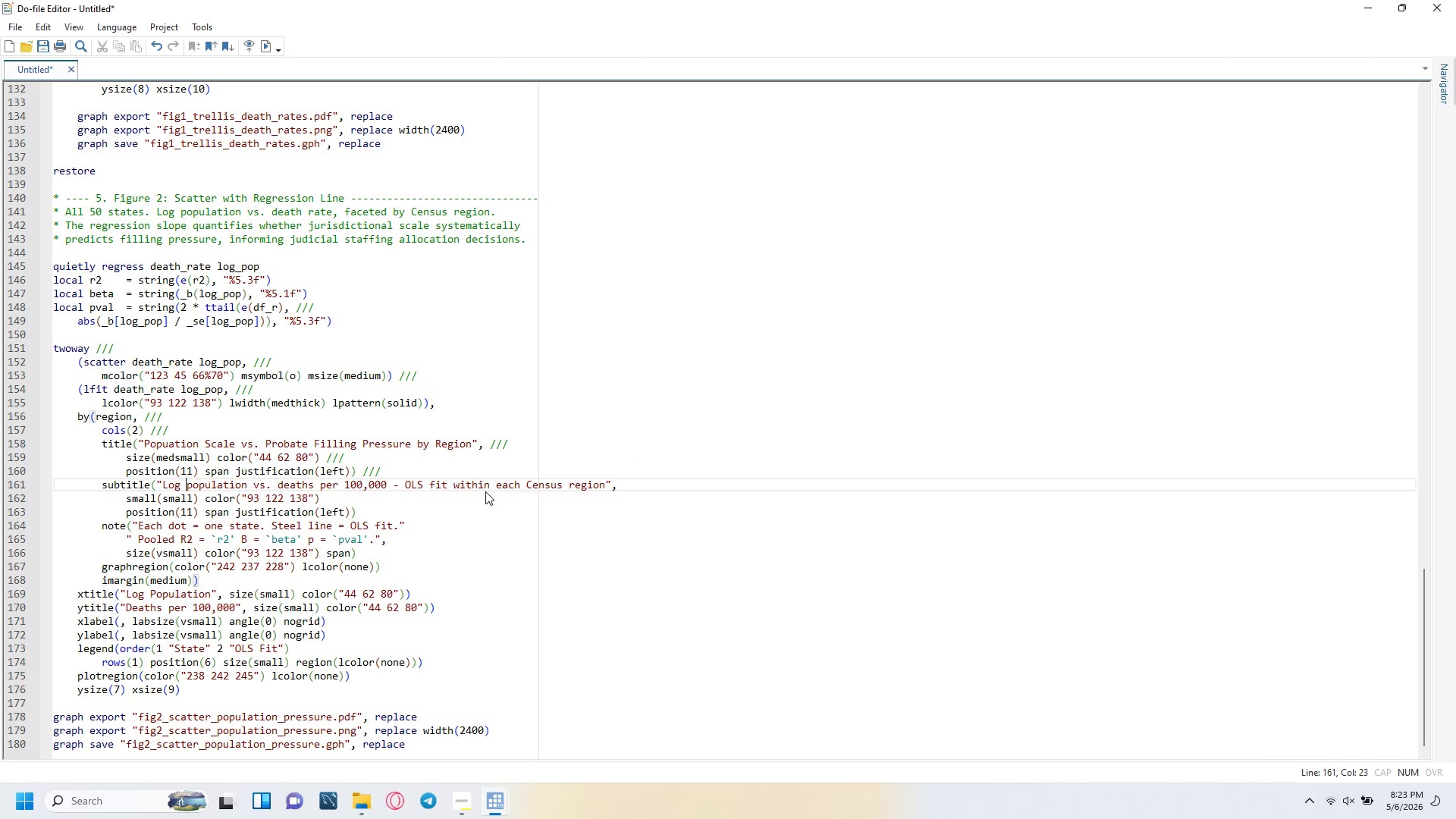 
key(ArrowRight)
 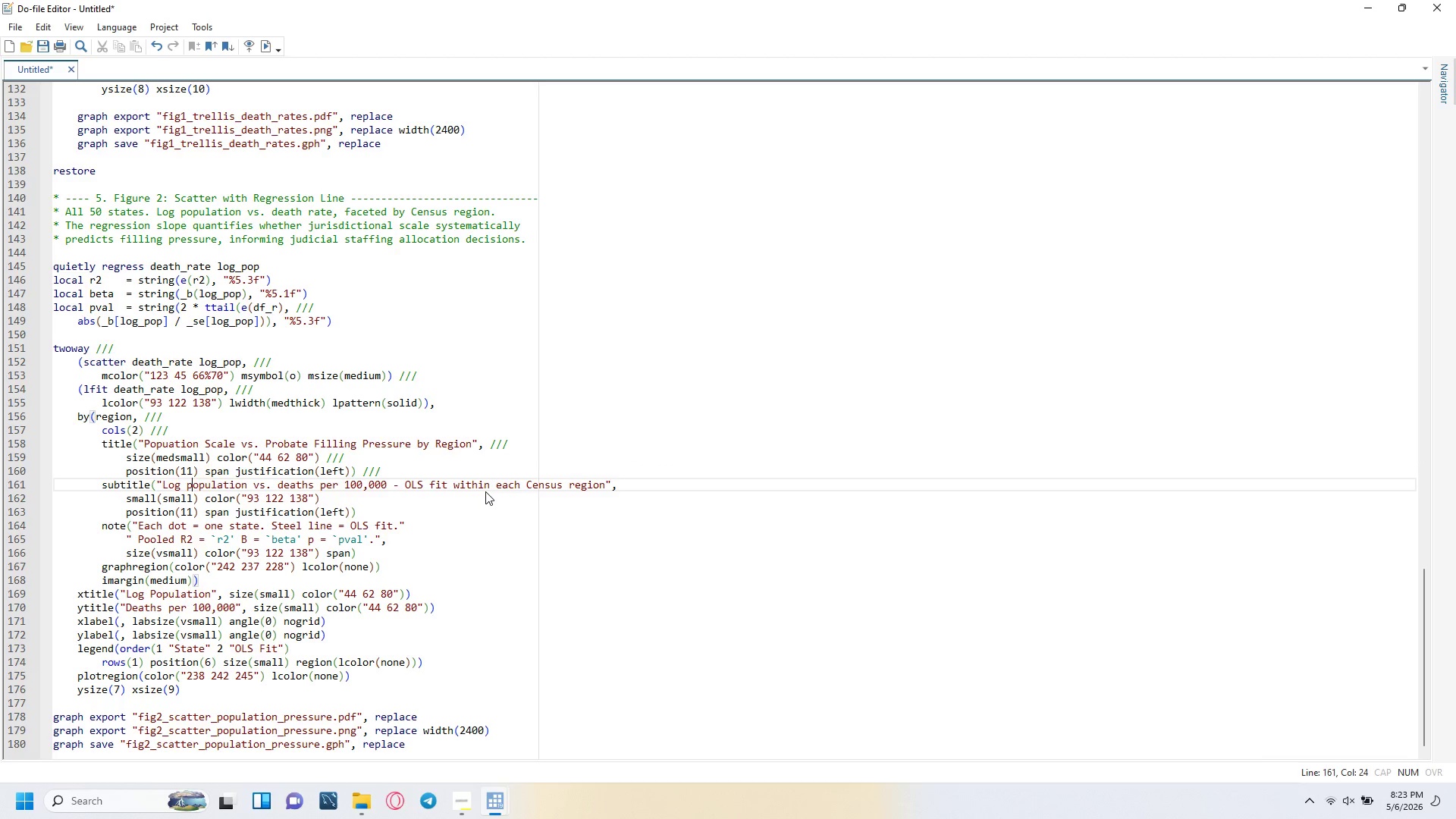 
key(ArrowRight)
 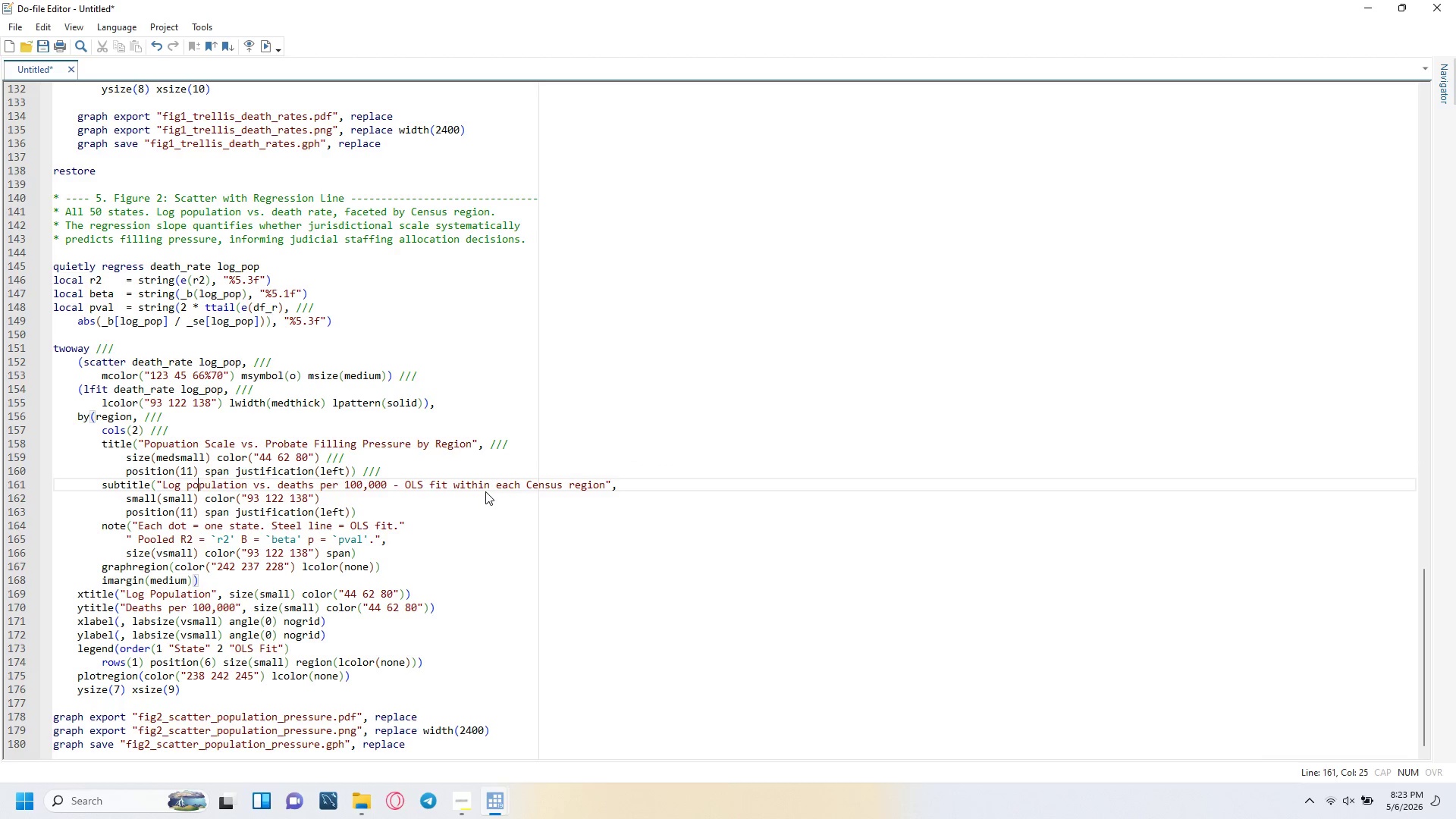 
key(ArrowRight)
 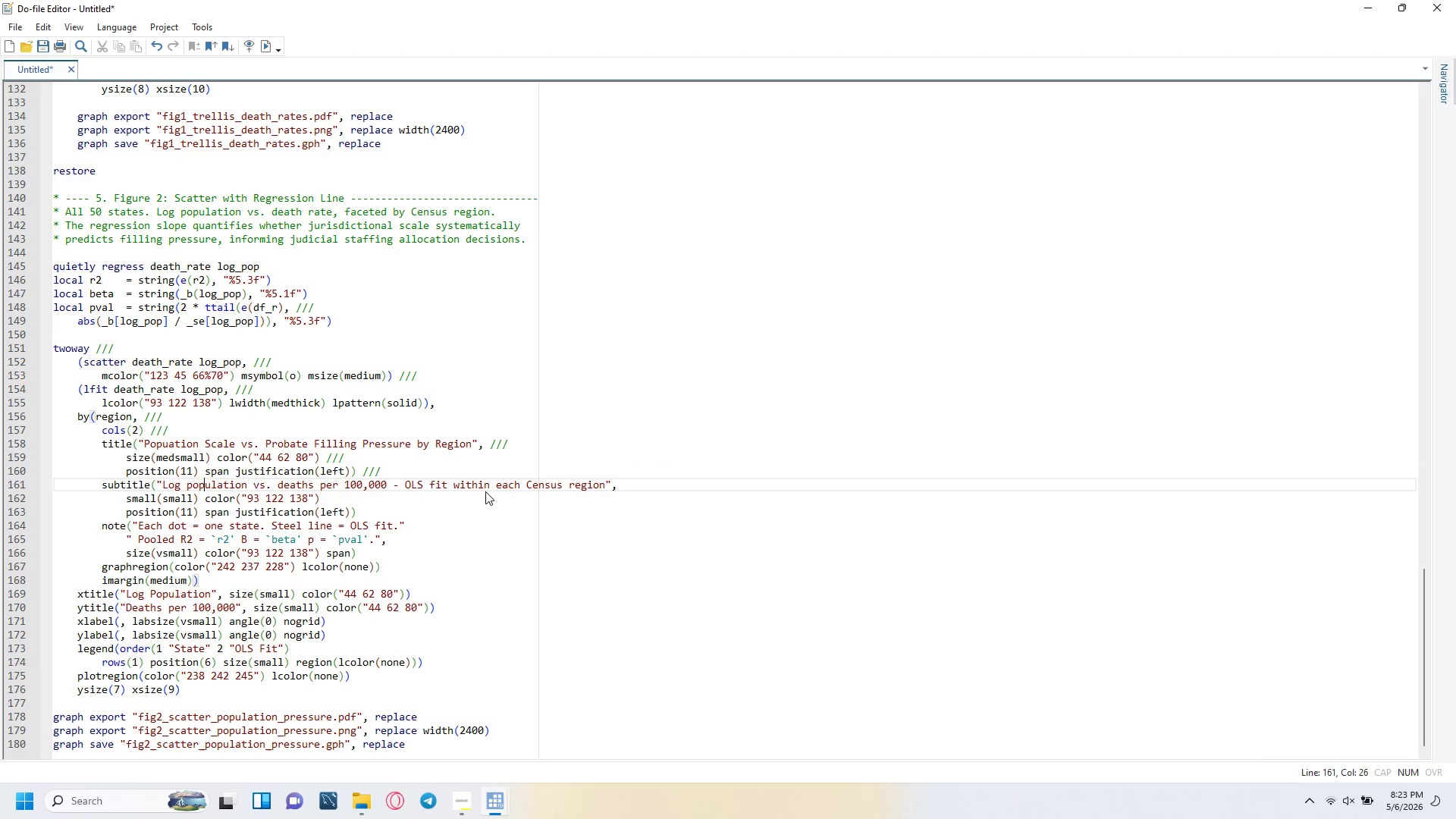 
key(ArrowRight)
 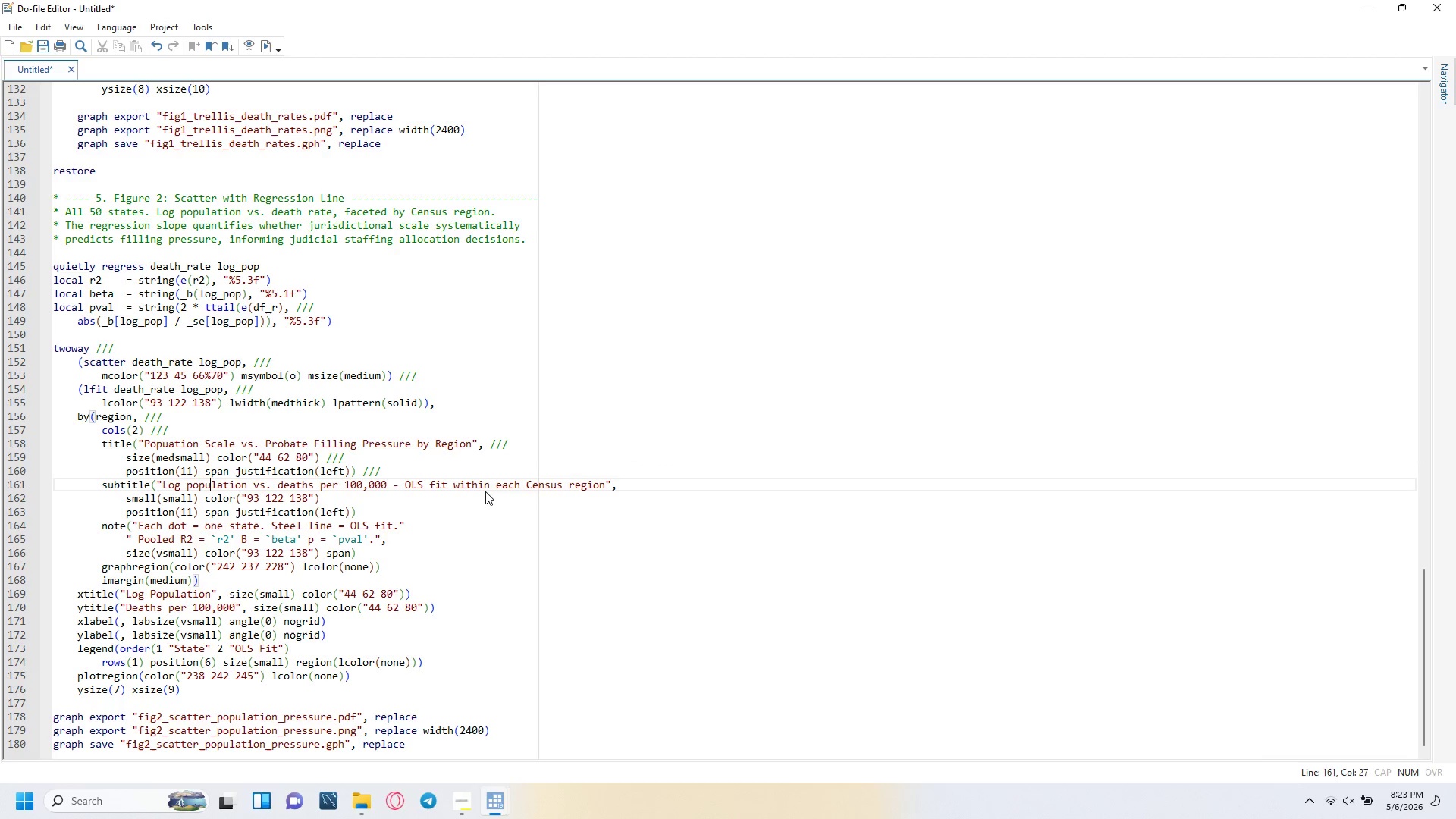 
key(ArrowRight)
 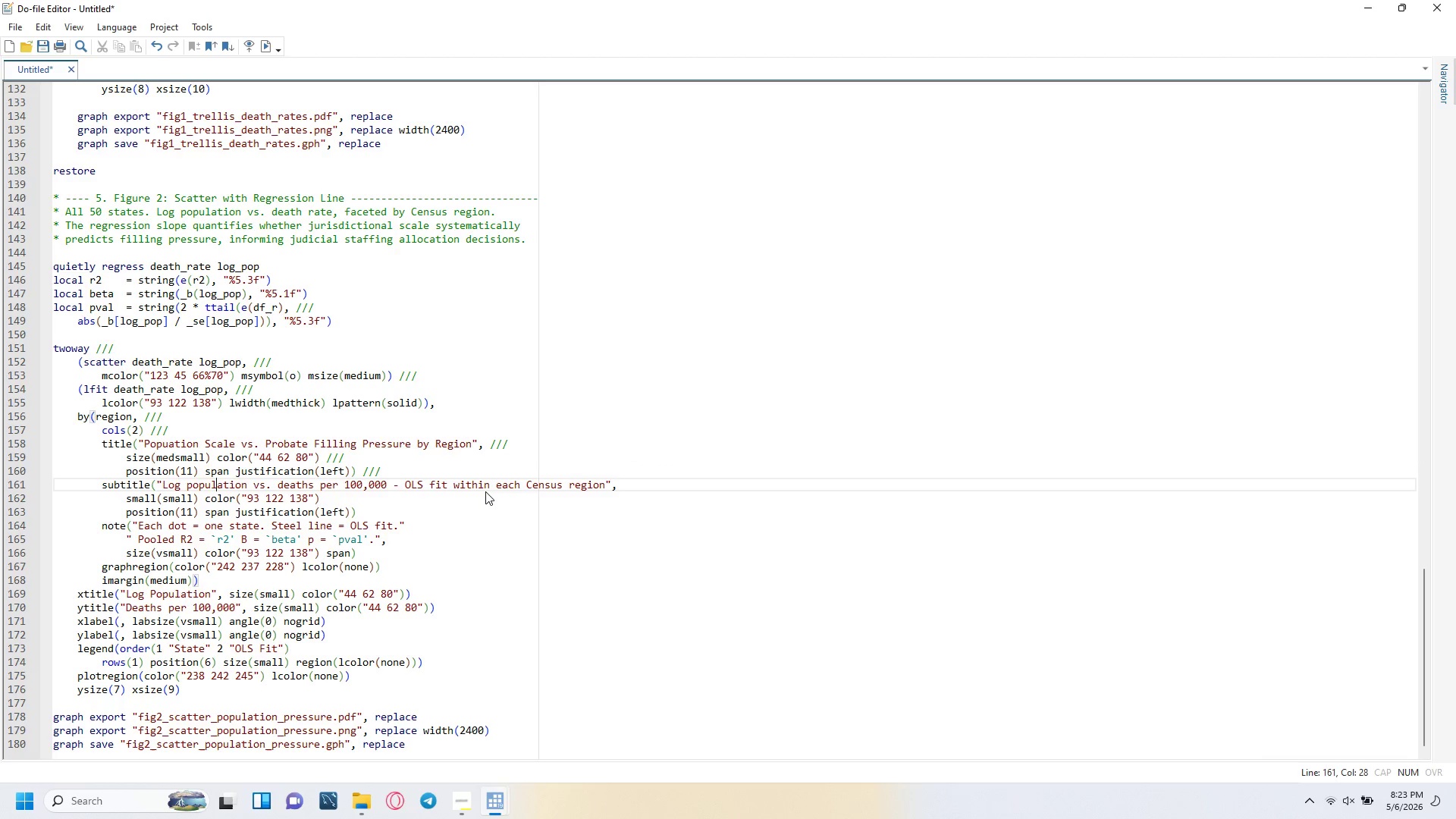 
key(ArrowRight)
 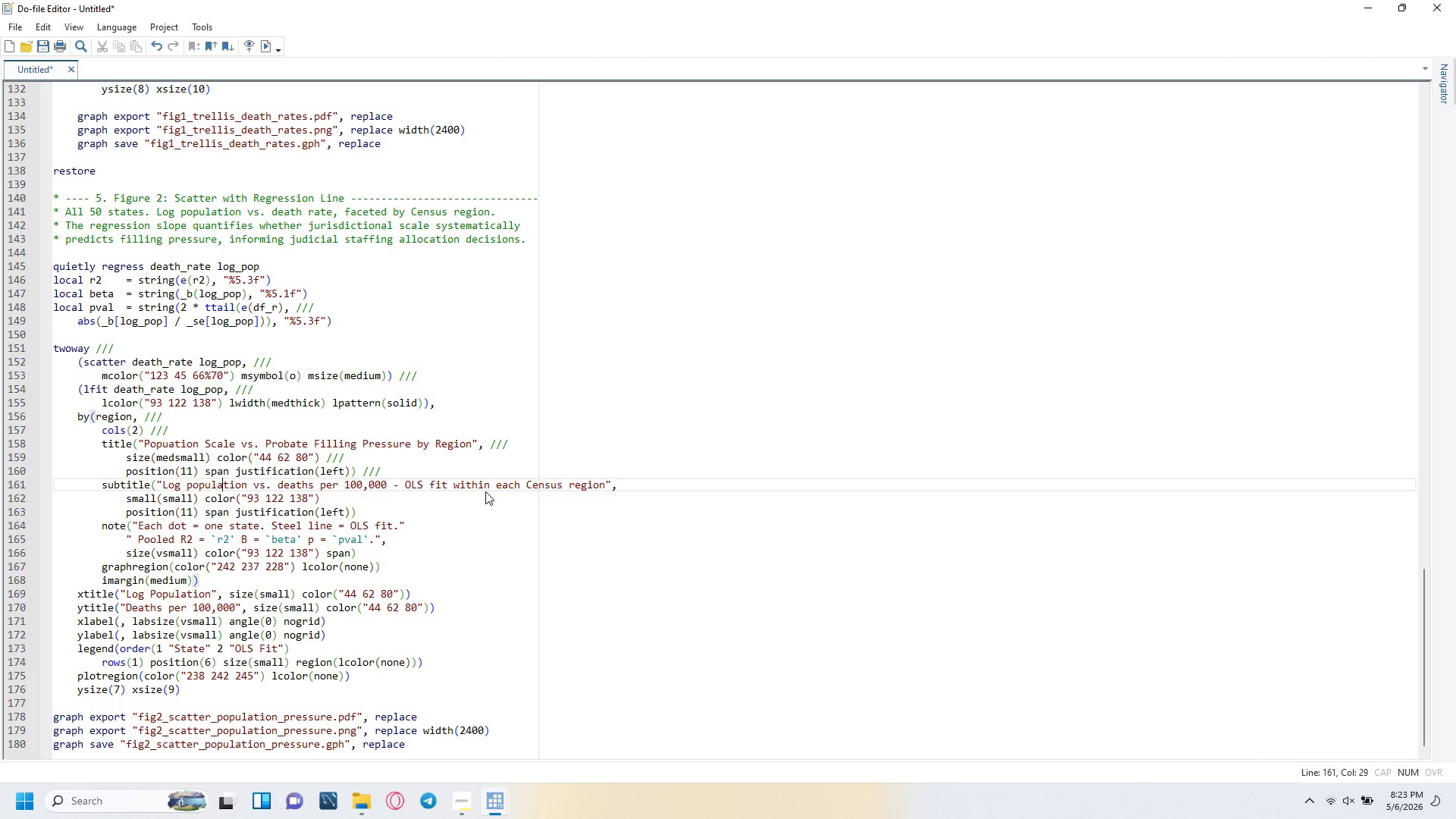 
key(ArrowRight)
 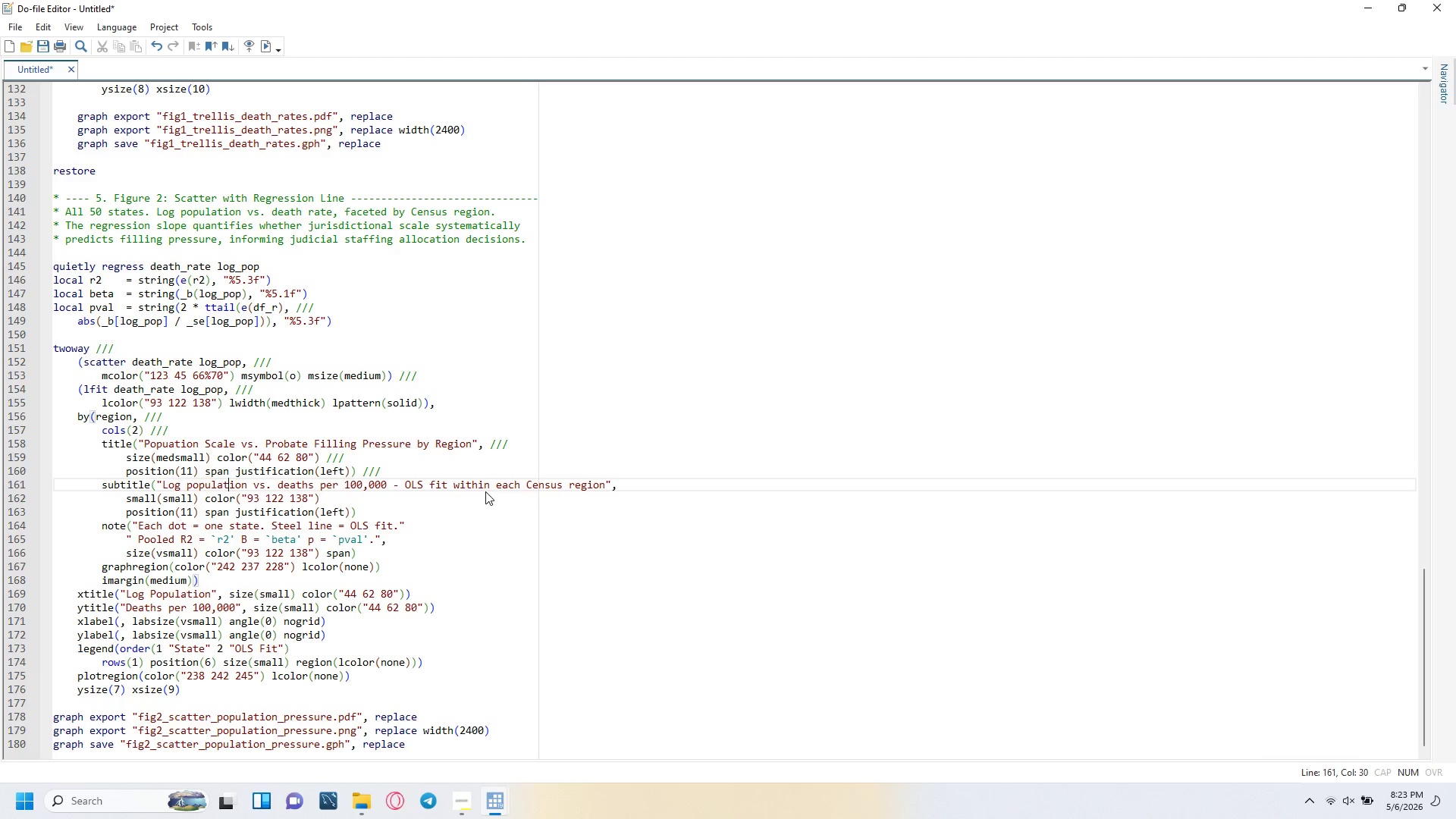 
key(ArrowRight)
 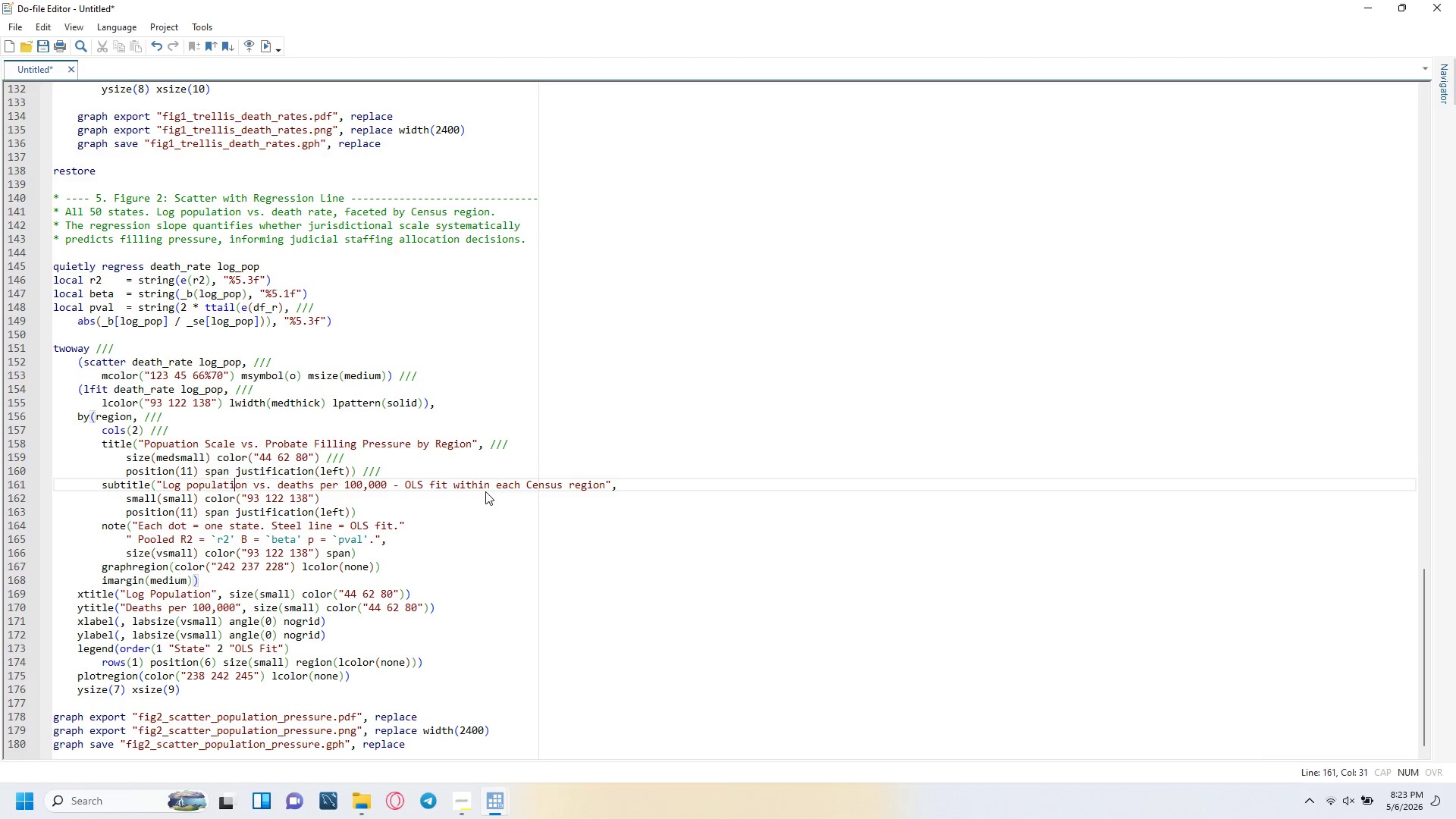 
key(ArrowRight)
 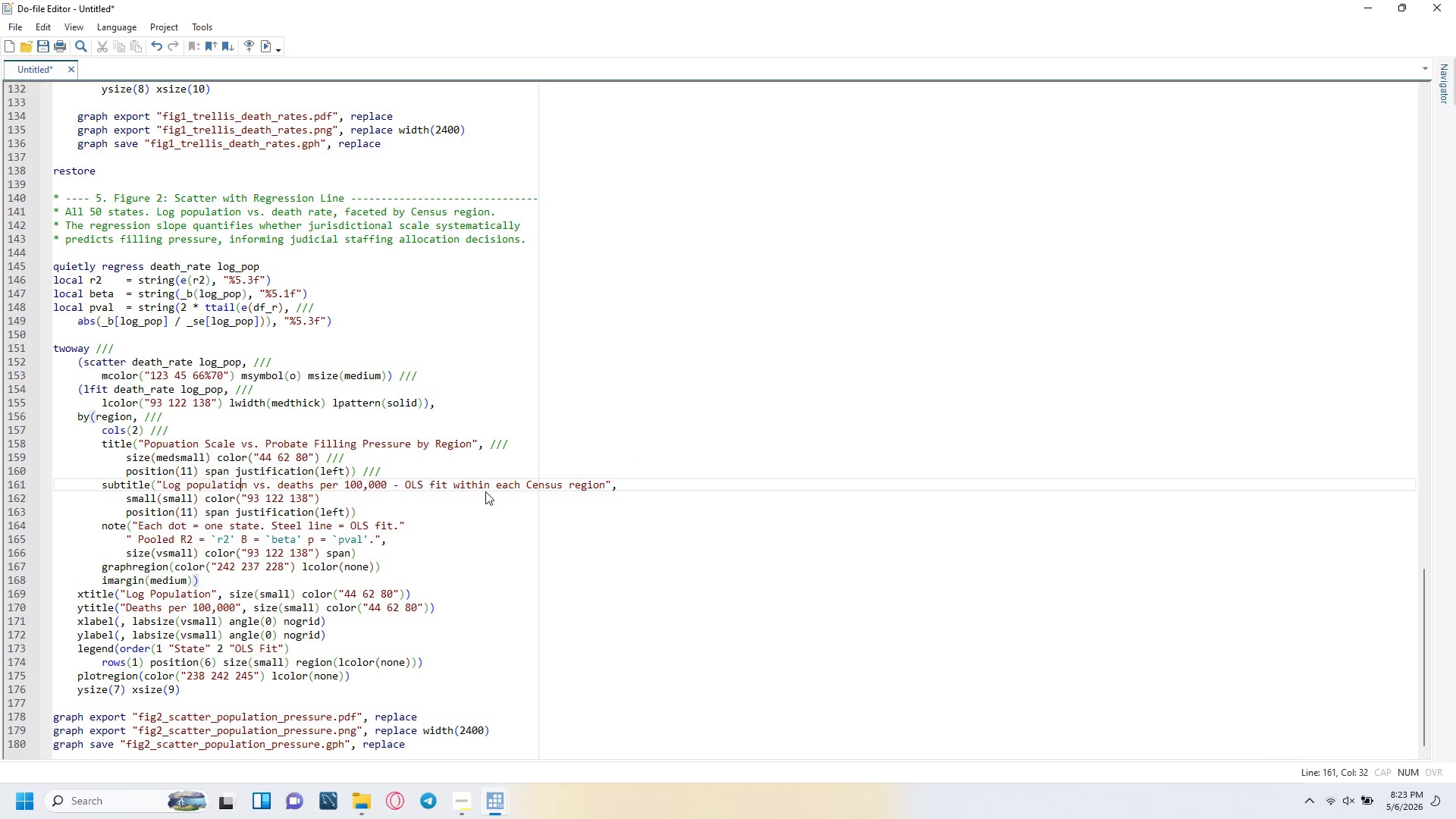 
key(ArrowRight)
 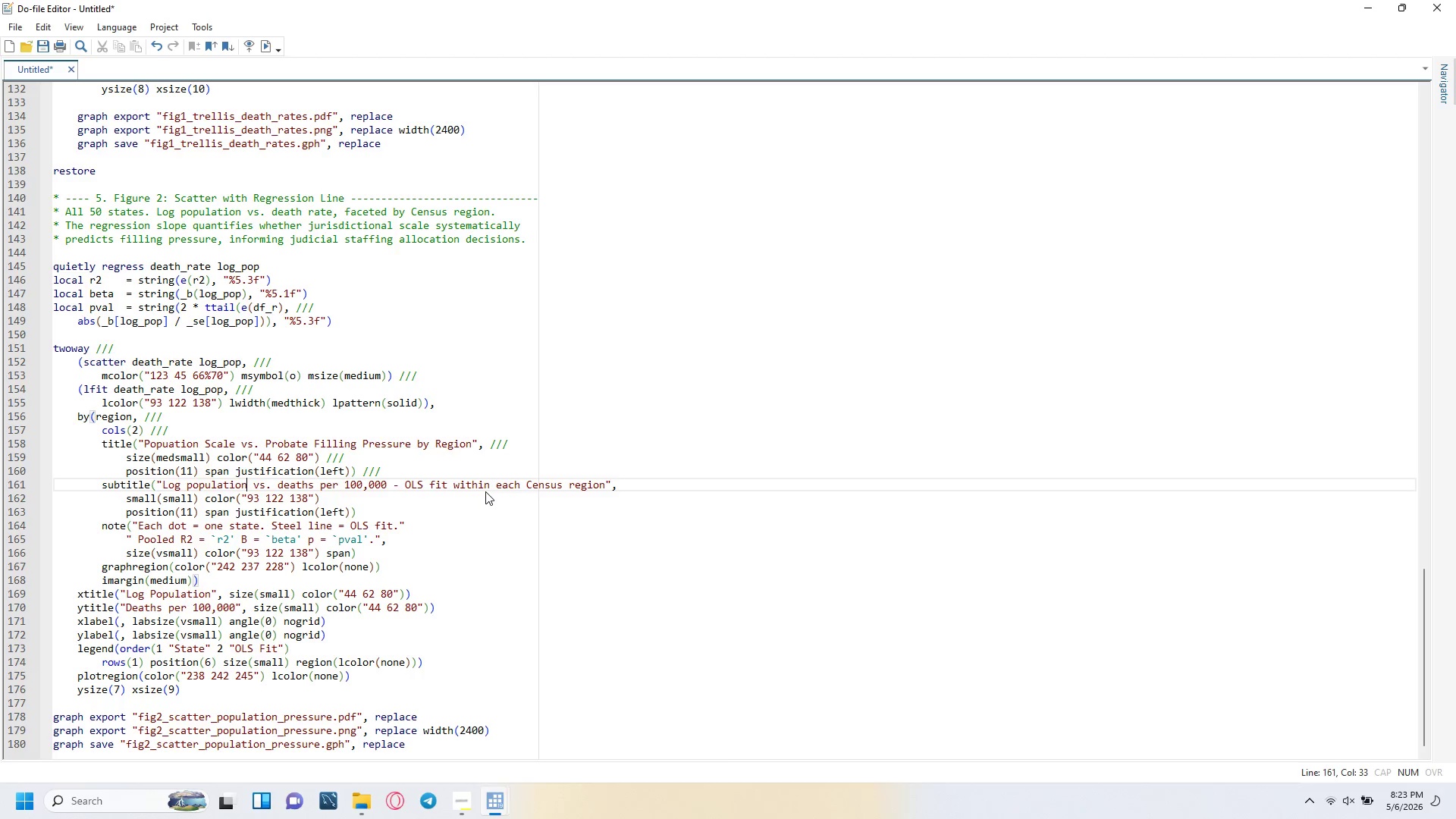 
key(ArrowRight)
 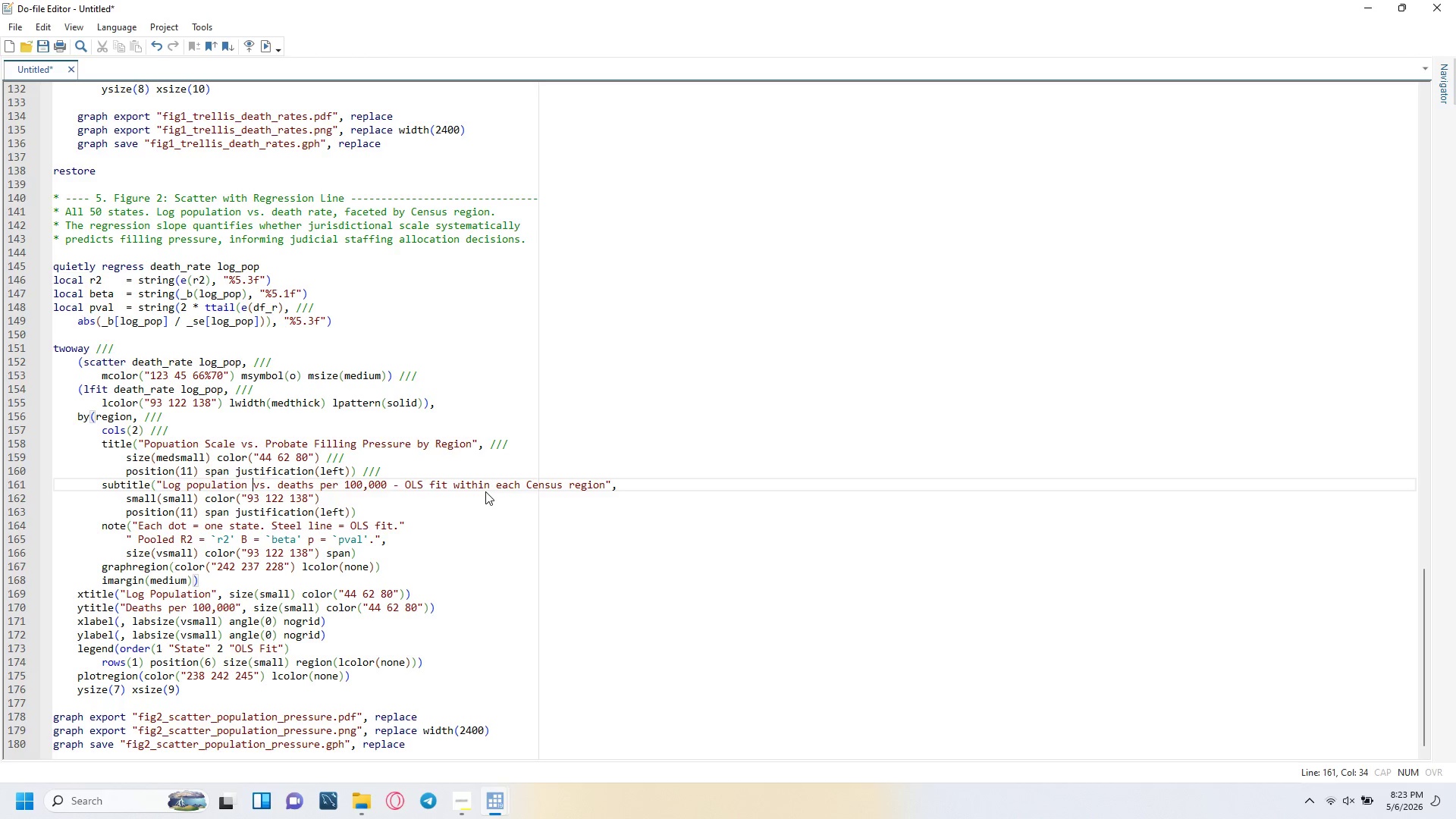 
key(ArrowRight)
 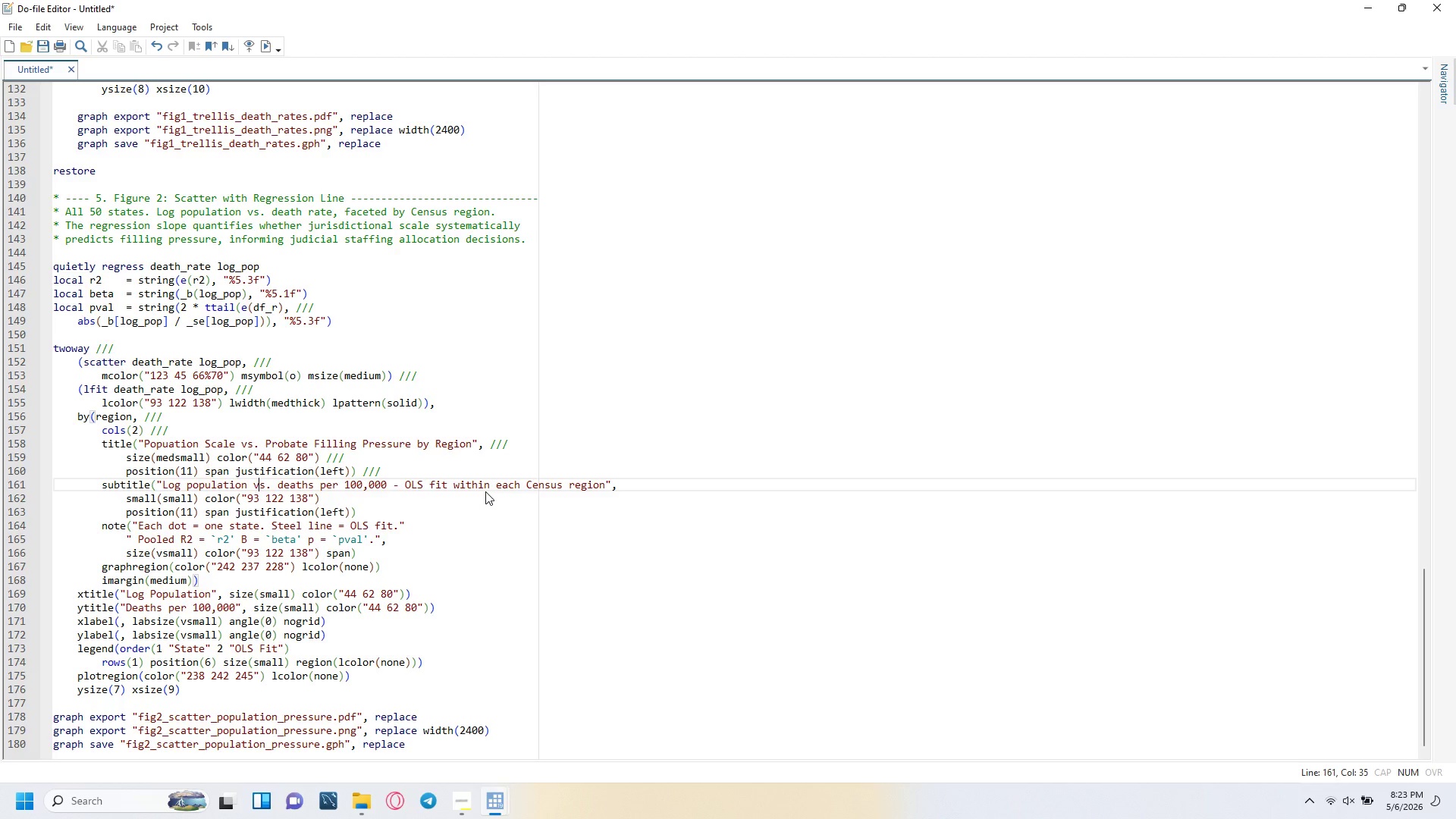 
key(ArrowRight)
 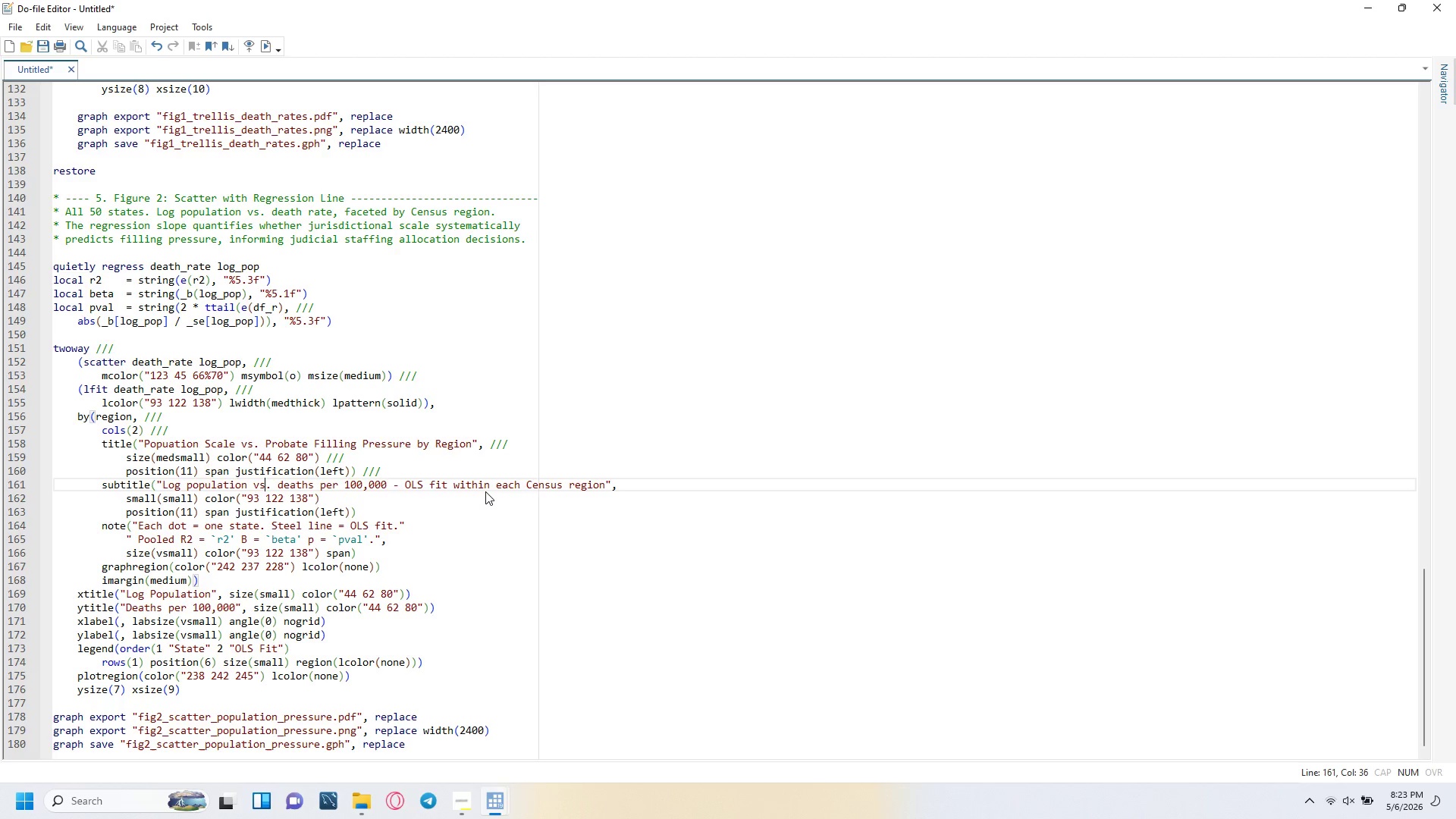 
key(ArrowRight)
 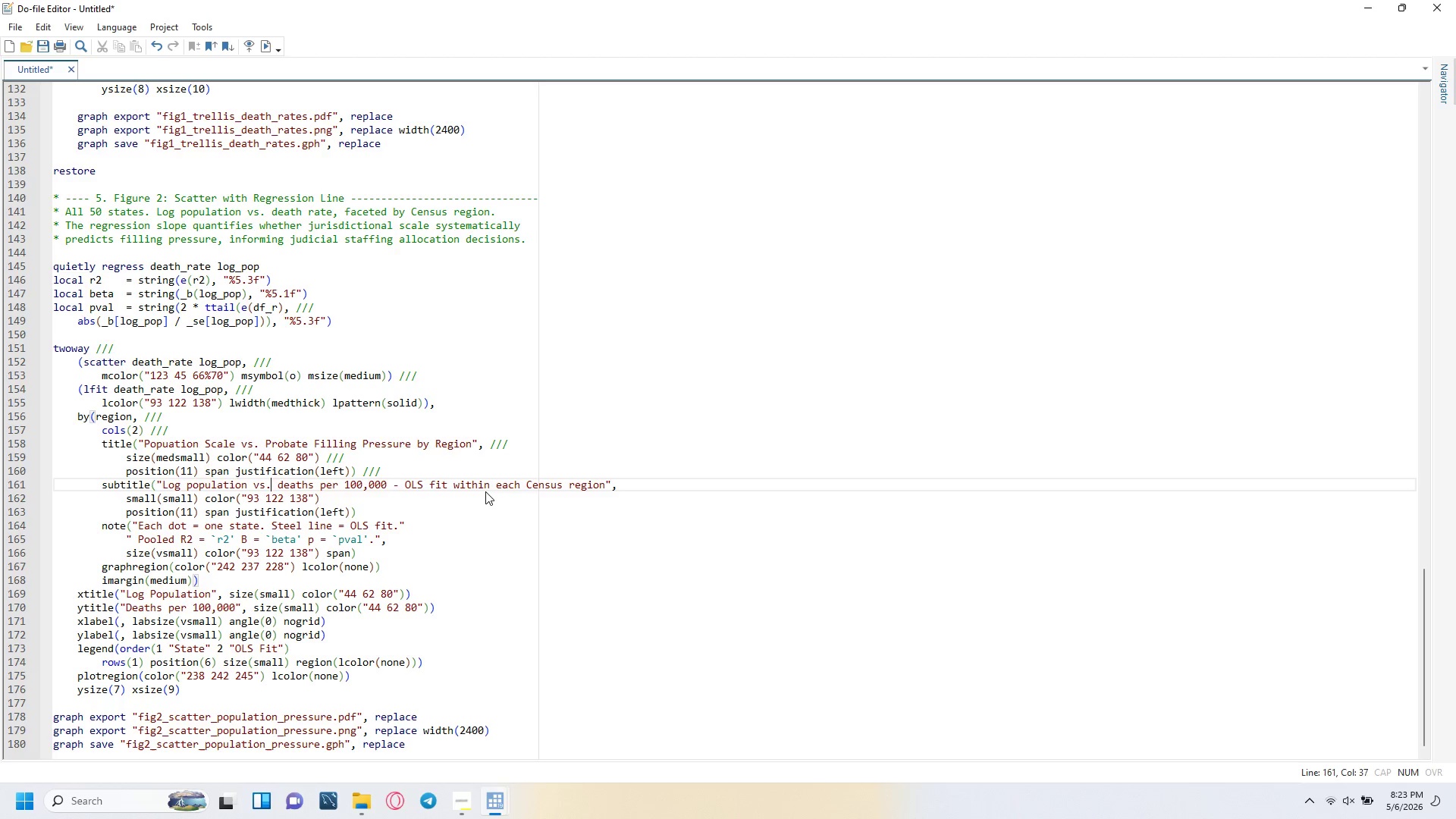 
key(ArrowRight)
 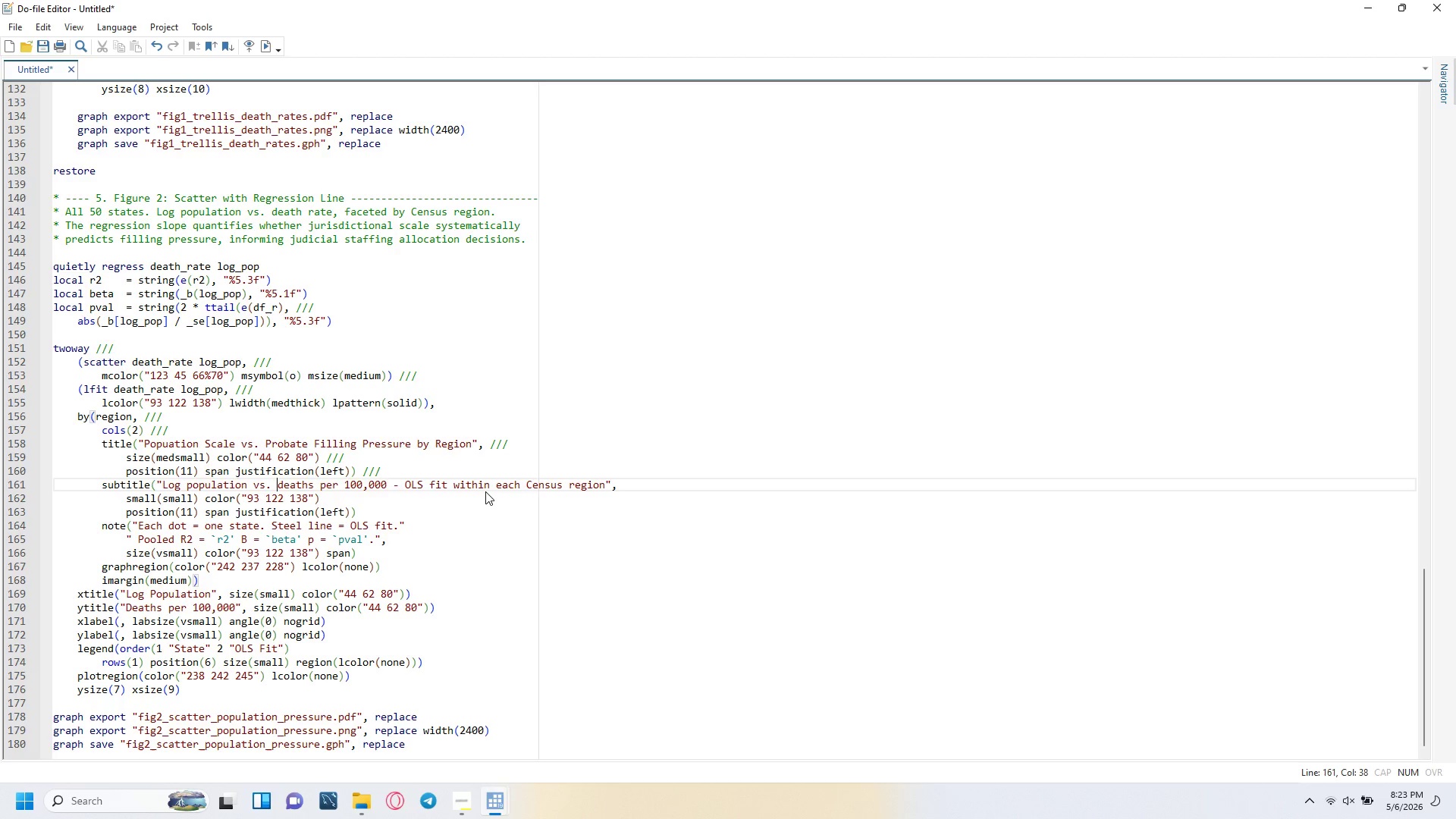 
key(ArrowRight)
 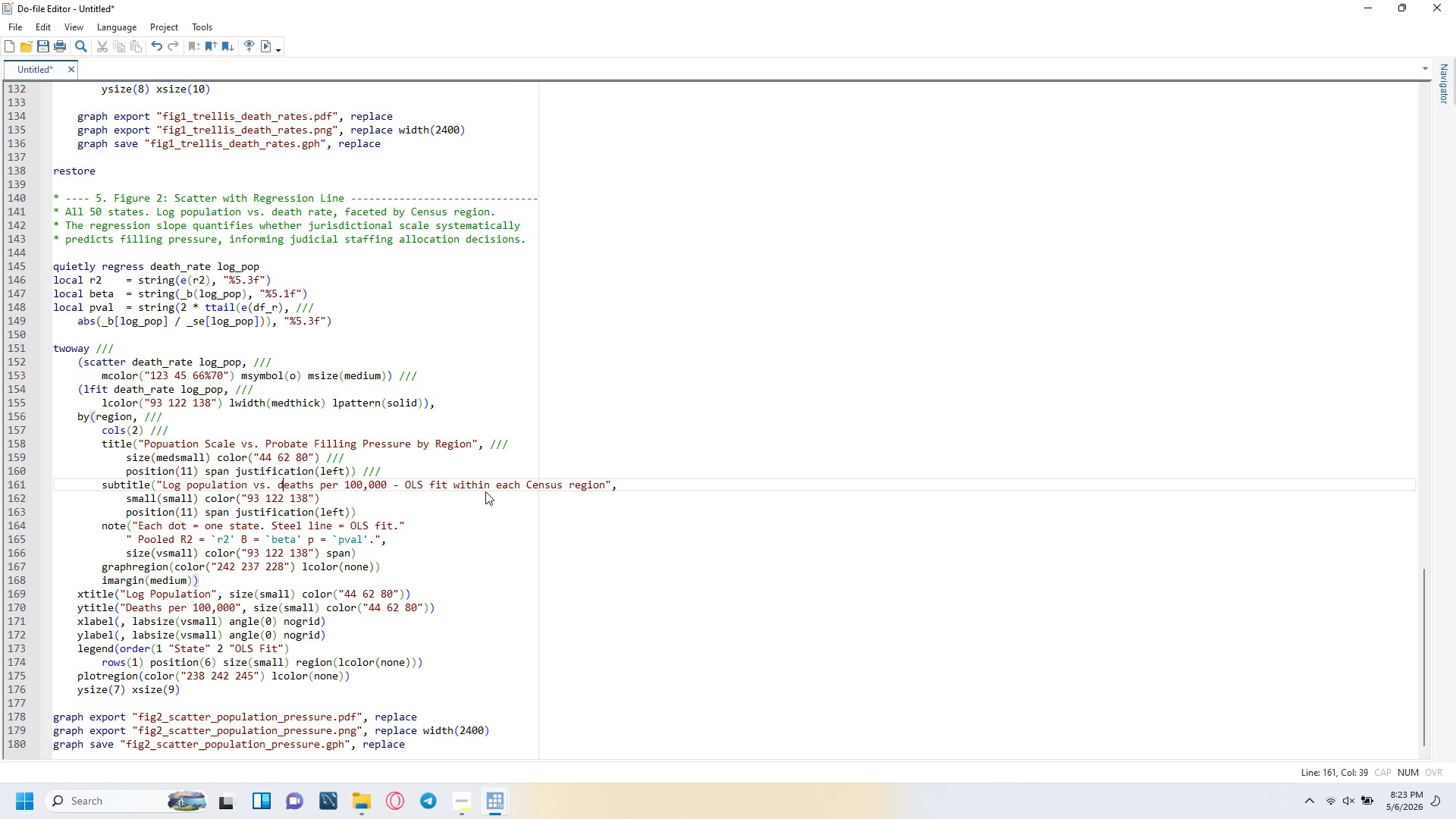 
key(ArrowRight)
 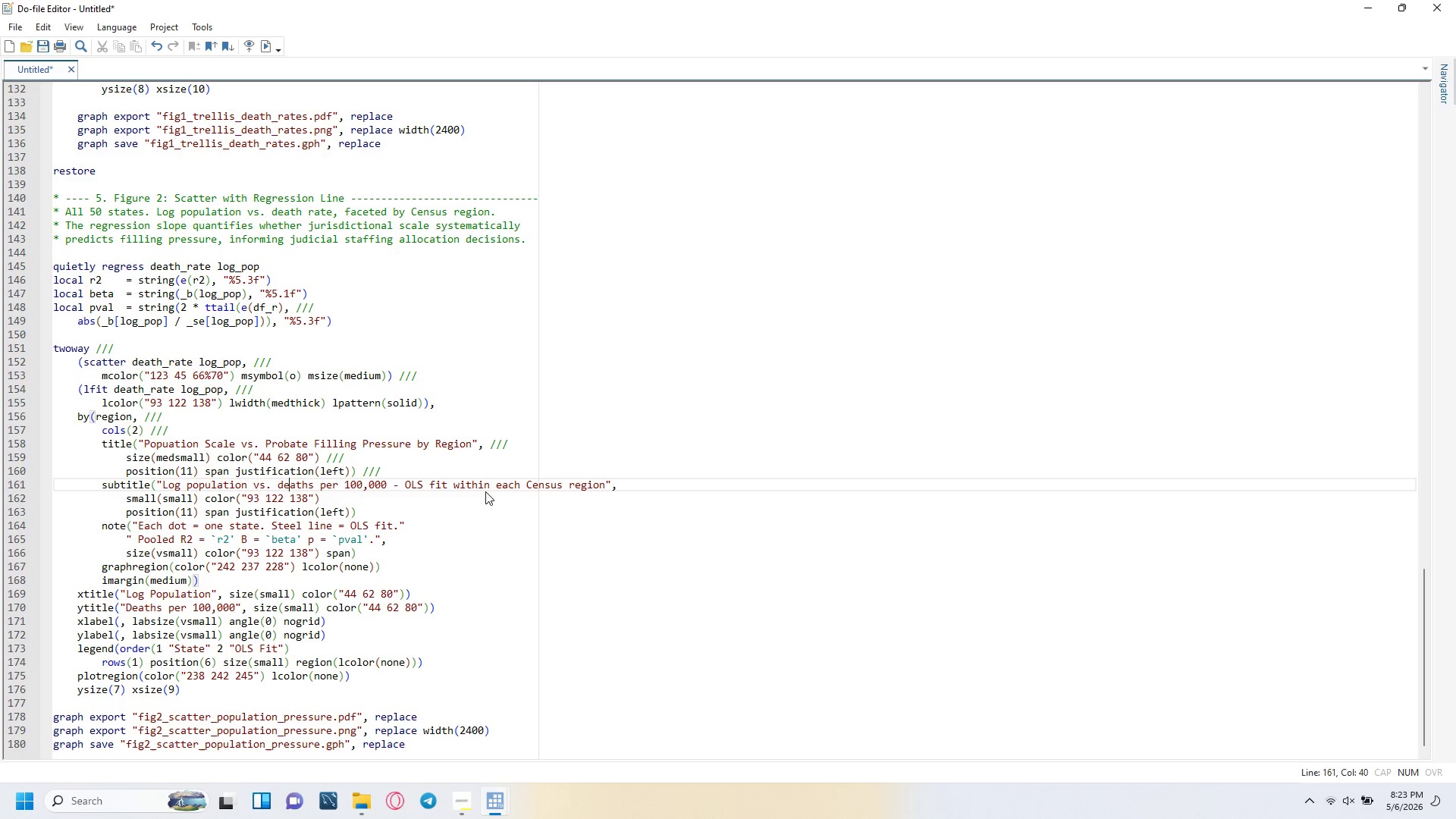 
key(ArrowRight)
 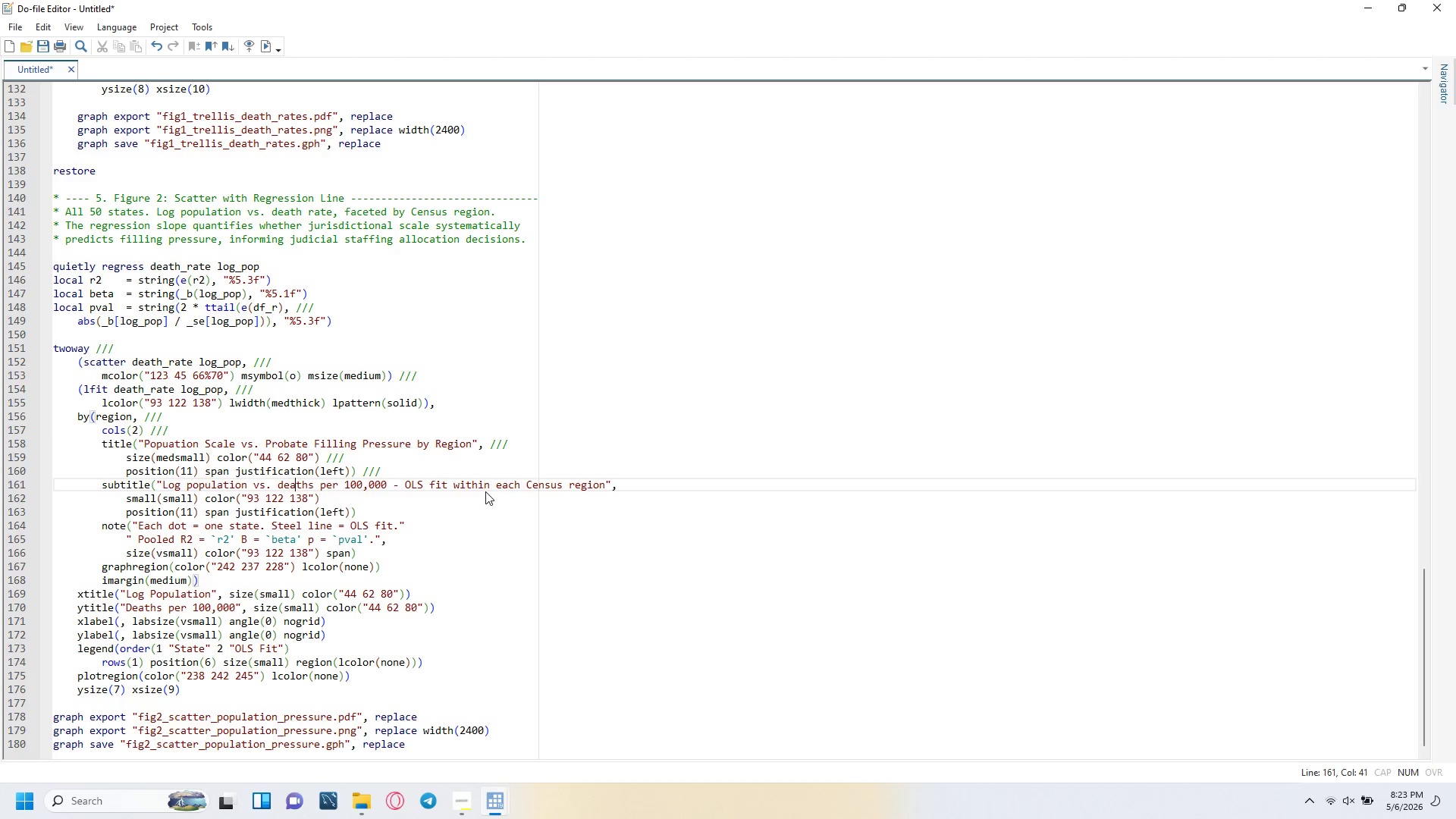 
key(ArrowRight)
 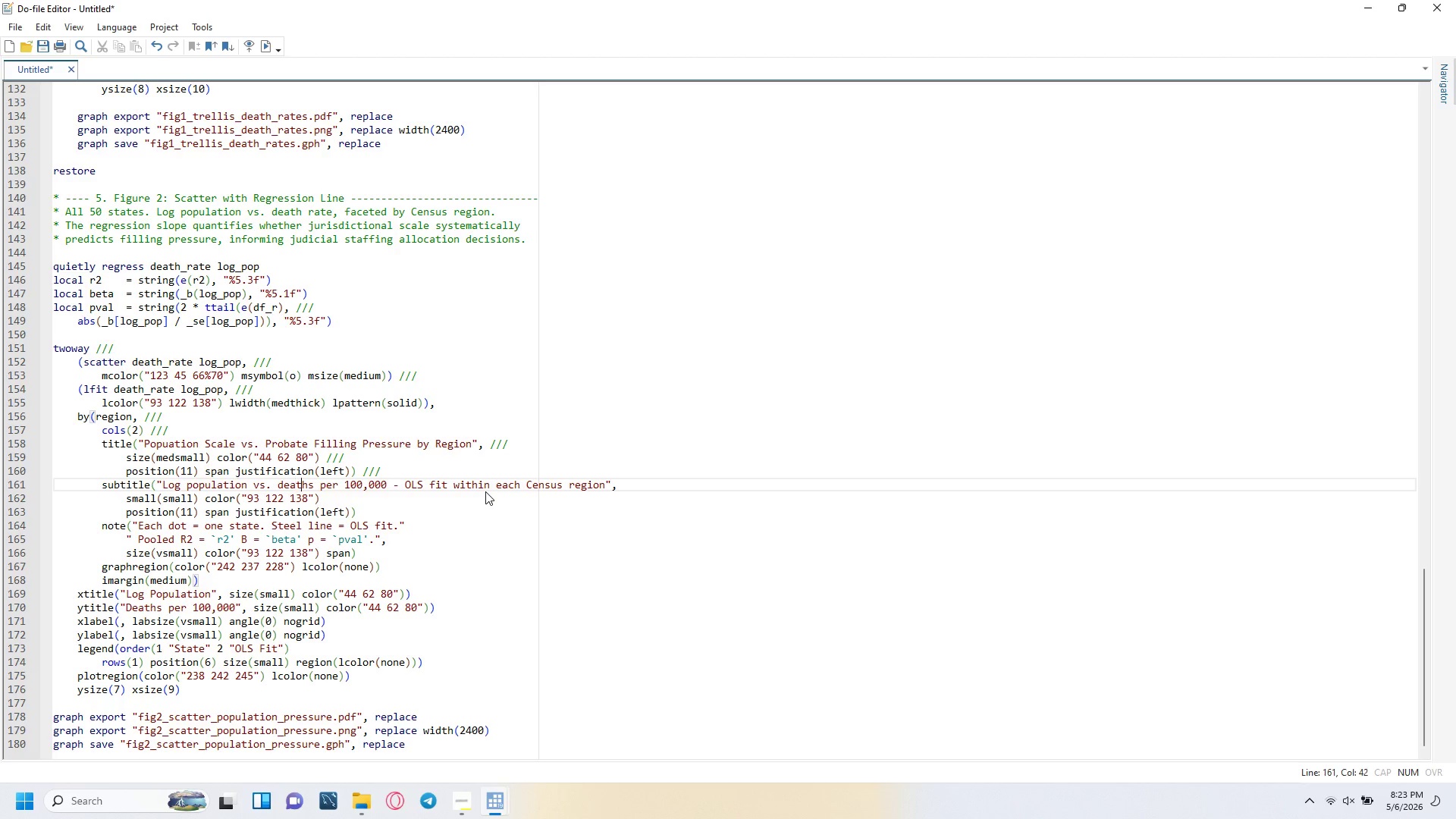 
key(ArrowRight)
 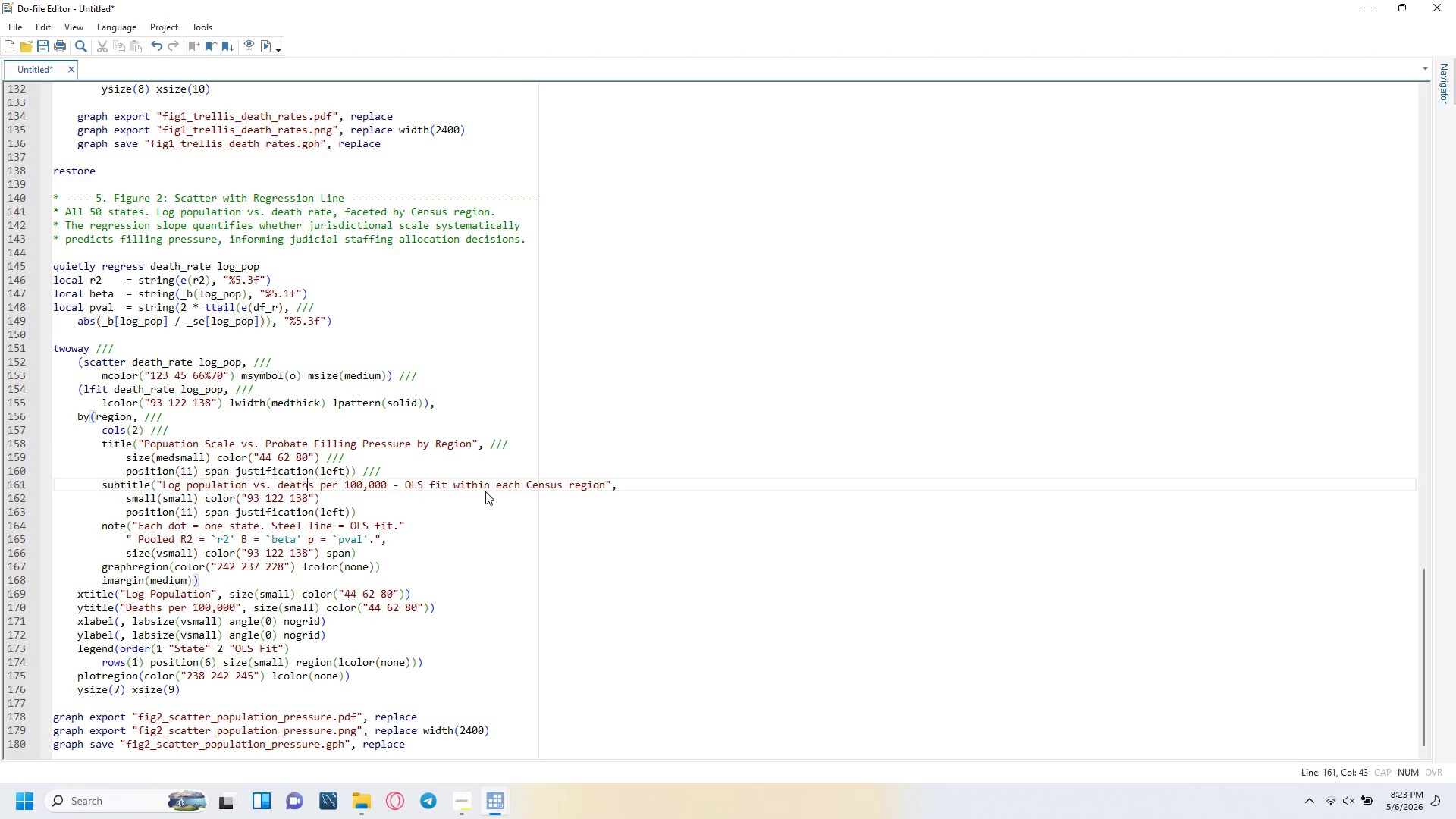 
key(ArrowRight)
 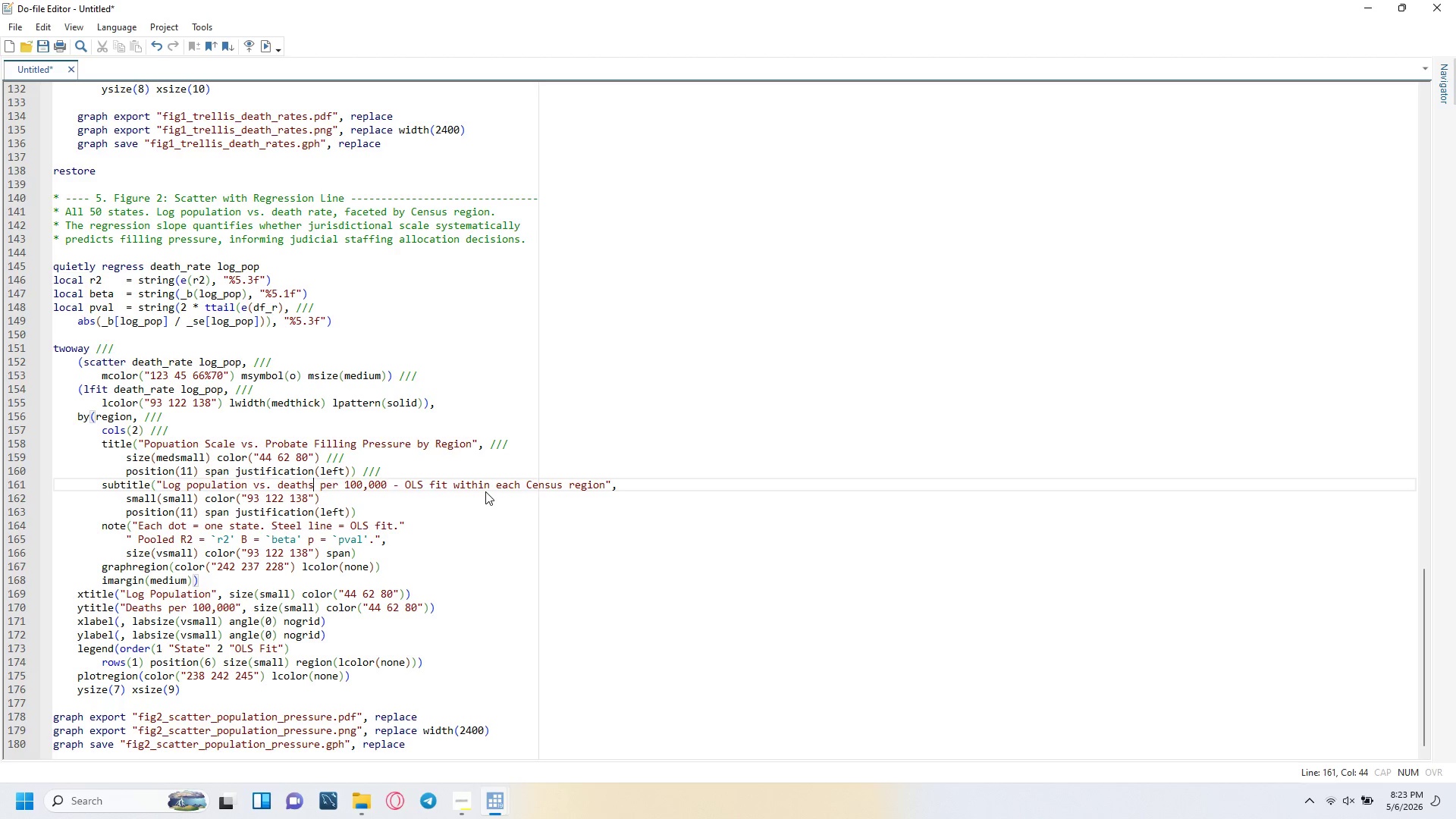 
key(ArrowRight)
 